 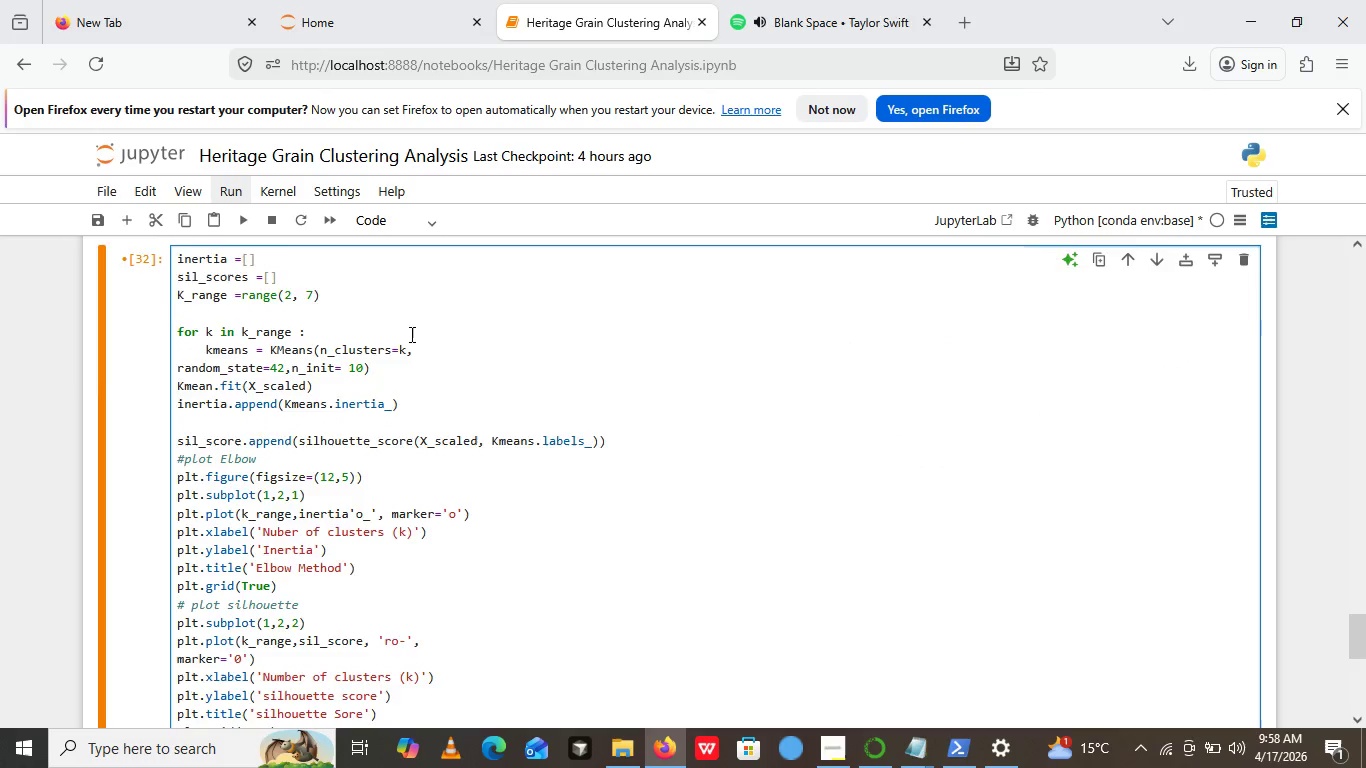 
scroll: coordinate [410, 334], scroll_direction: up, amount: 2.0
 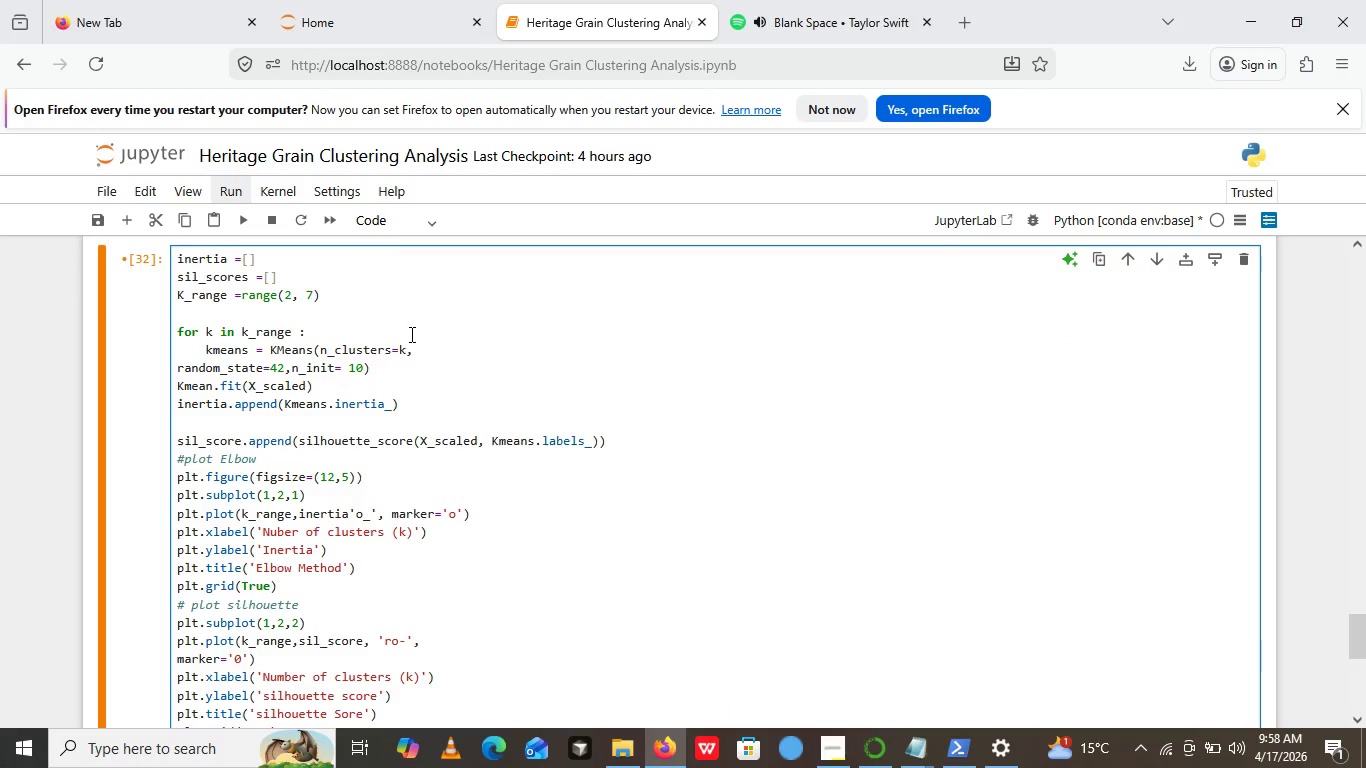 
scroll: coordinate [297, 316], scroll_direction: down, amount: 4.0
 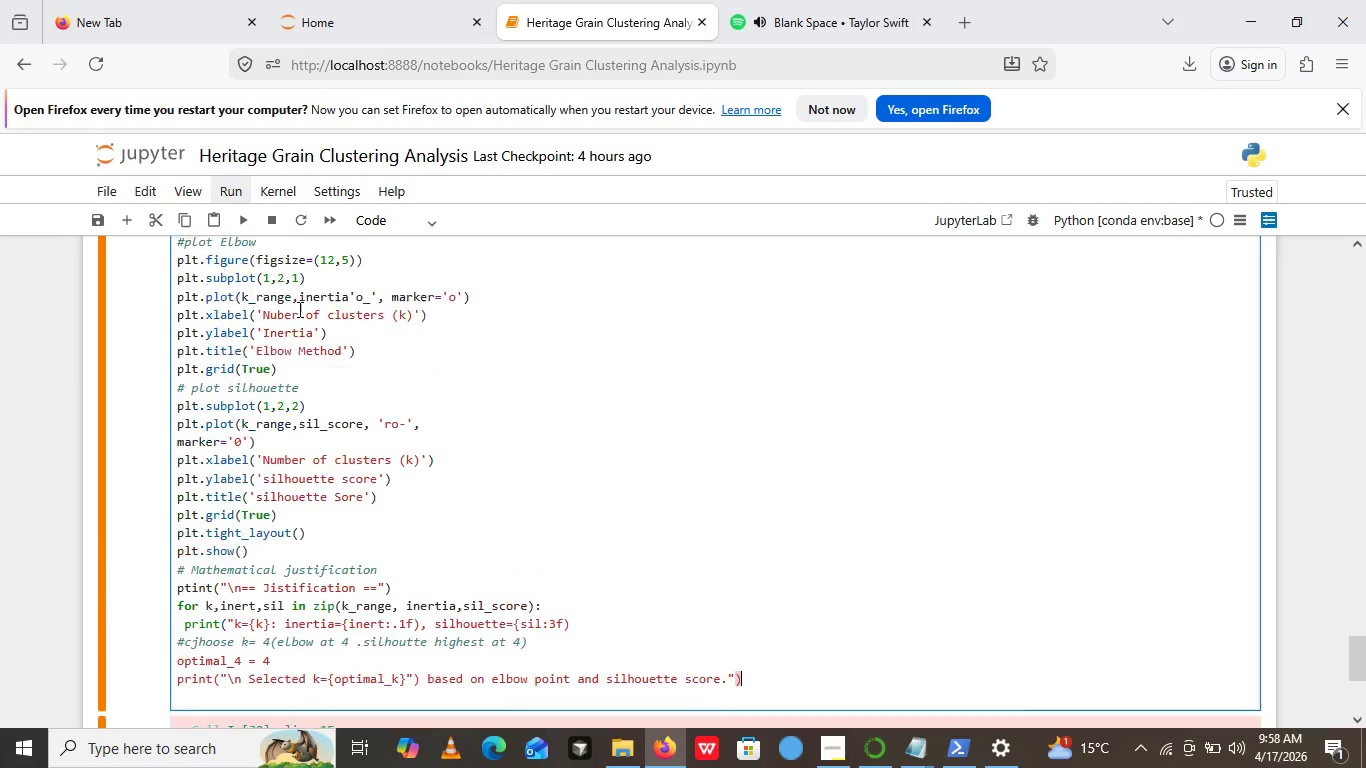 
scroll: coordinate [300, 309], scroll_direction: up, amount: 3.0
 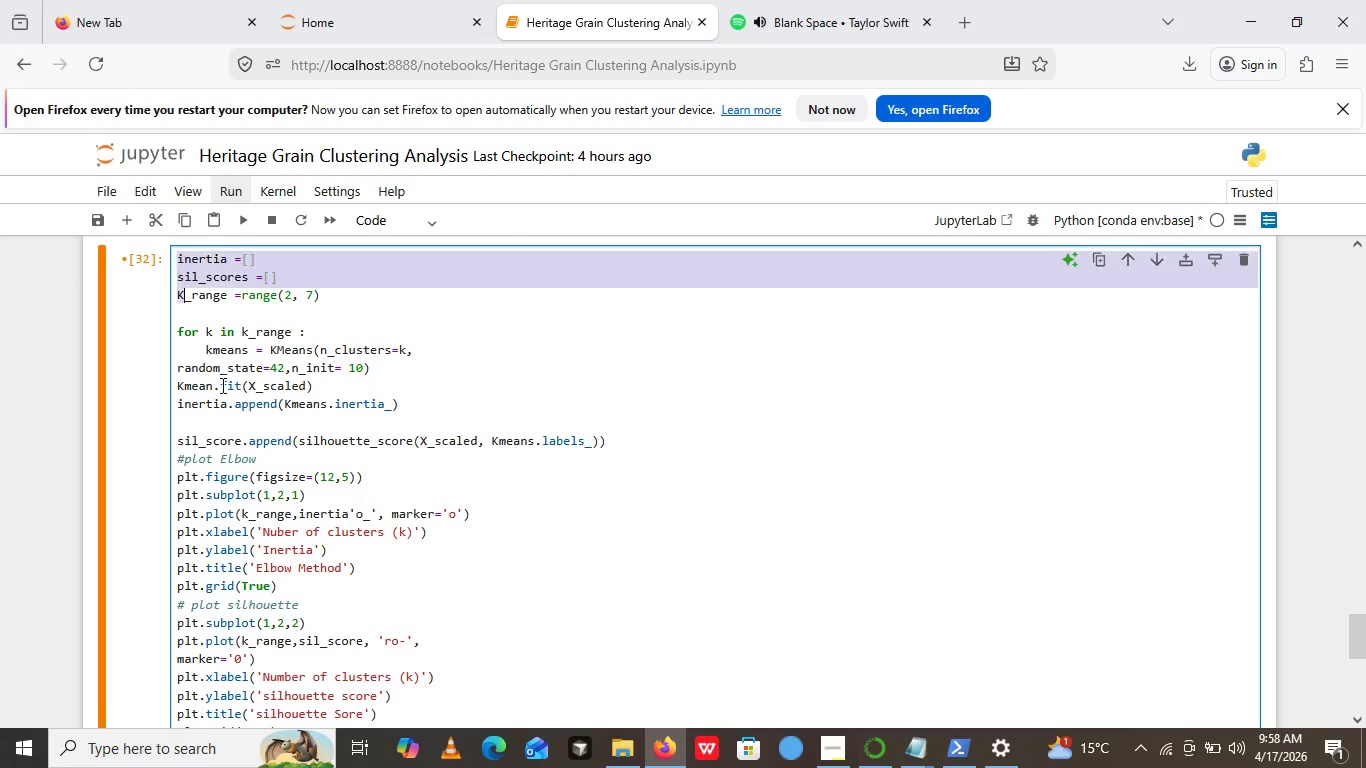 
left_click_drag(start_coordinate=[172, 257], to_coordinate=[345, 765])
 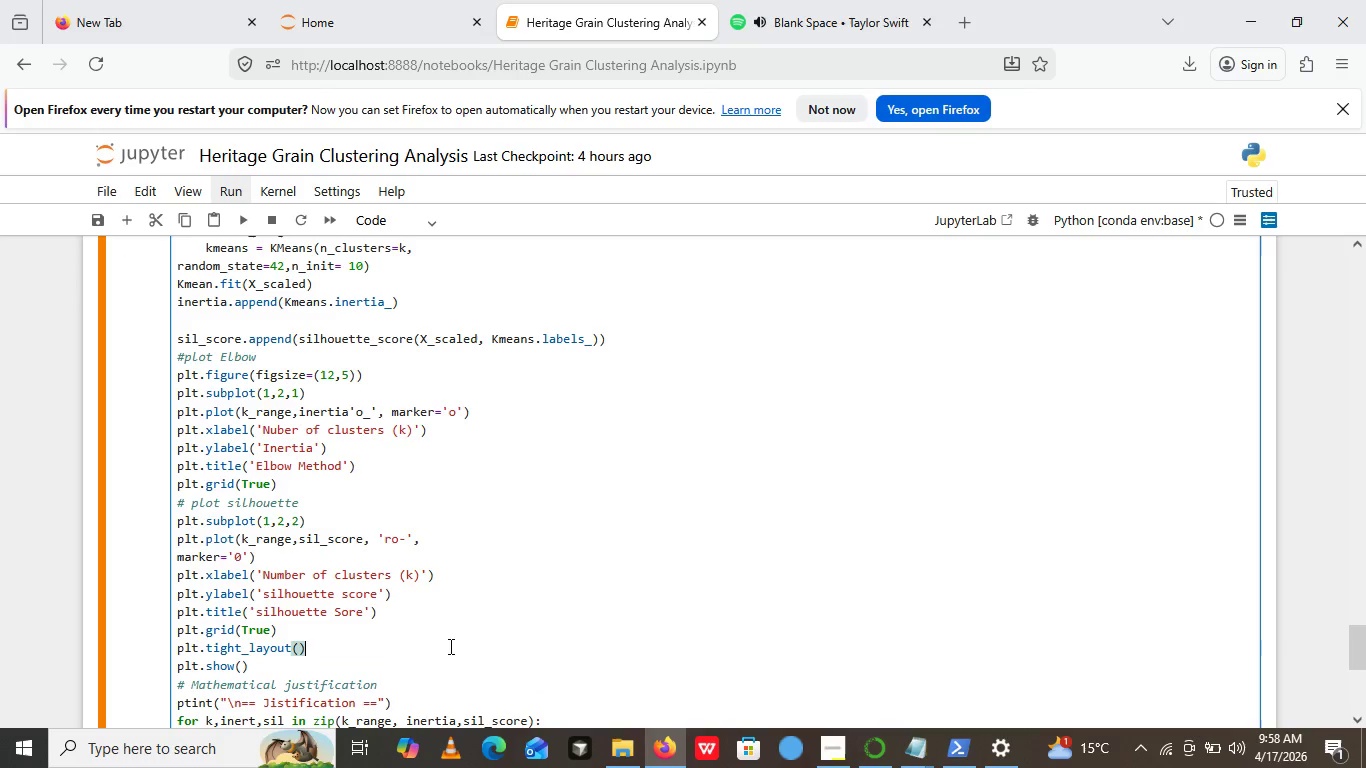 
left_click([449, 646])
 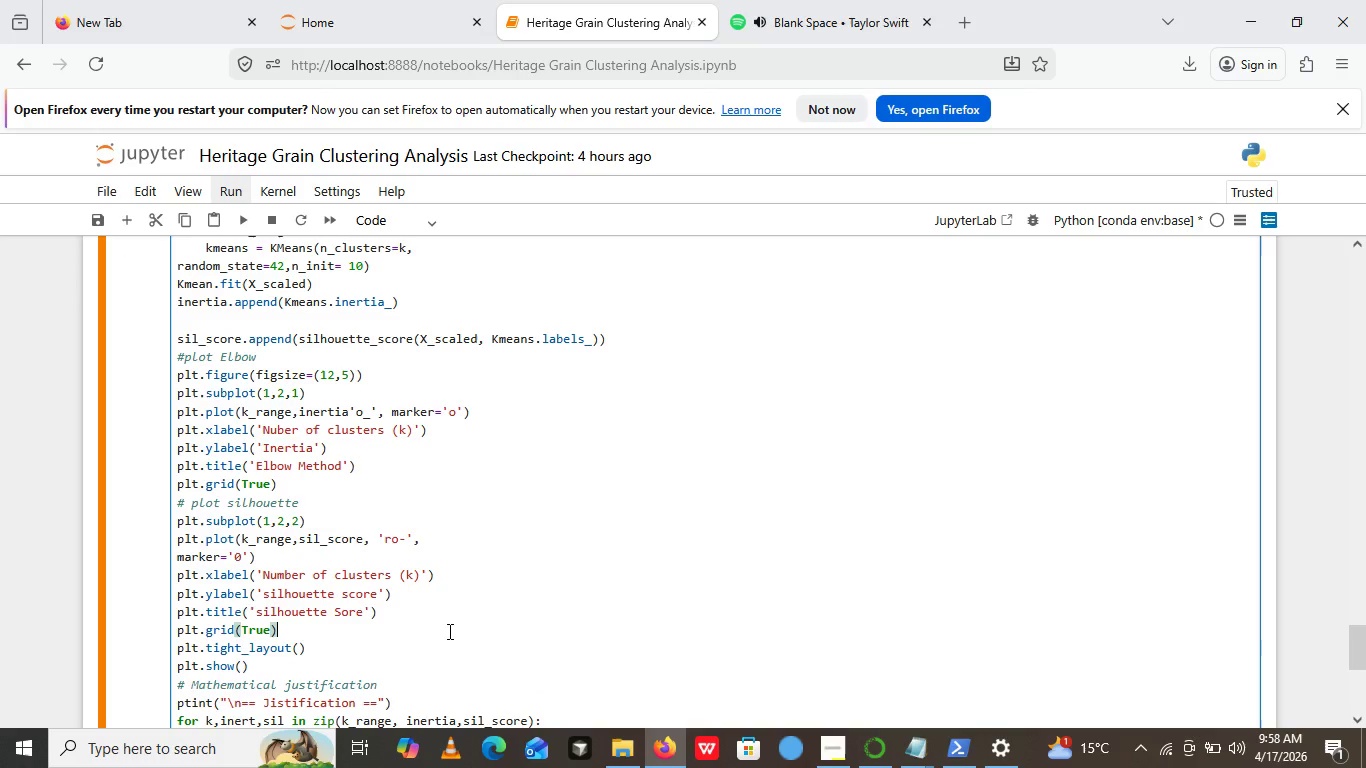 
scroll: coordinate [439, 649], scroll_direction: down, amount: 1.0
 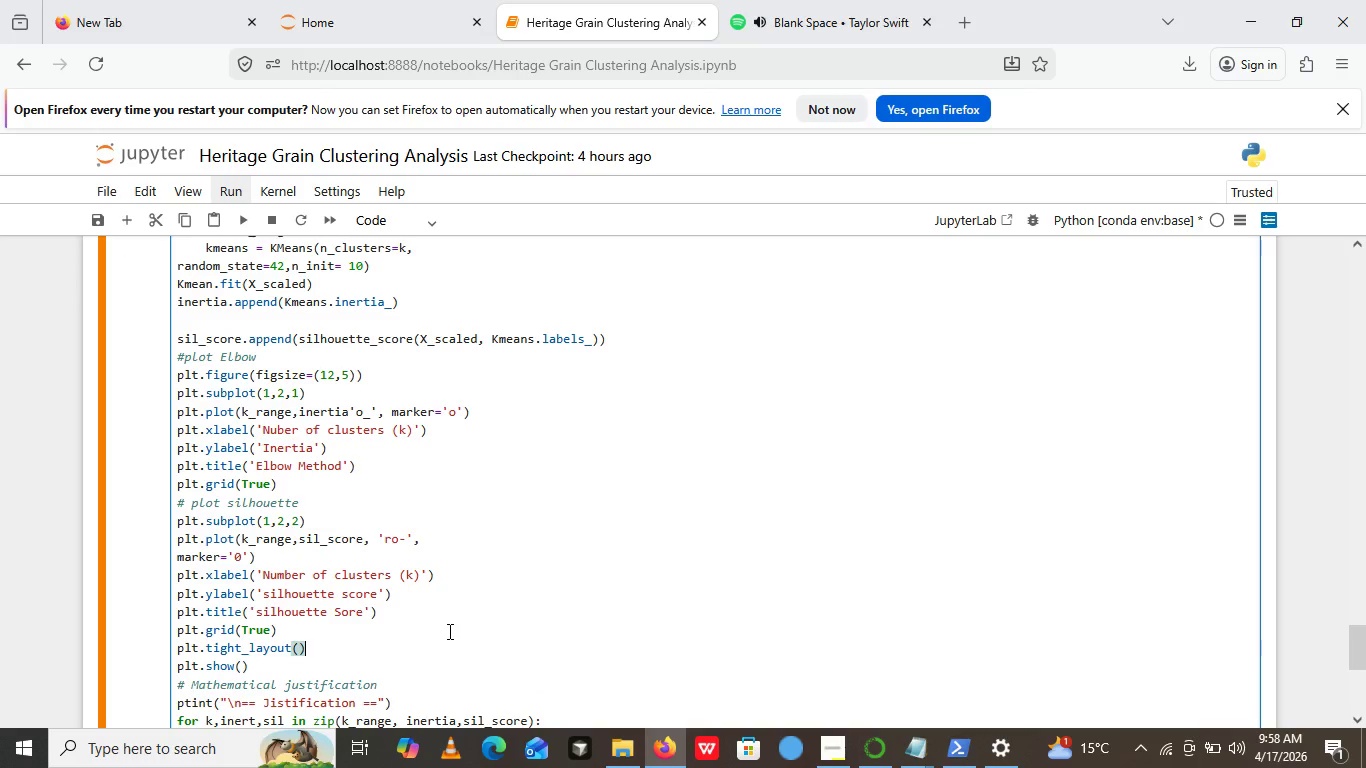 
left_click([448, 631])
 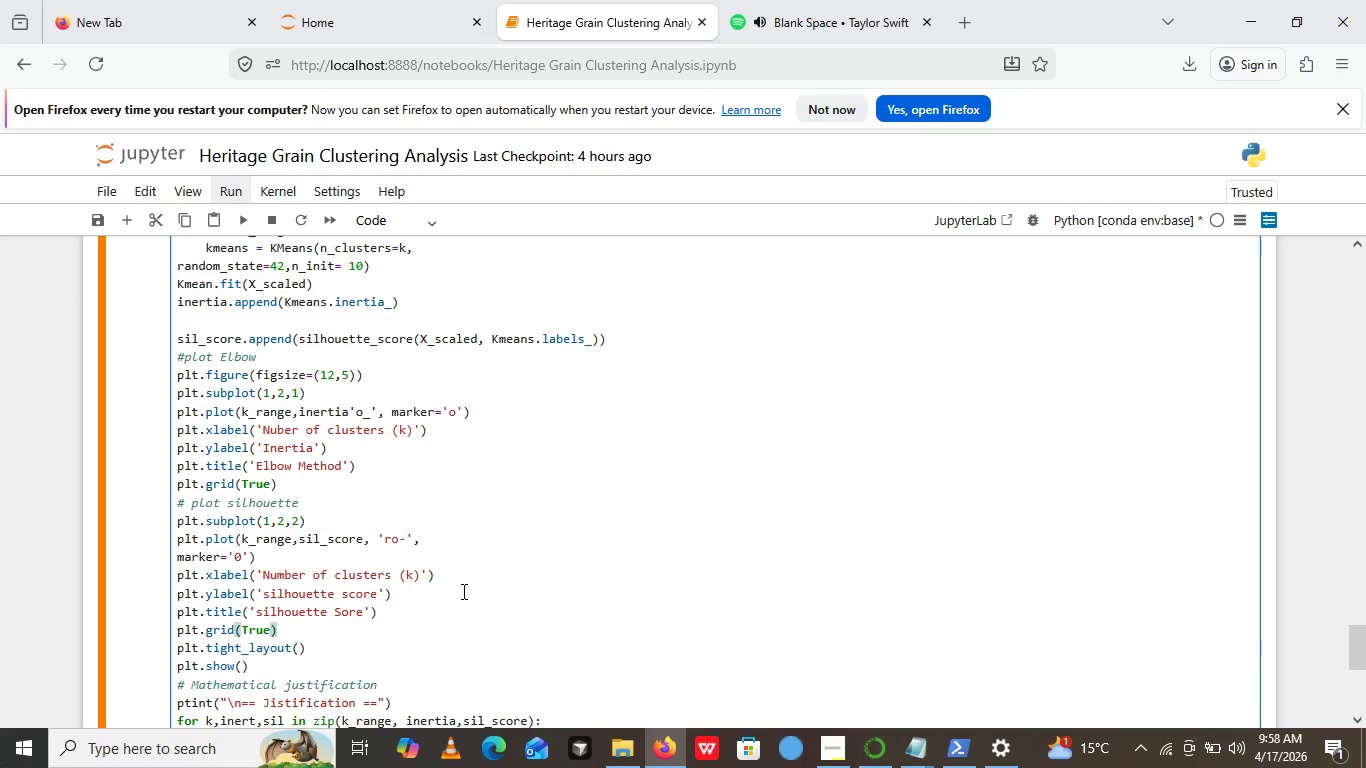 
left_click_drag(start_coordinate=[462, 591], to_coordinate=[460, 618])
 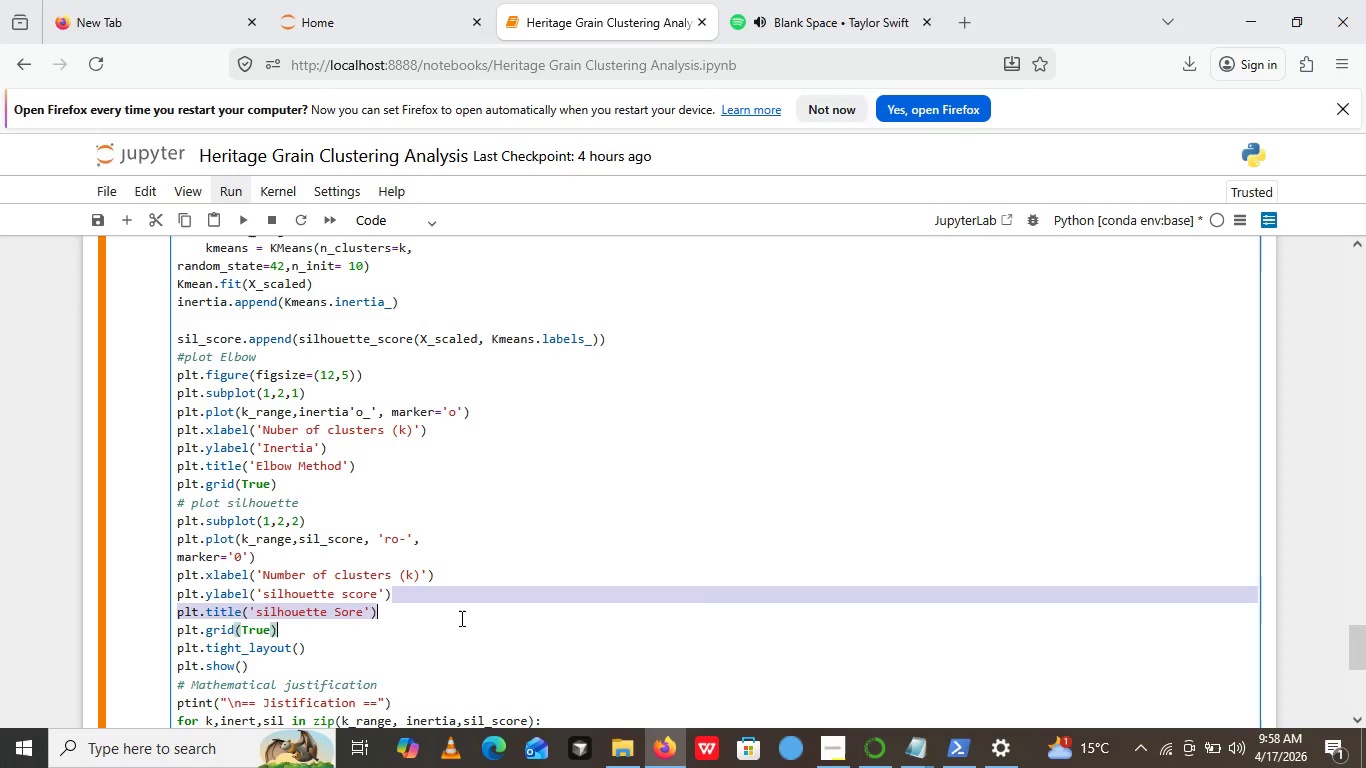 
key(Control+A)
 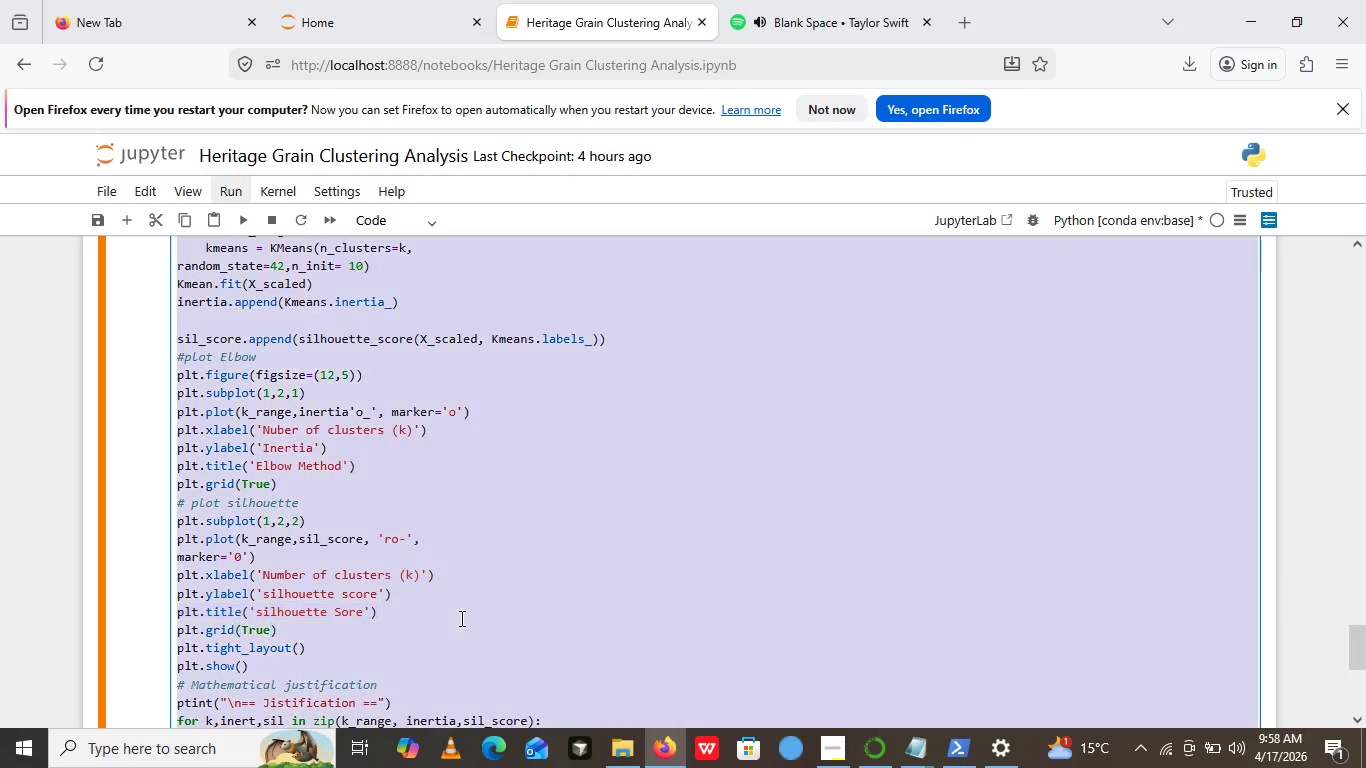 
key(Control+A)
 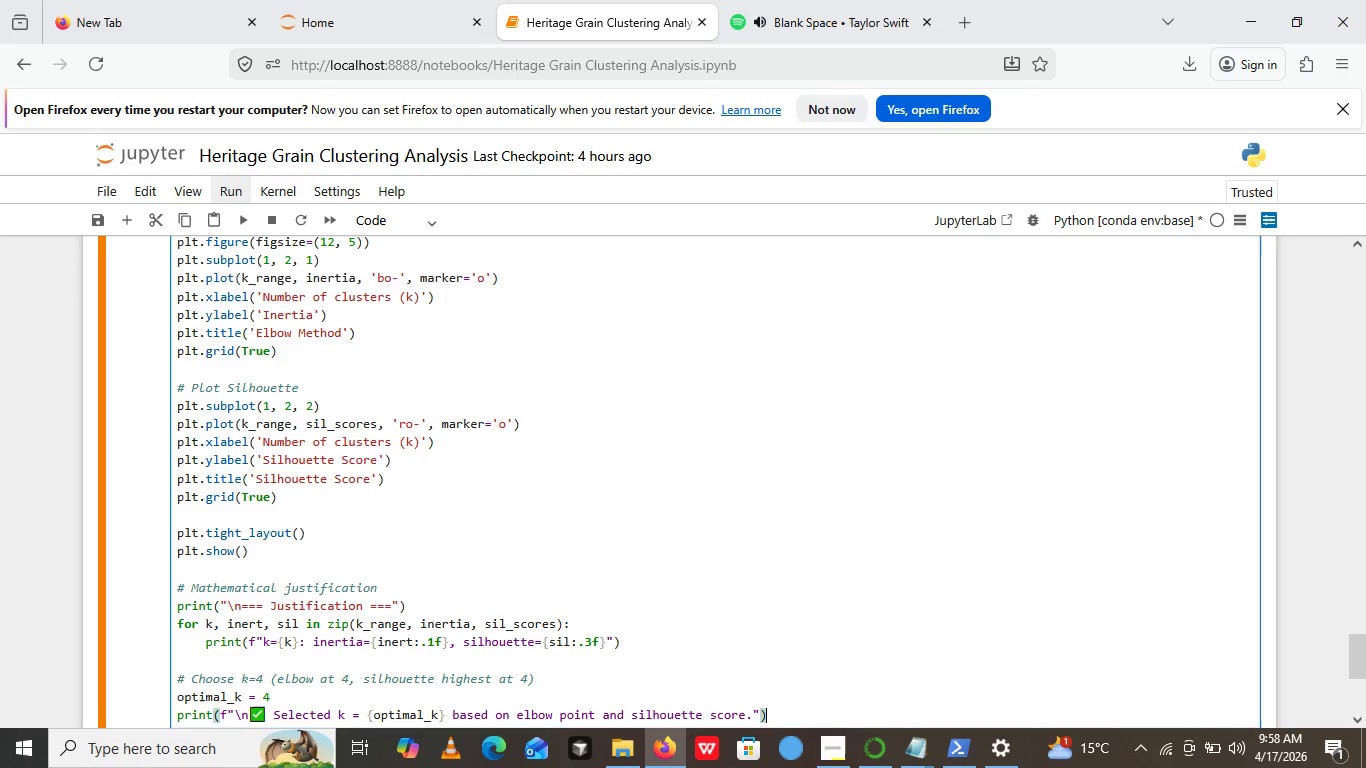 
key(Control+V)
 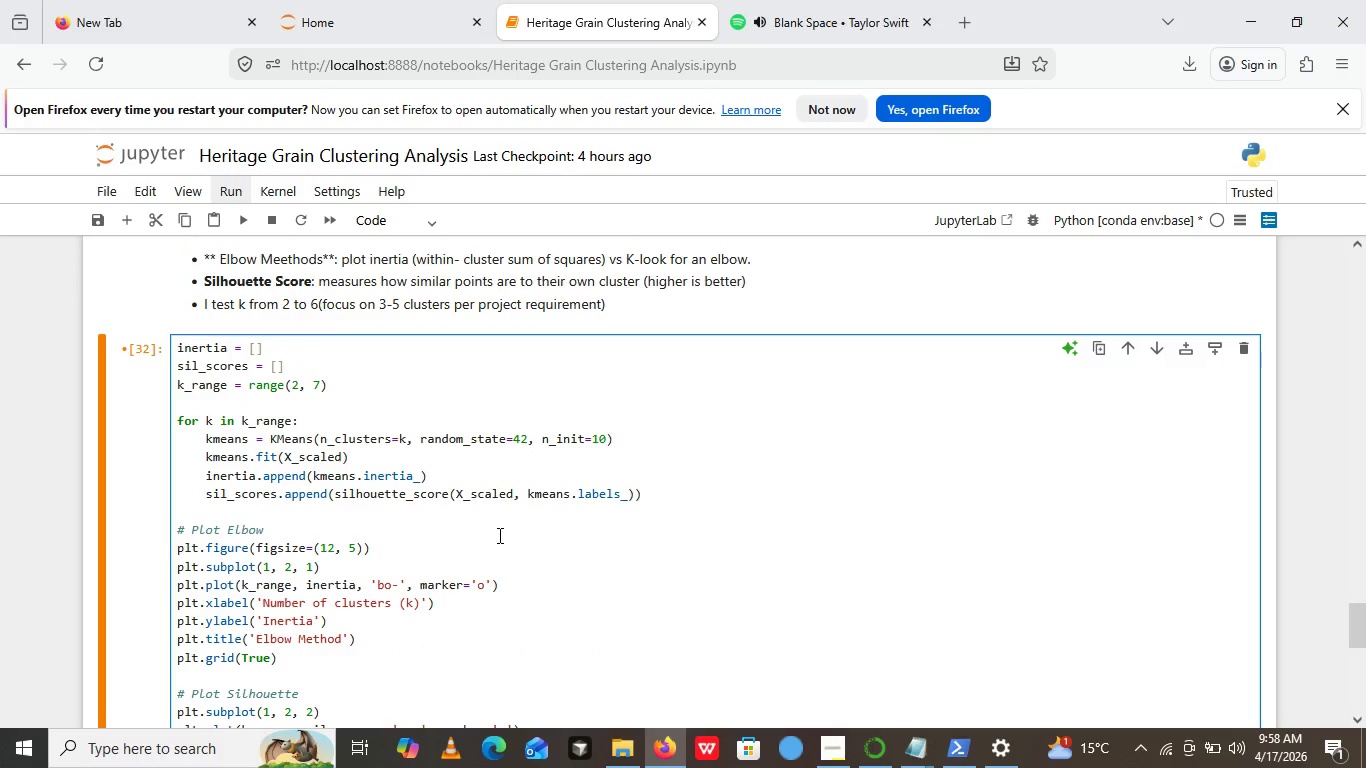 
scroll: coordinate [498, 535], scroll_direction: down, amount: 3.0
 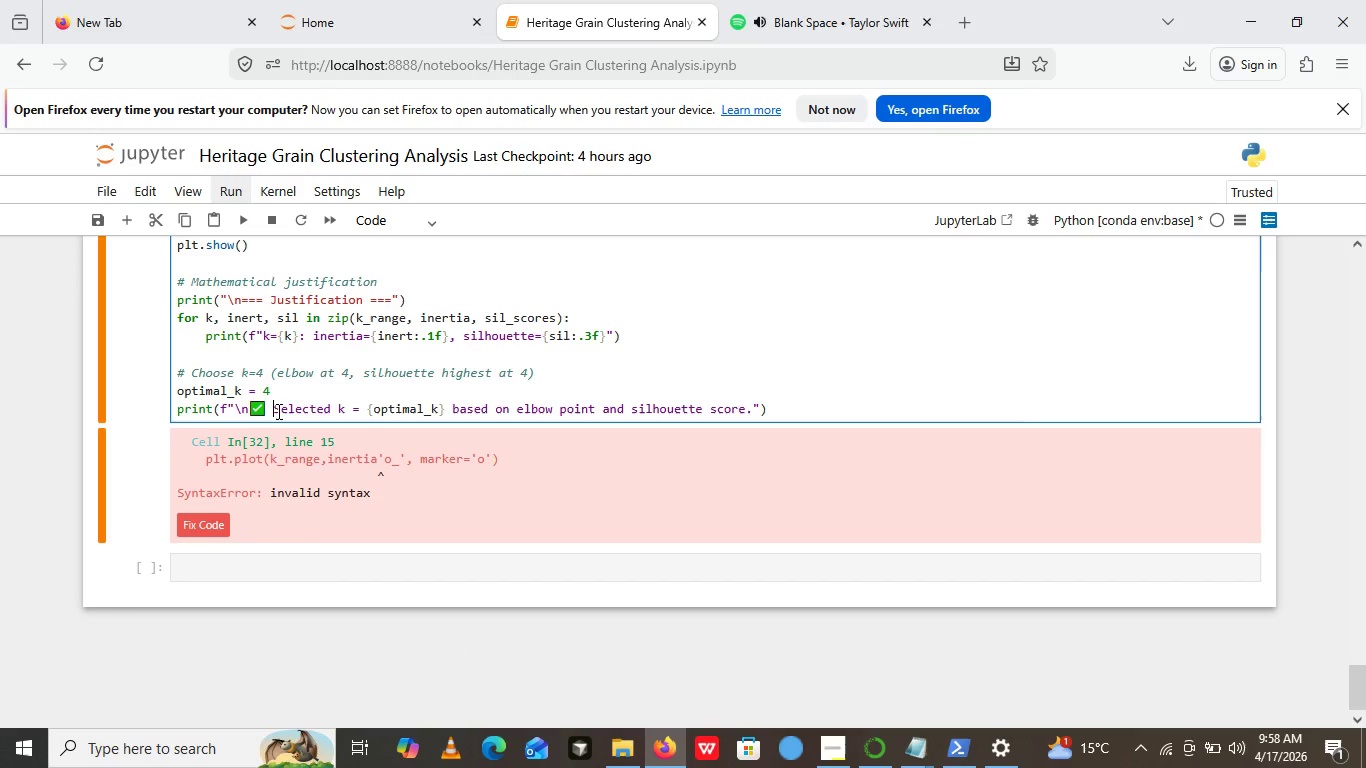 
left_click([277, 411])
 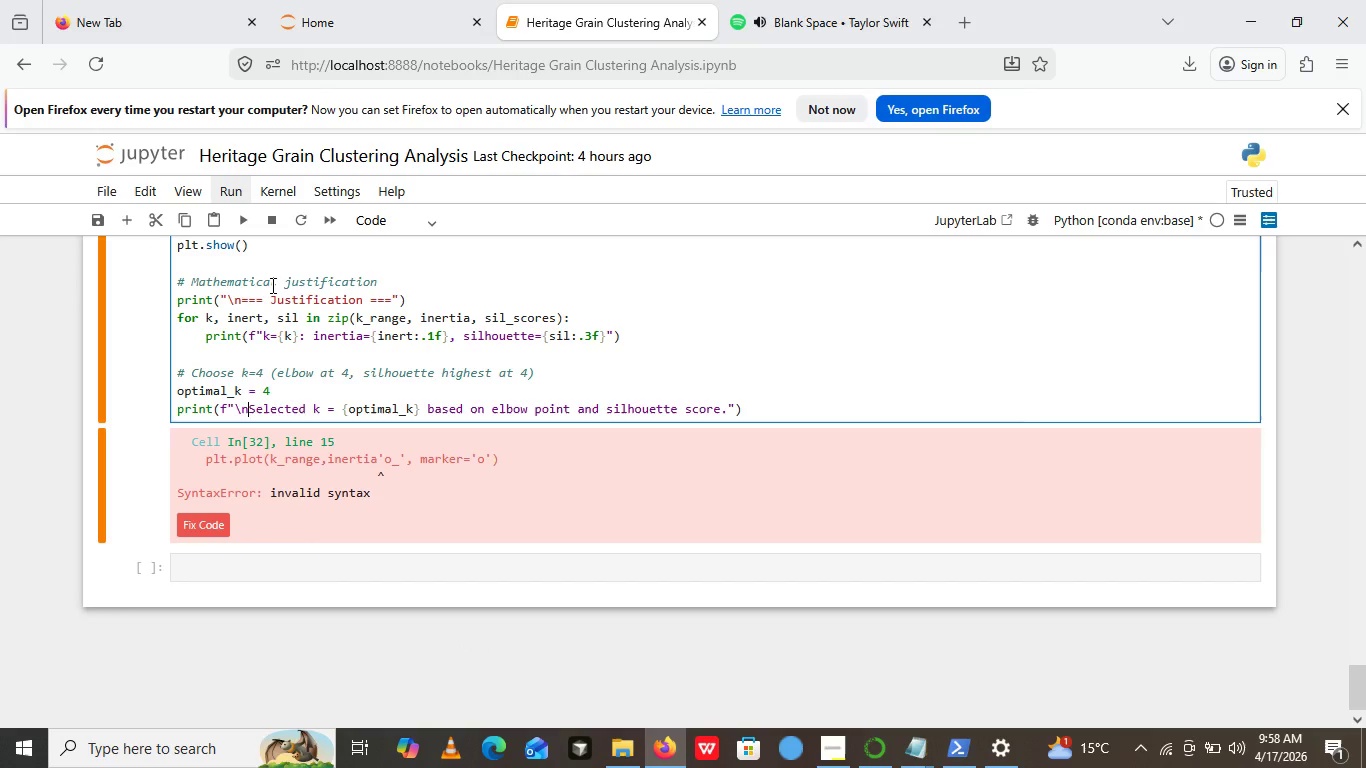 
key(Backspace)
 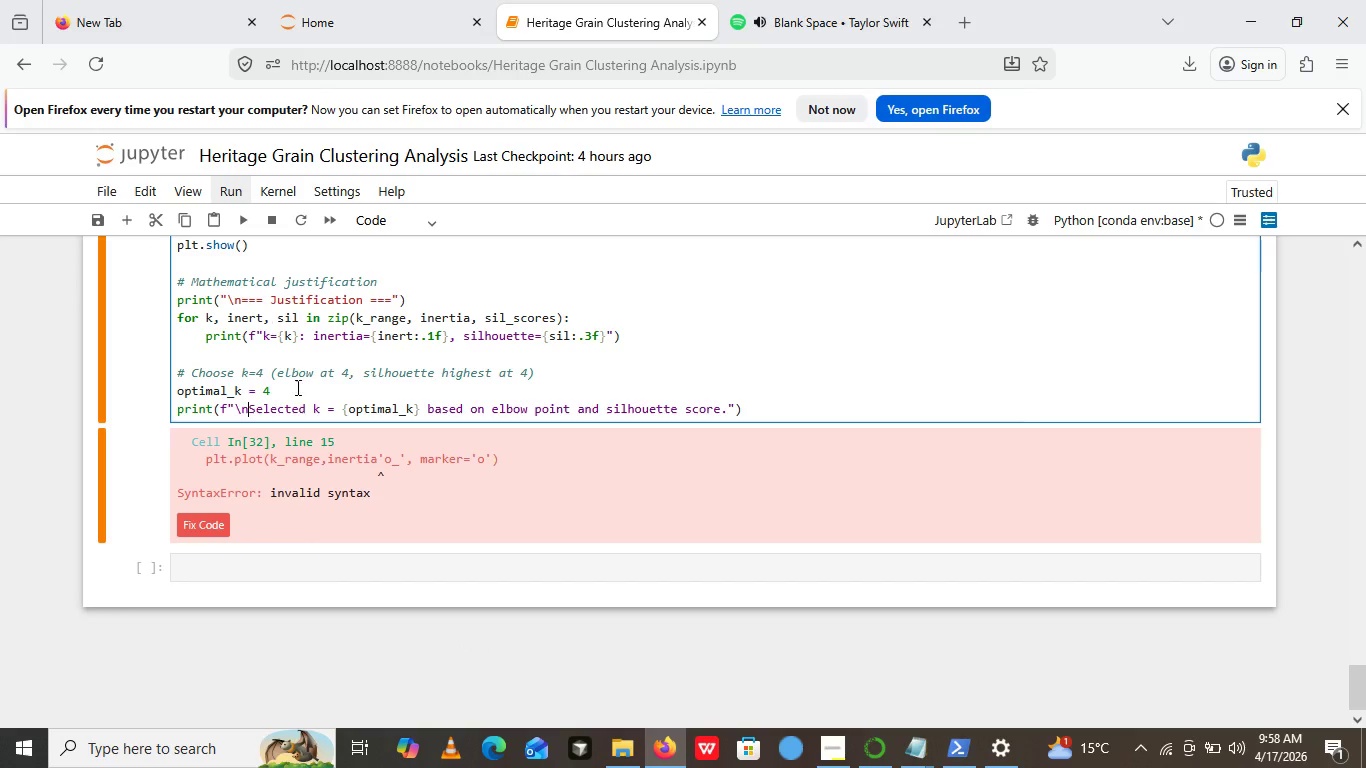 
key(Backspace)
 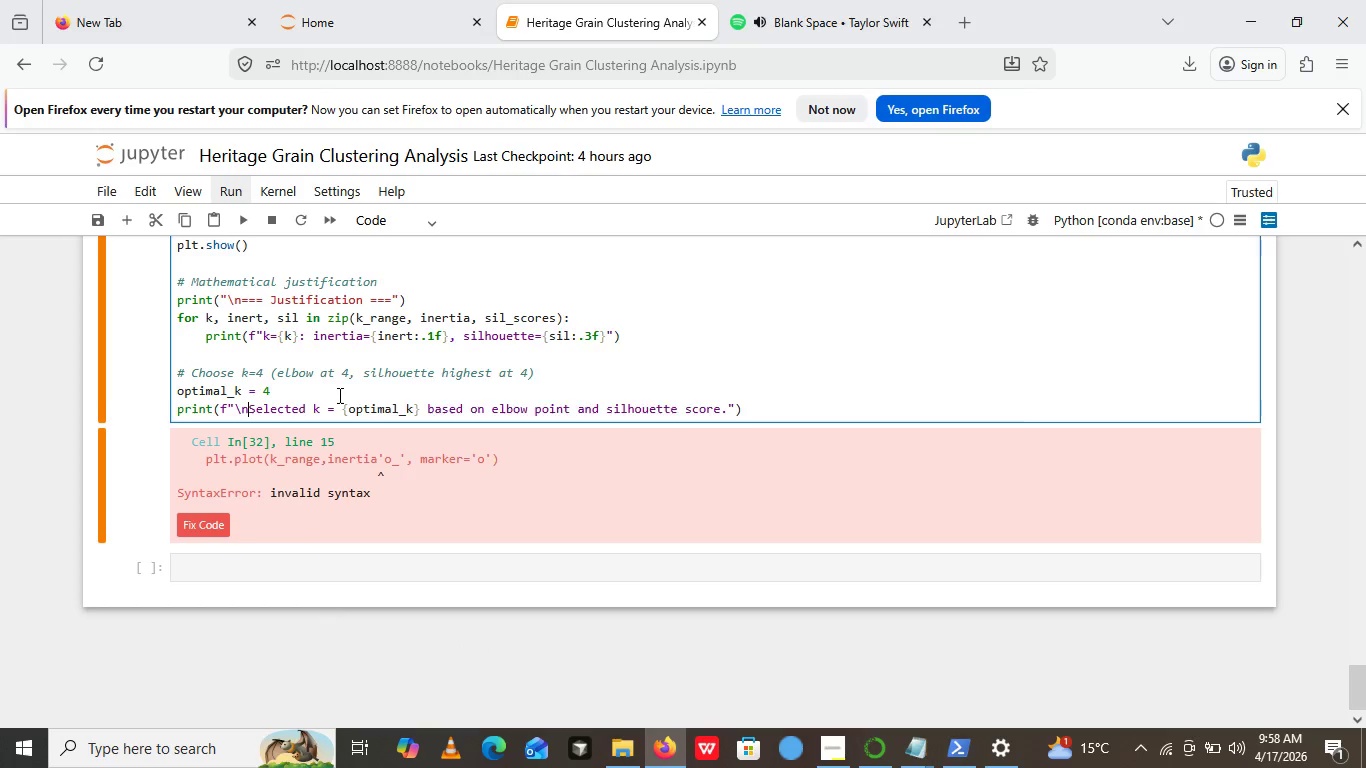 
scroll: coordinate [338, 395], scroll_direction: up, amount: 3.0
 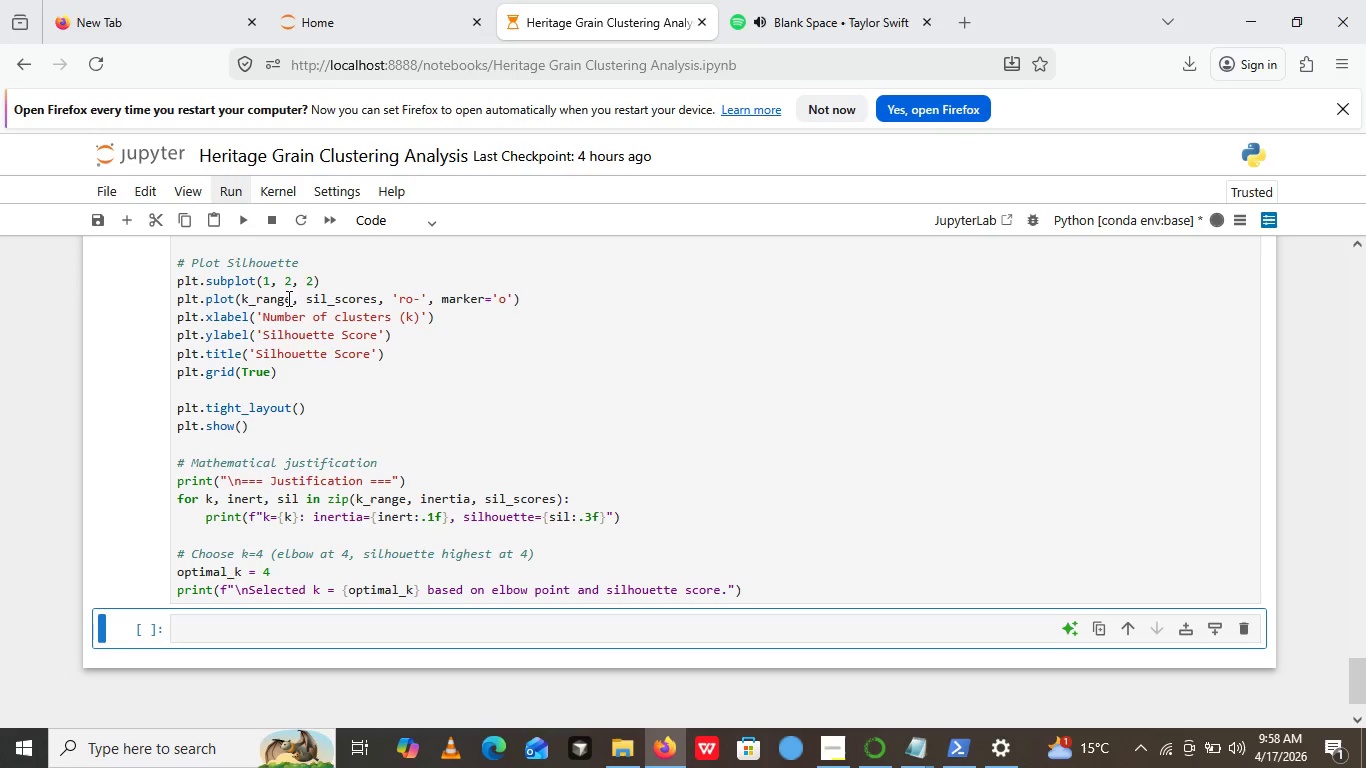 
left_click([240, 213])
 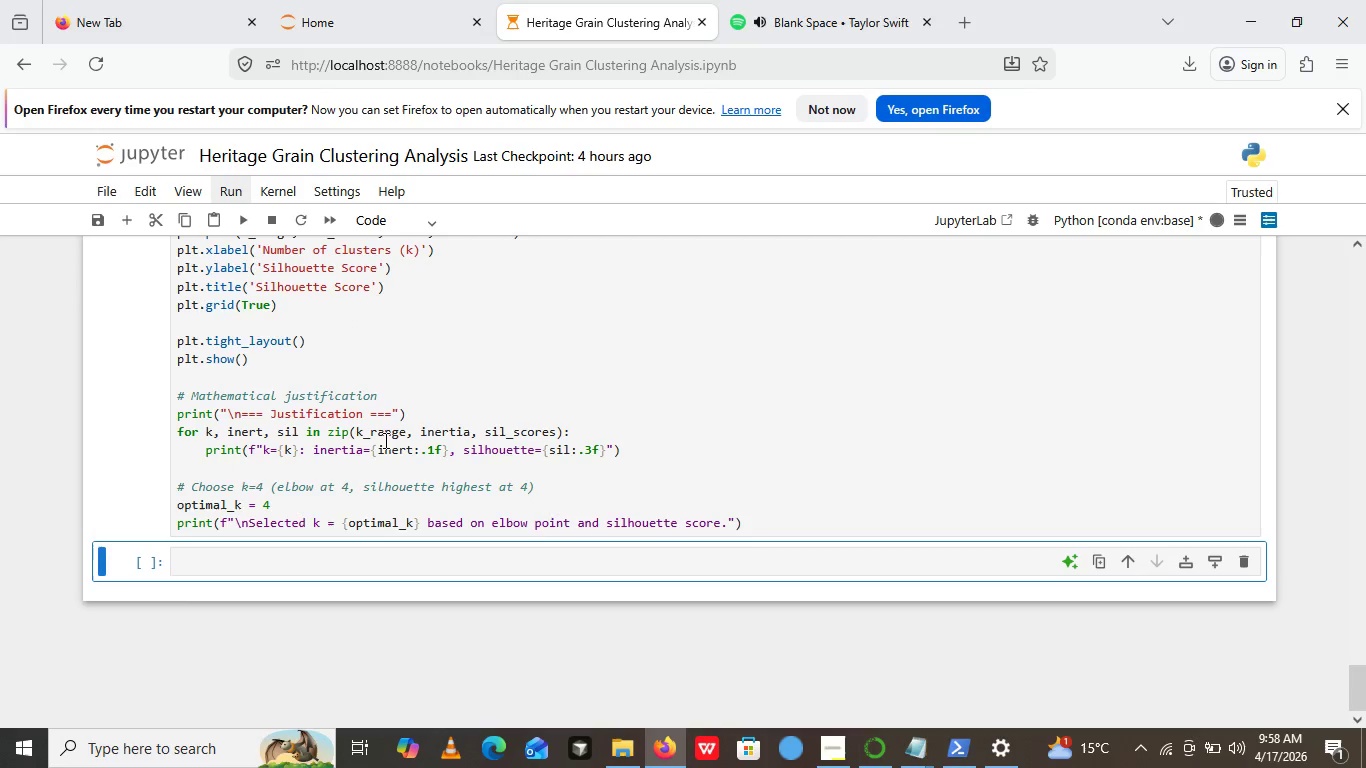 
scroll: coordinate [384, 440], scroll_direction: down, amount: 5.0
 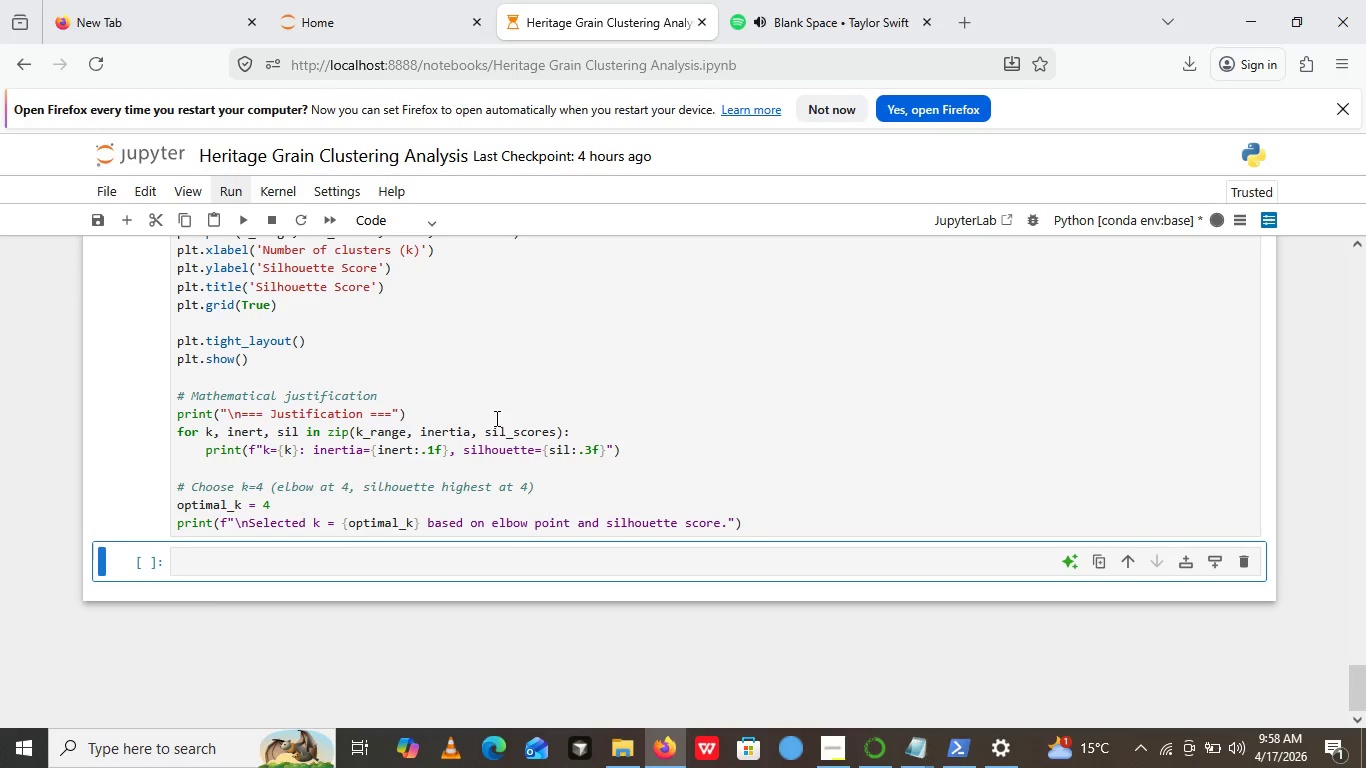 
scroll: coordinate [568, 477], scroll_direction: up, amount: 10.0
 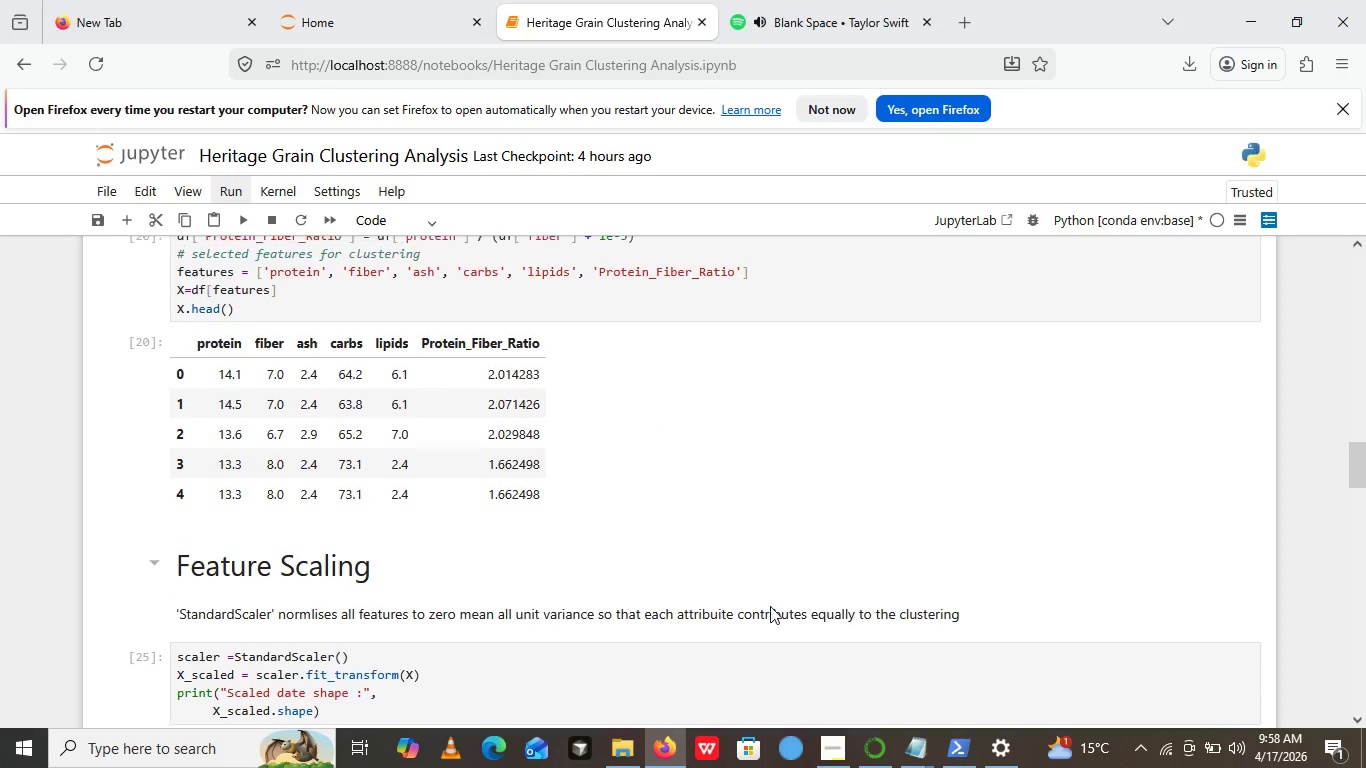 
scroll: coordinate [713, 509], scroll_direction: down, amount: 20.0
 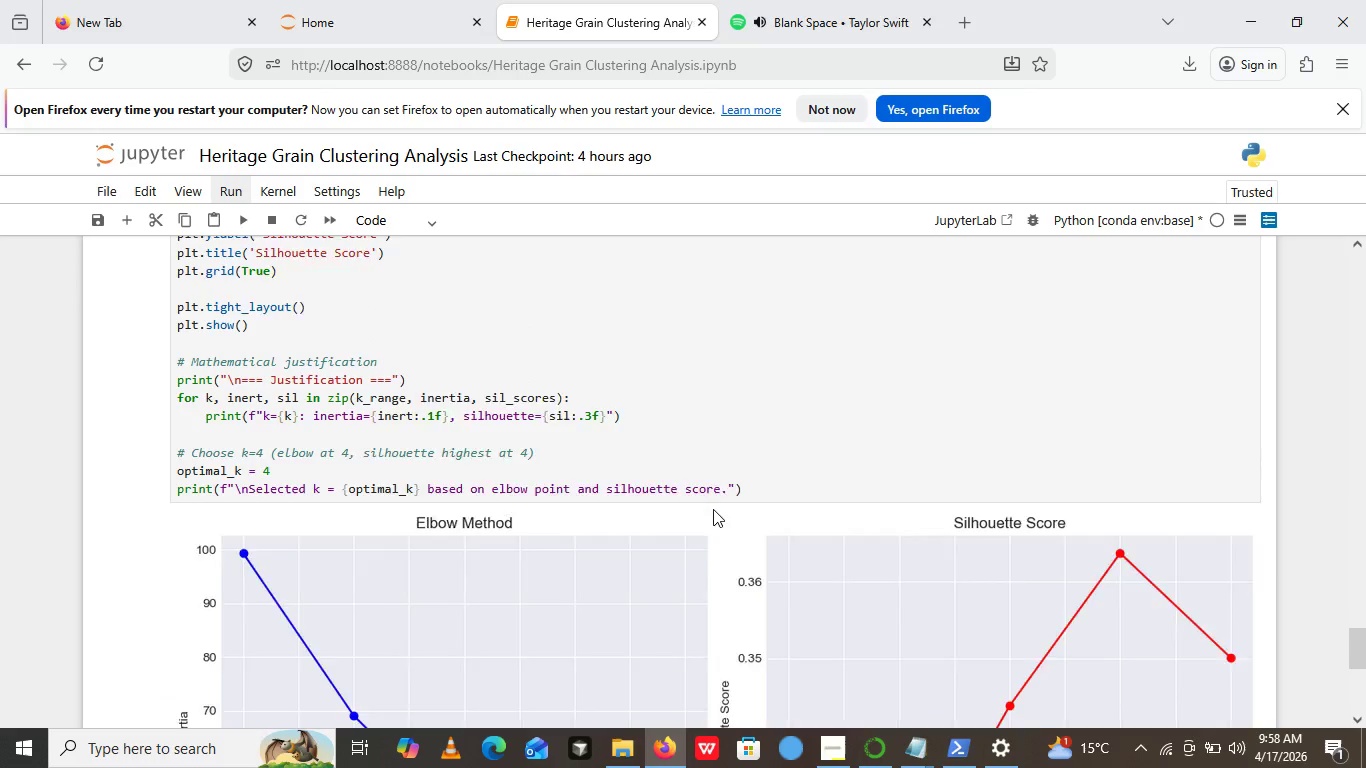 
scroll: coordinate [713, 509], scroll_direction: up, amount: 5.0
 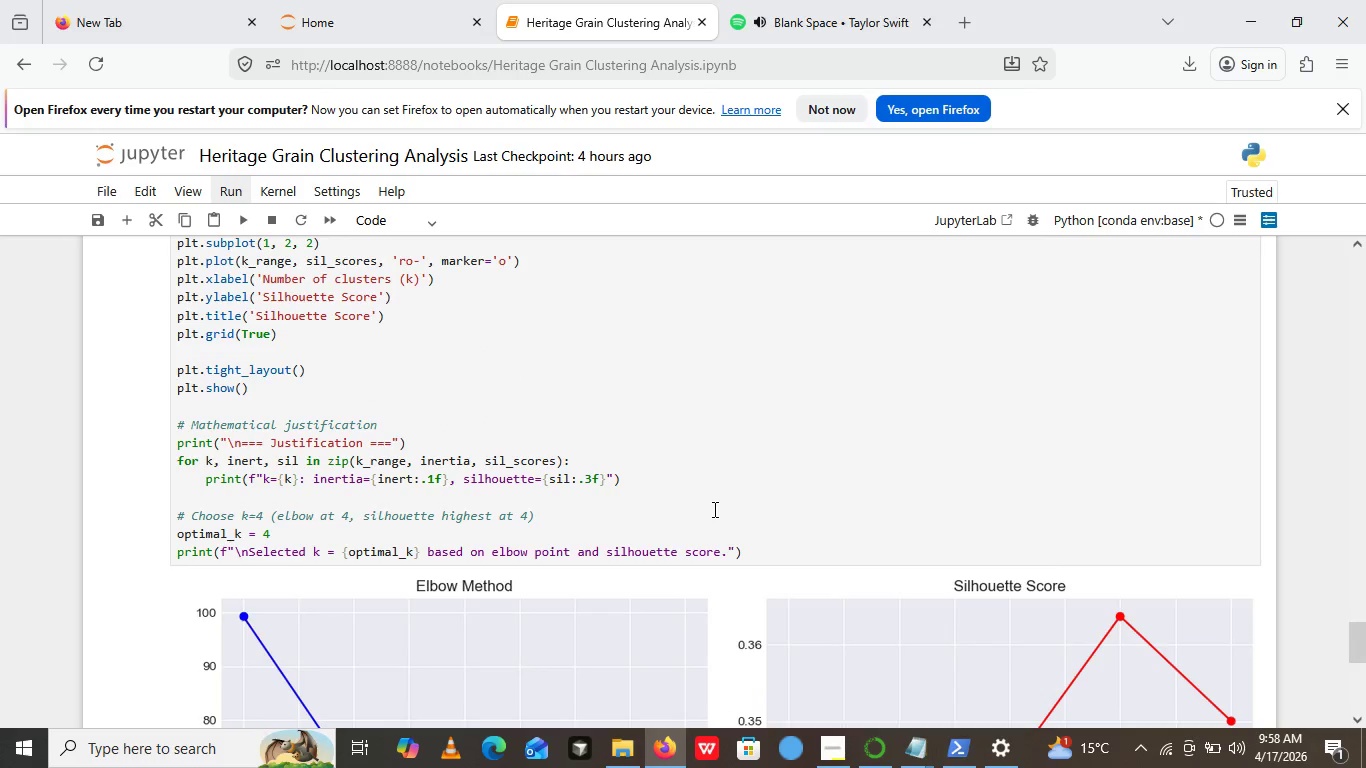 
scroll: coordinate [782, 425], scroll_direction: down, amount: 9.0
 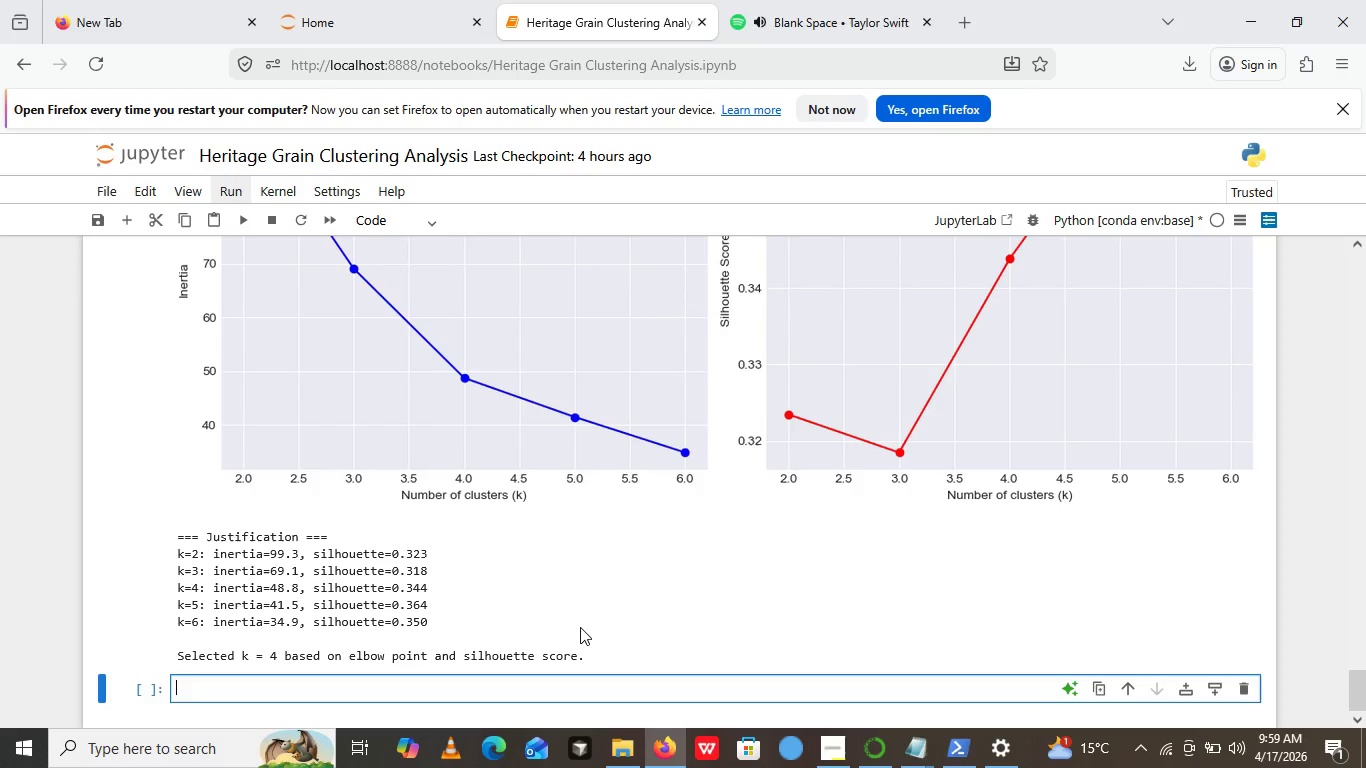 
left_click([535, 676])
 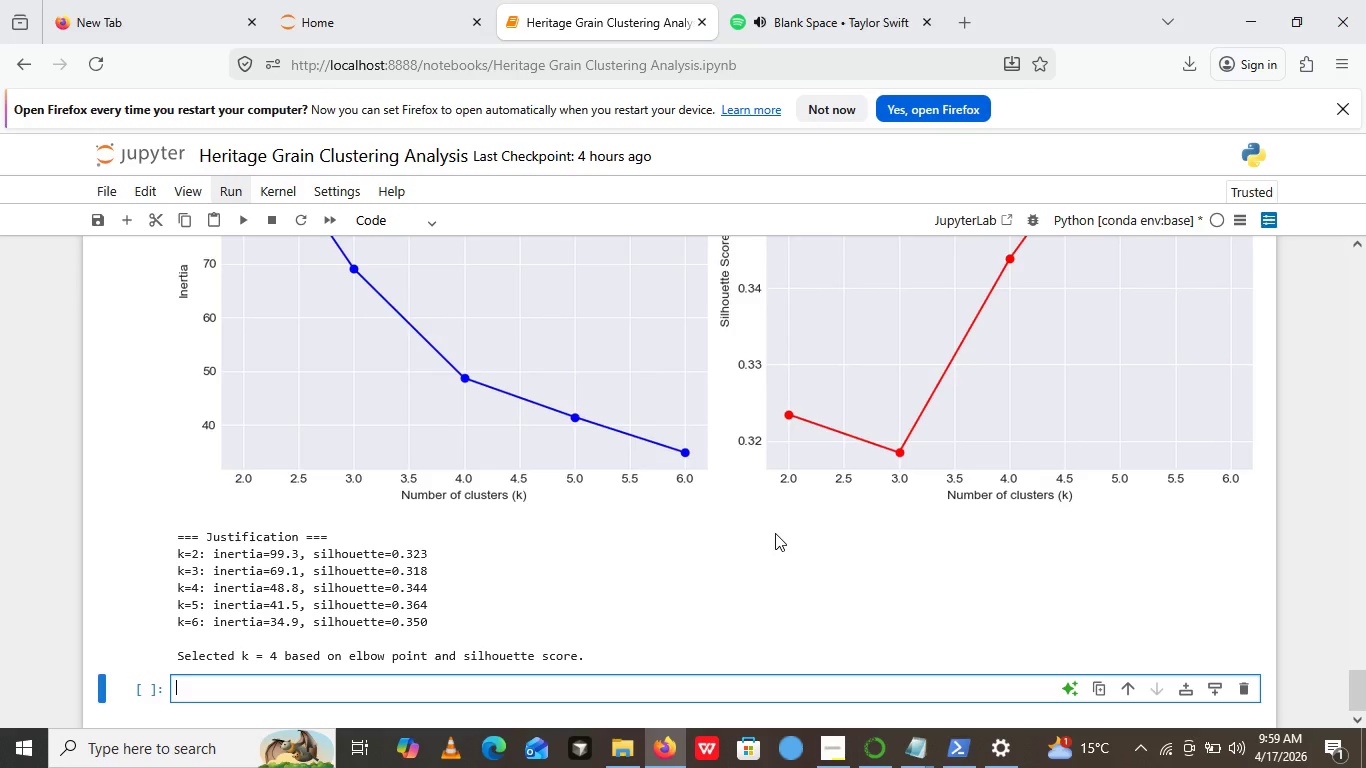 
wait(11.67)
 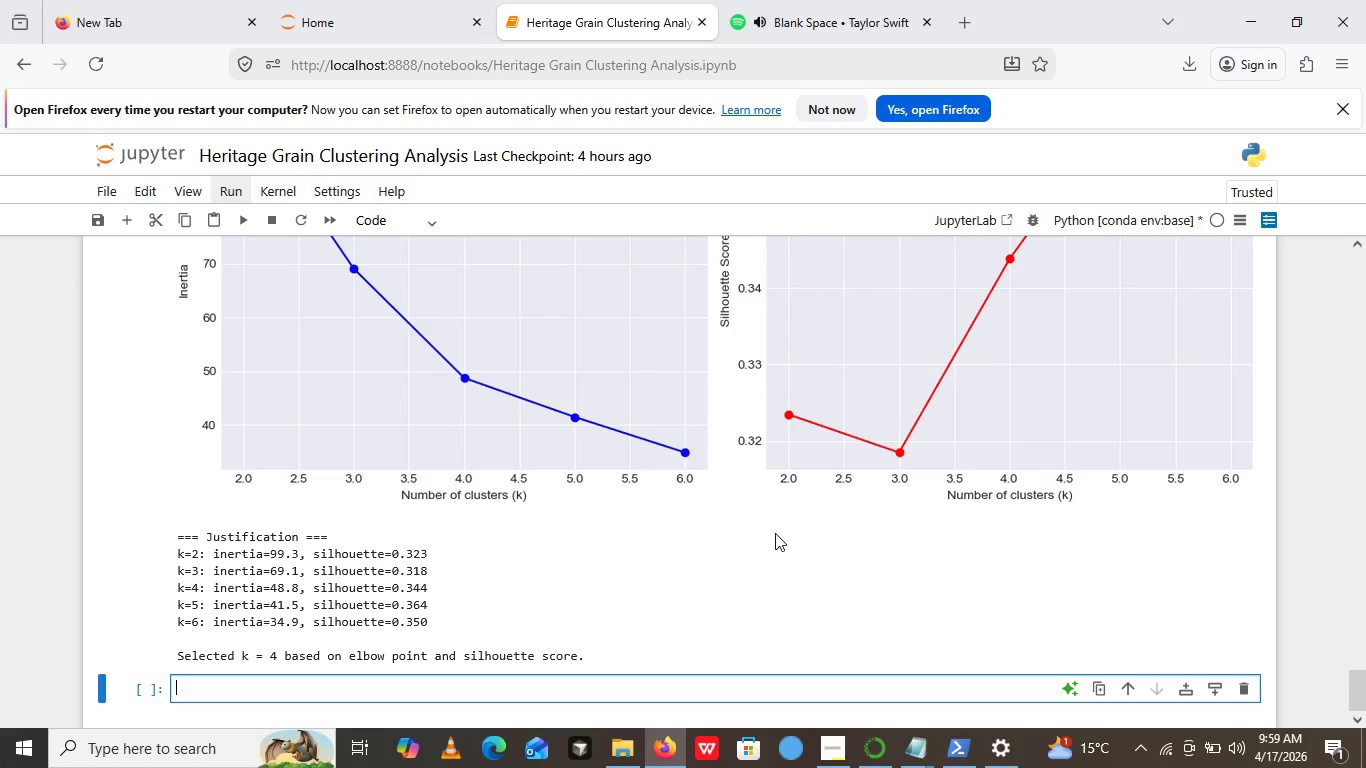 
left_click([400, 225])
 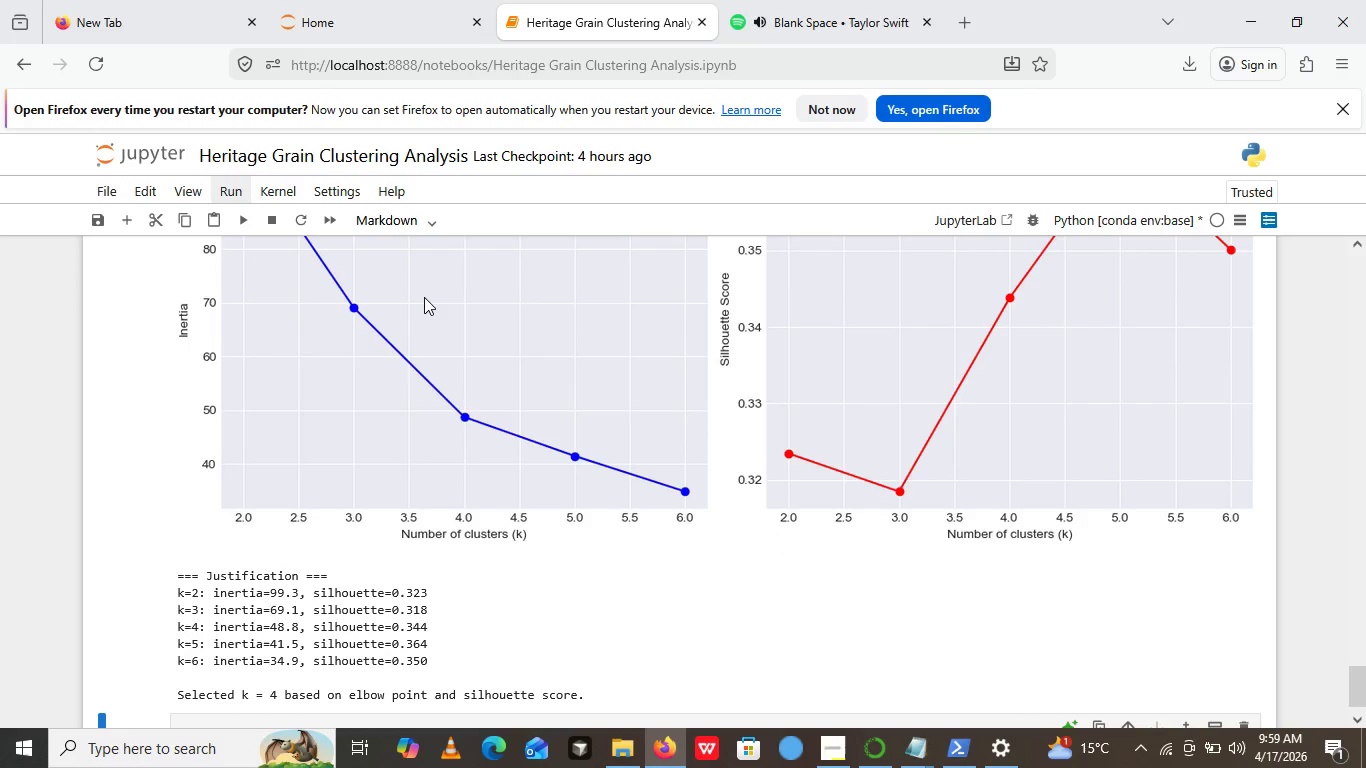 
left_click([403, 302])
 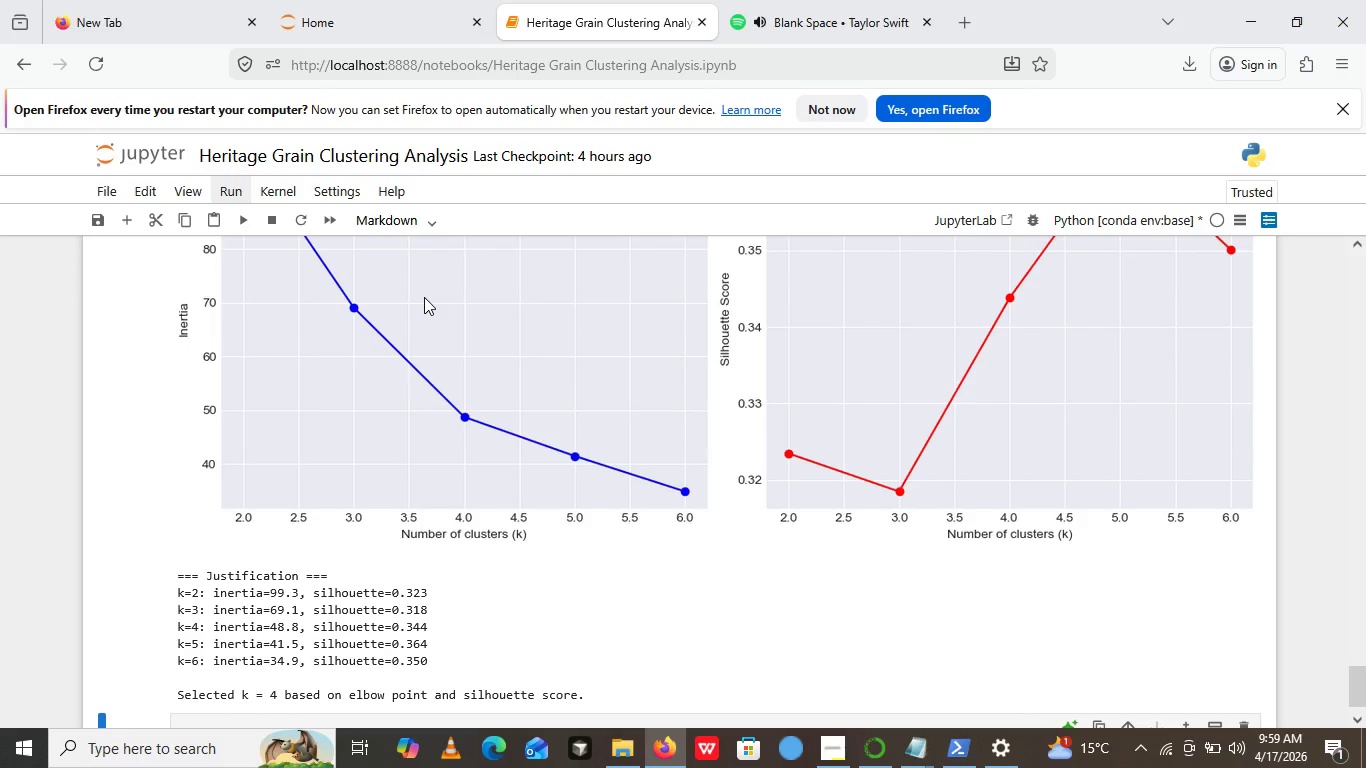 
wait(26.62)
 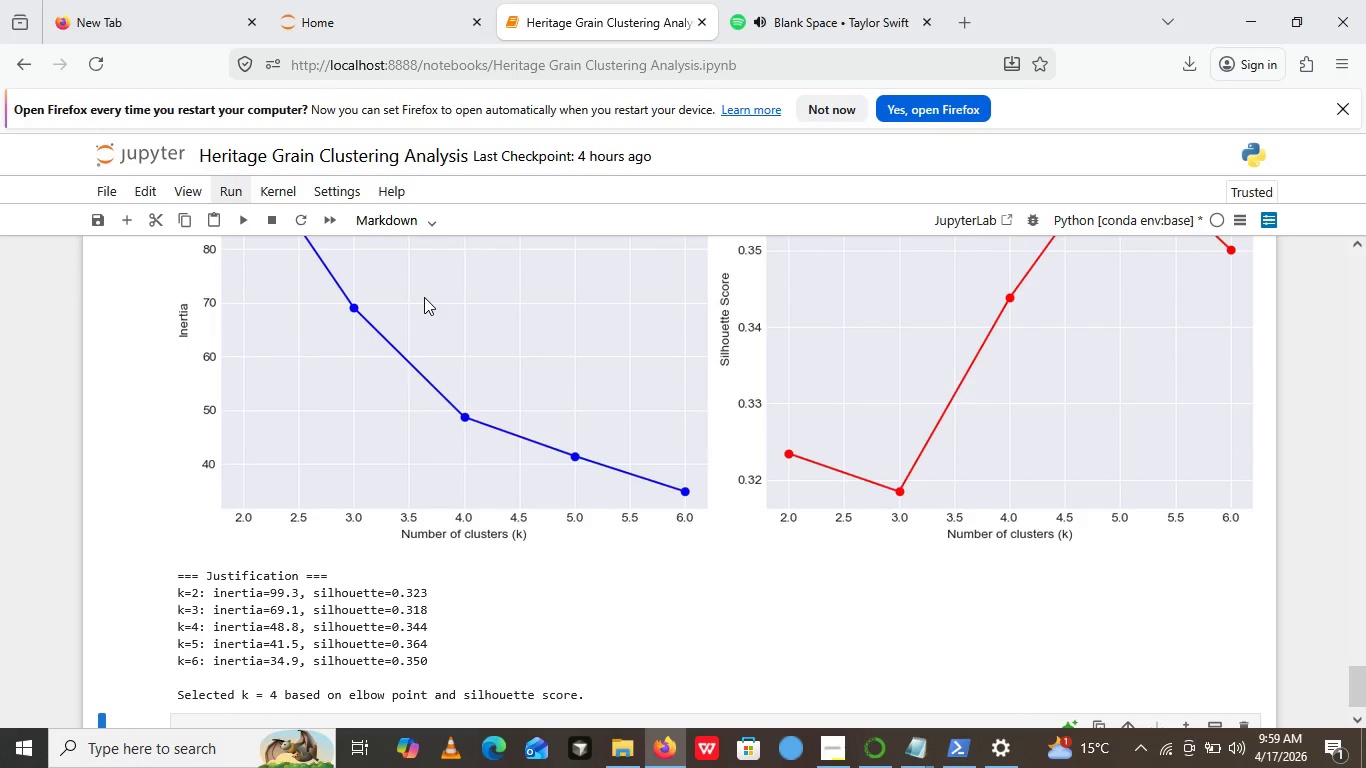 
scroll: coordinate [615, 490], scroll_direction: down, amount: 5.0
 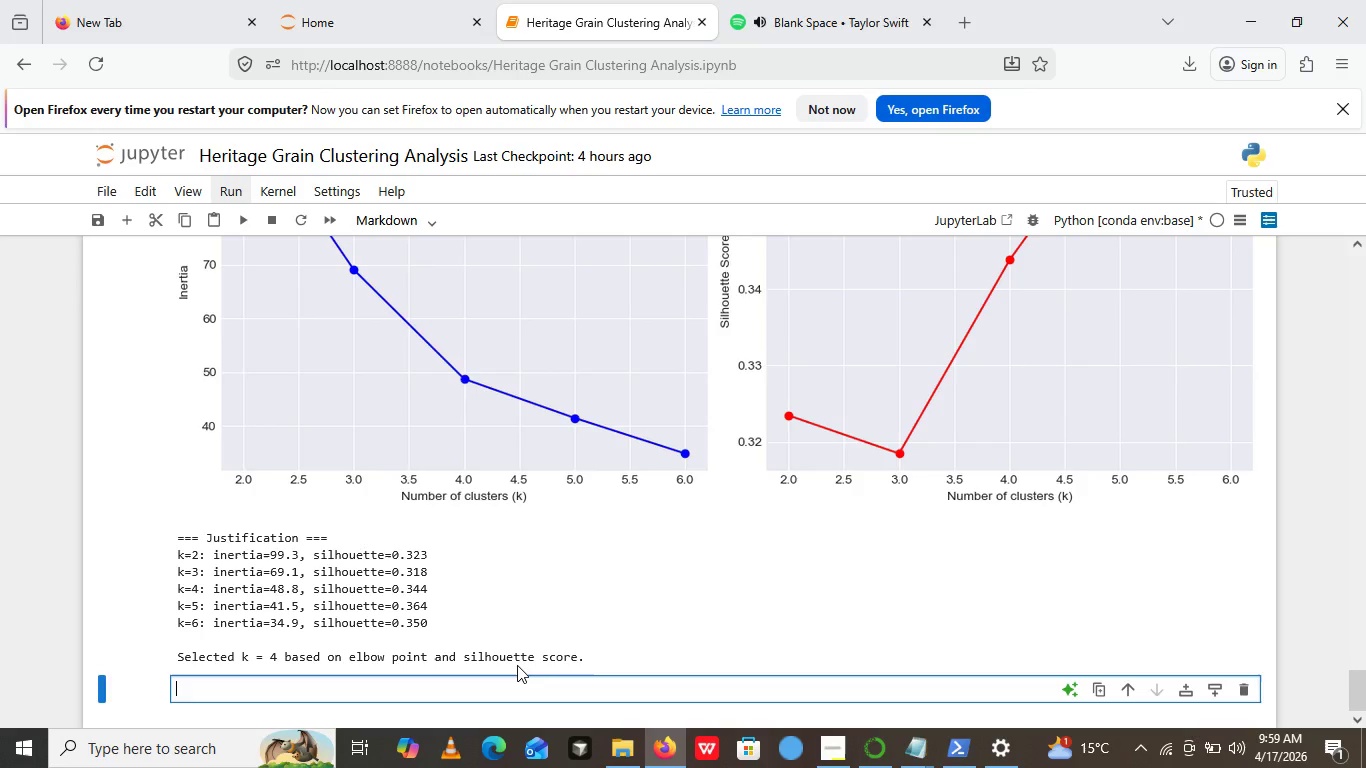 
left_click([516, 700])
 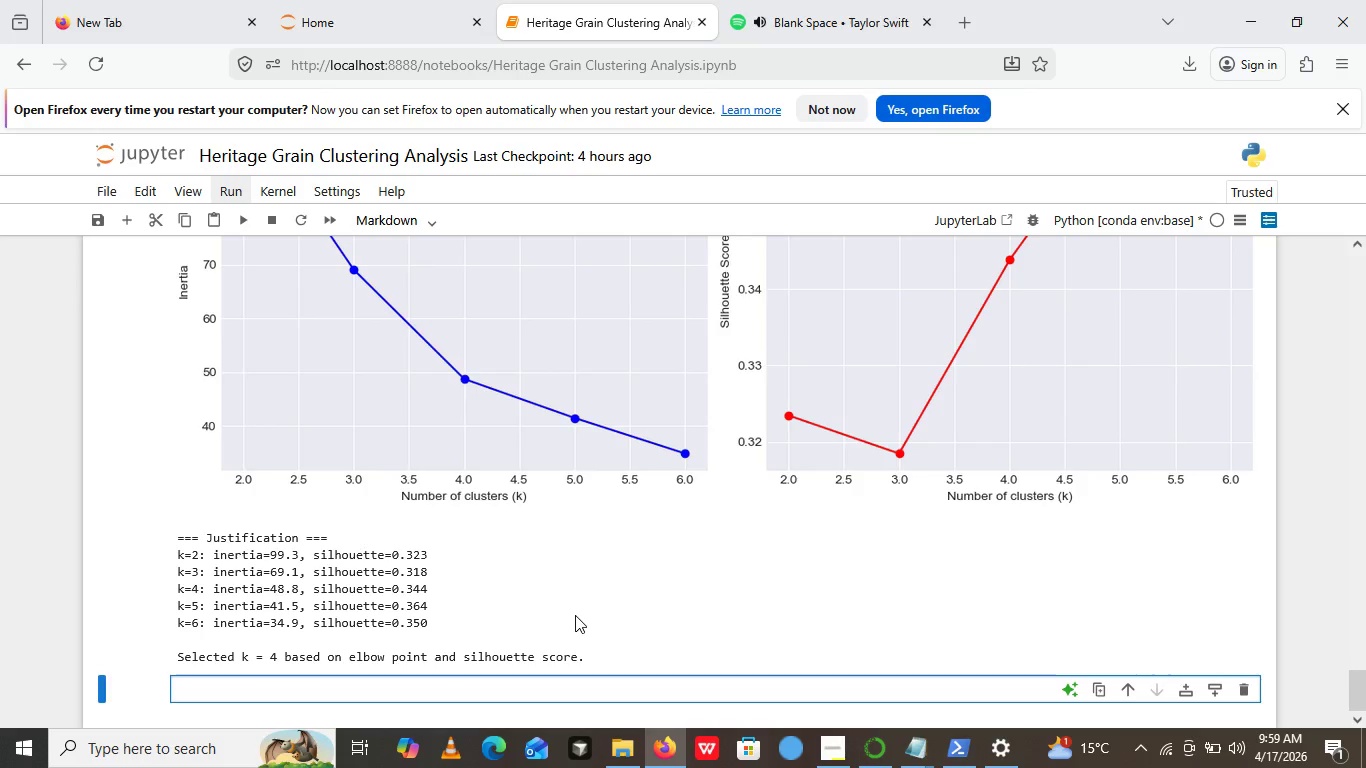 
type(## K-Means Cluster)
key(Backspace)
type(t)
key(Backspace)
type(ring)
 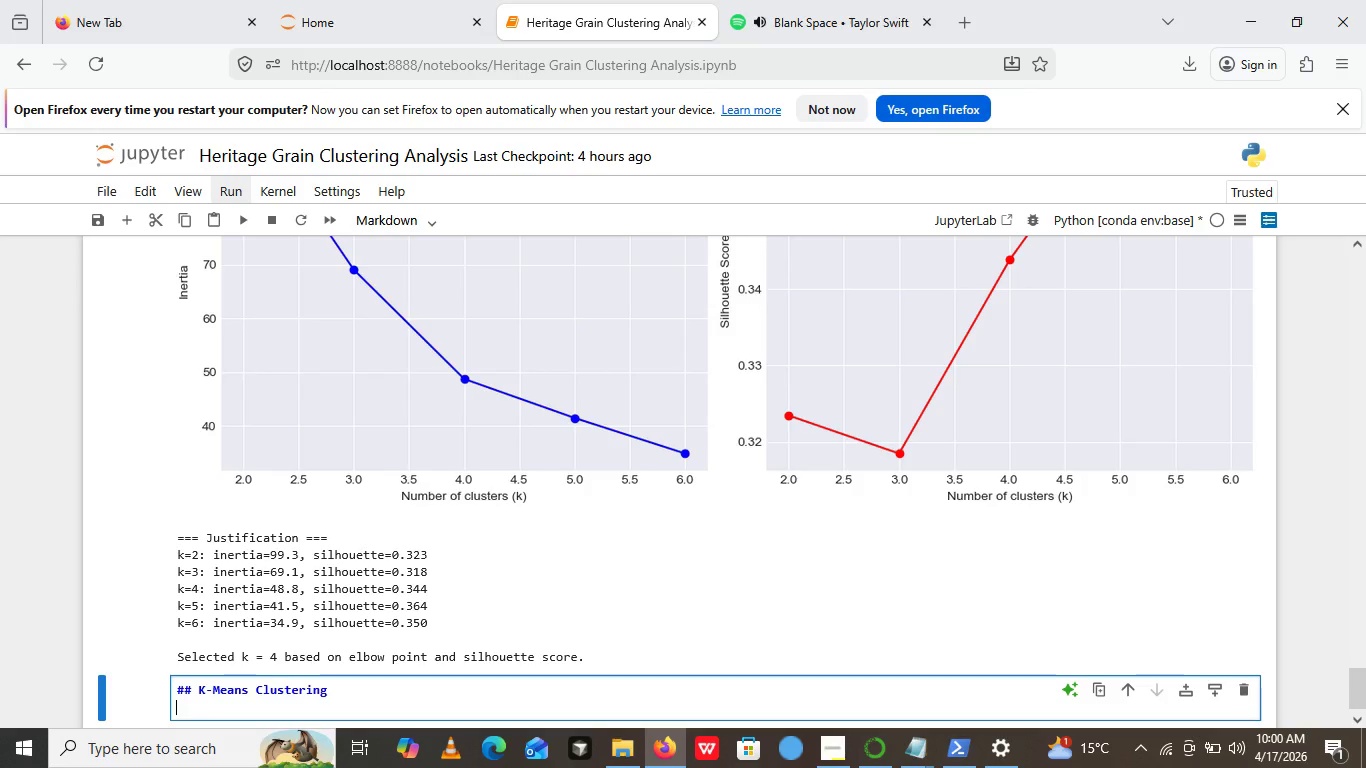 
key(Enter)
 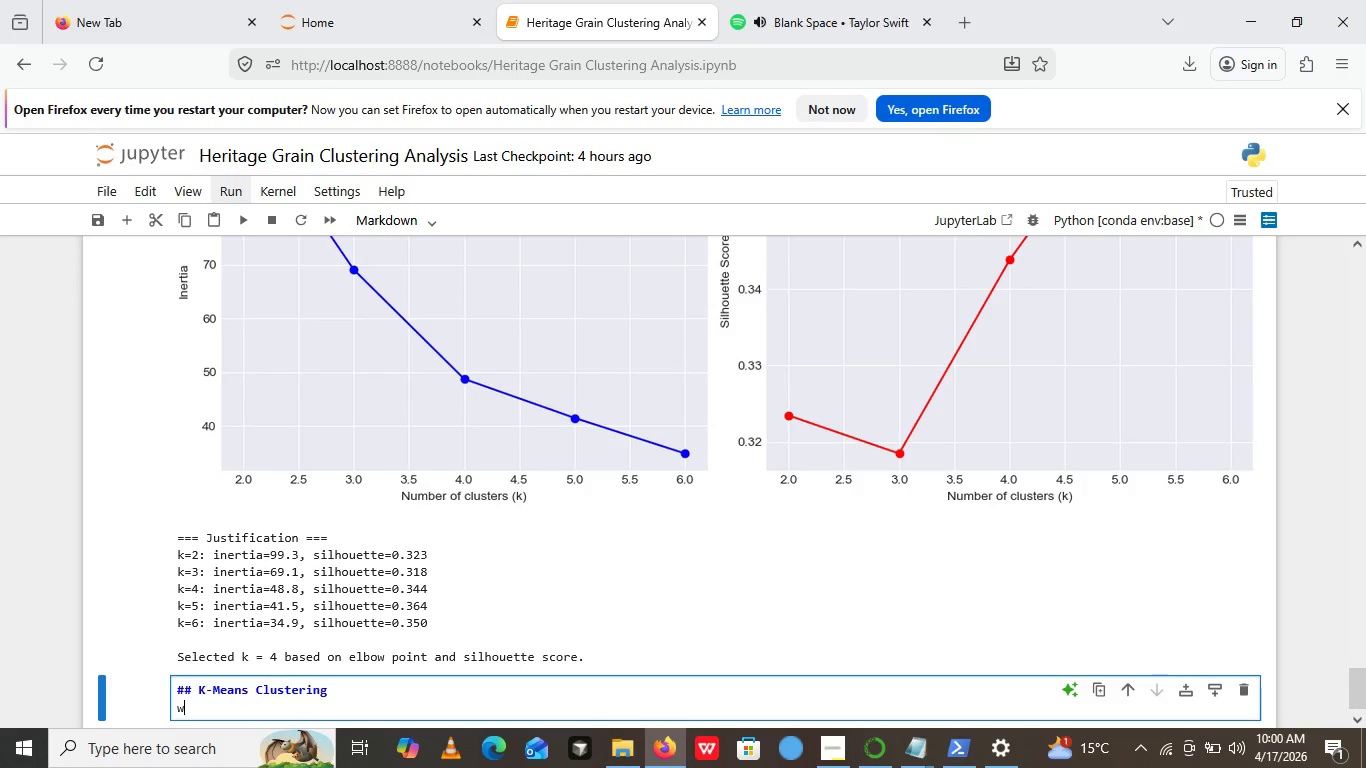 
type(w)
key(Backspace)
type(i )
key(Backspace)
key(Backspace)
type(I apply )
 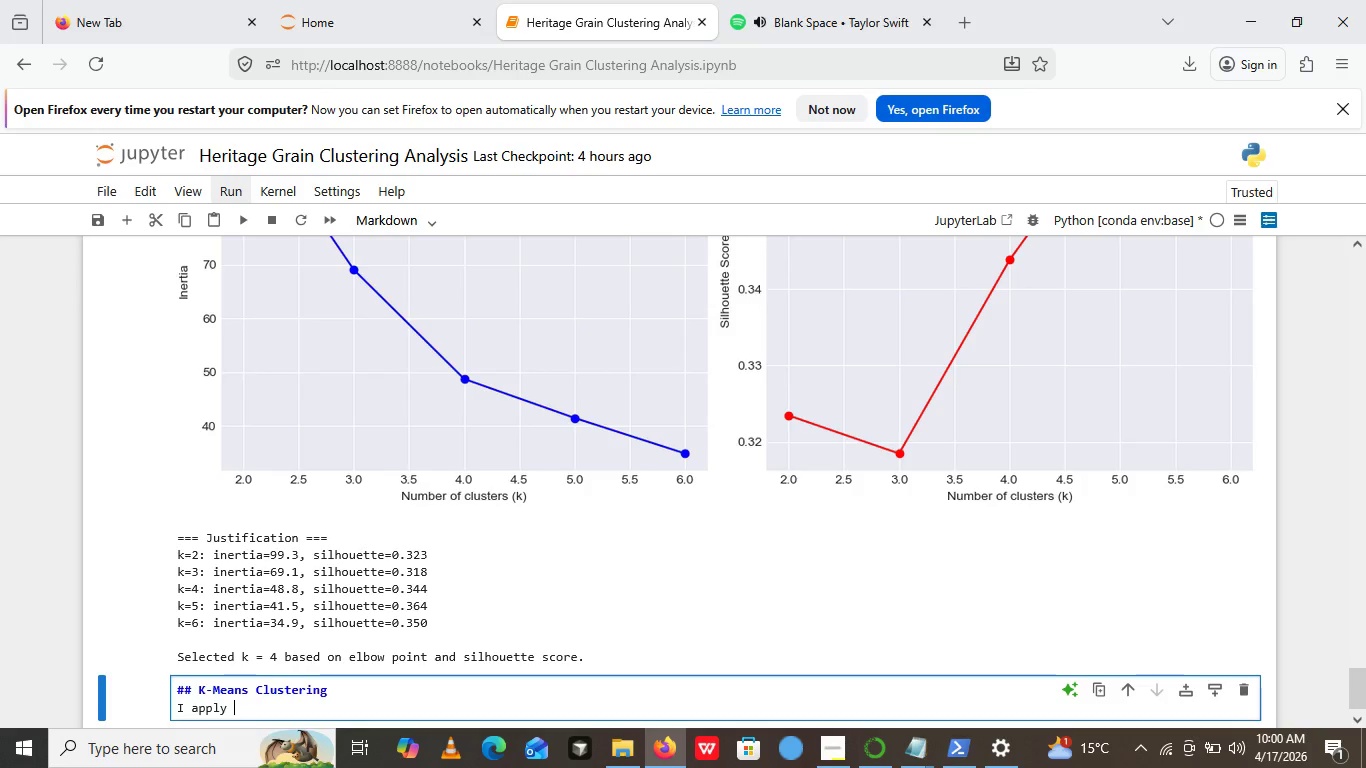 
type(K=)
key(Backspace)
type(-mapping)
key(Backspace)
key(Backspace)
key(Backspace)
key(Backspace)
key(Backspace)
key(Backspace)
type(eans with the optimal number)
 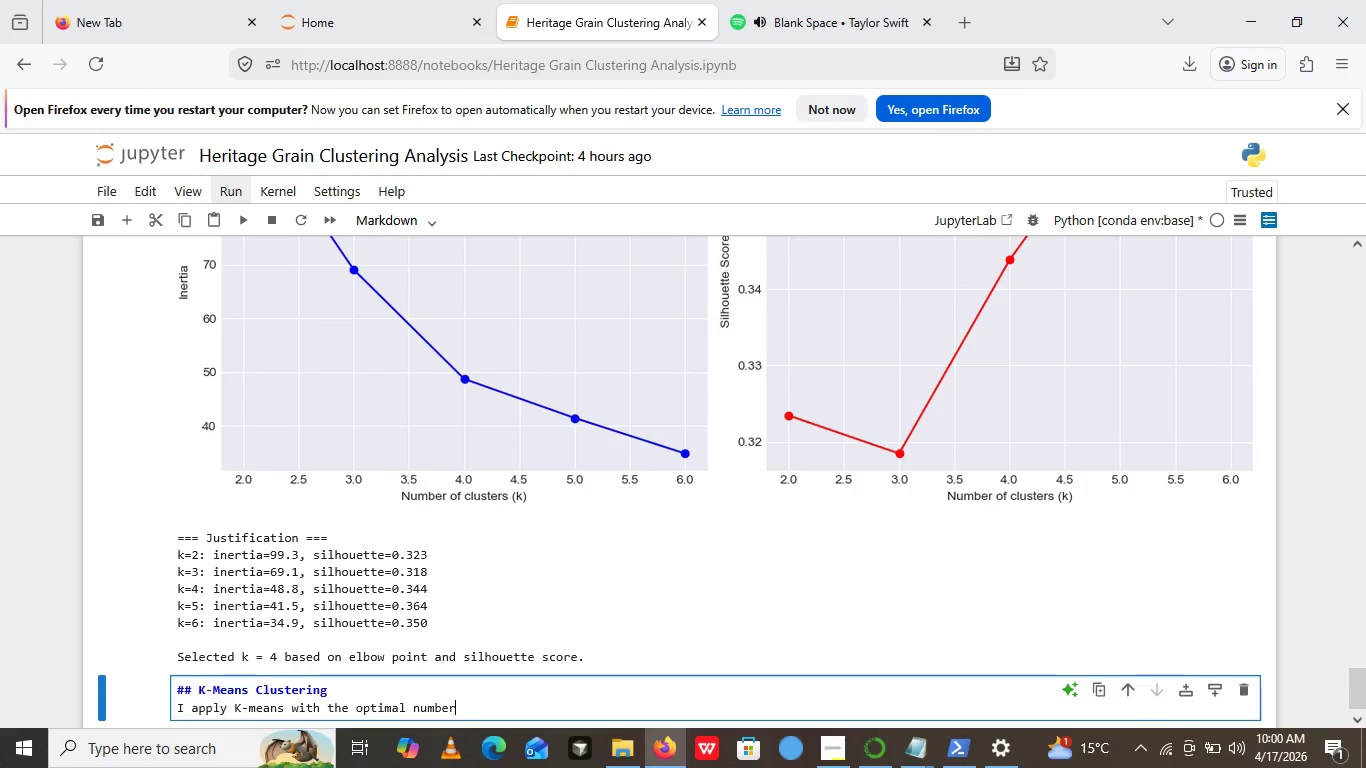 
type( of cluster)
 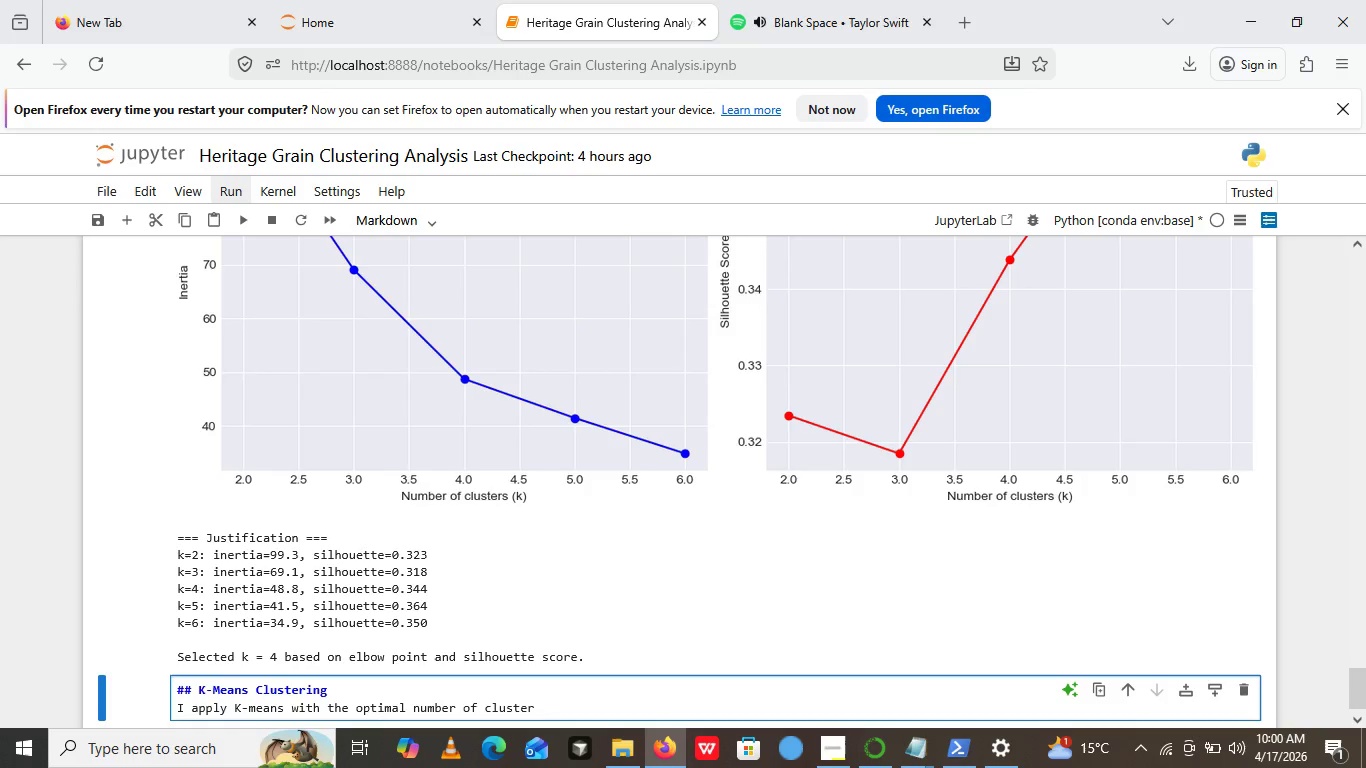 
type(s ())
 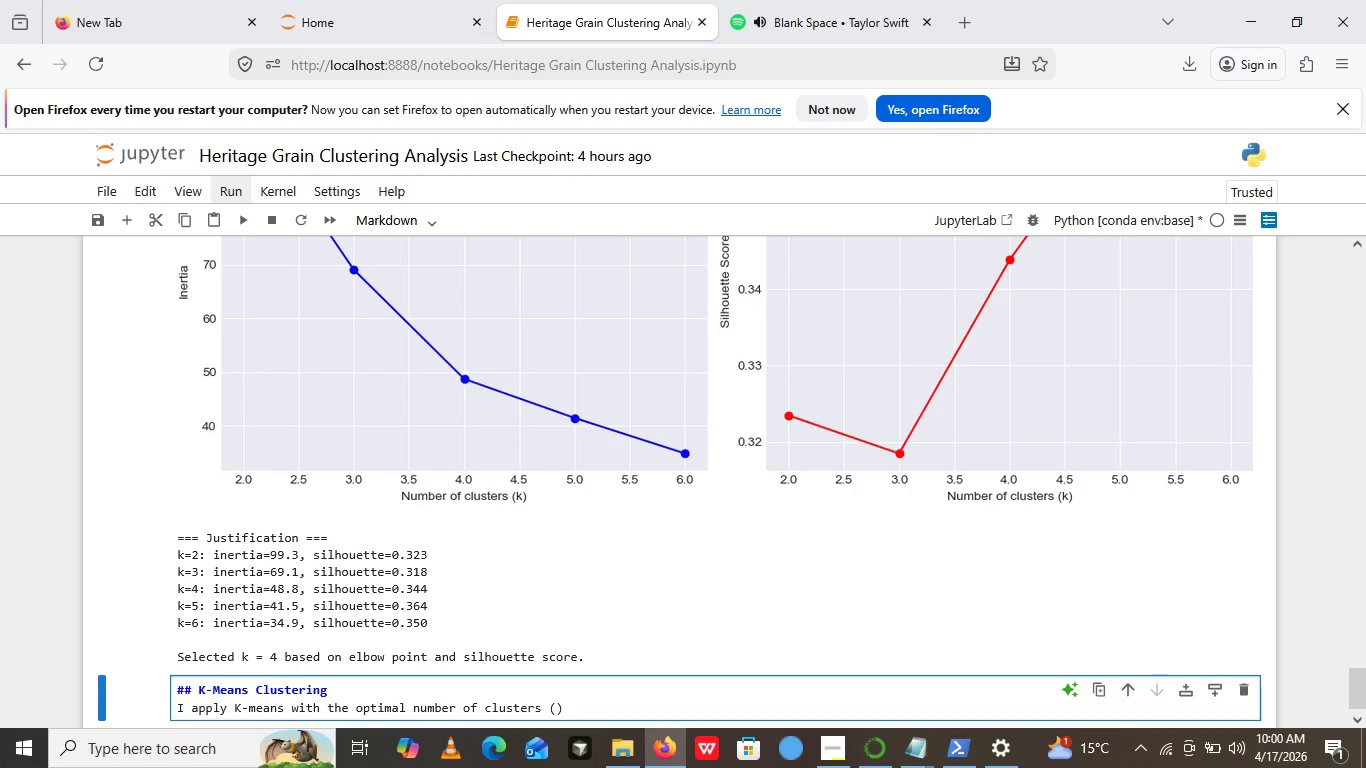 
key(Control+ControlRight)
 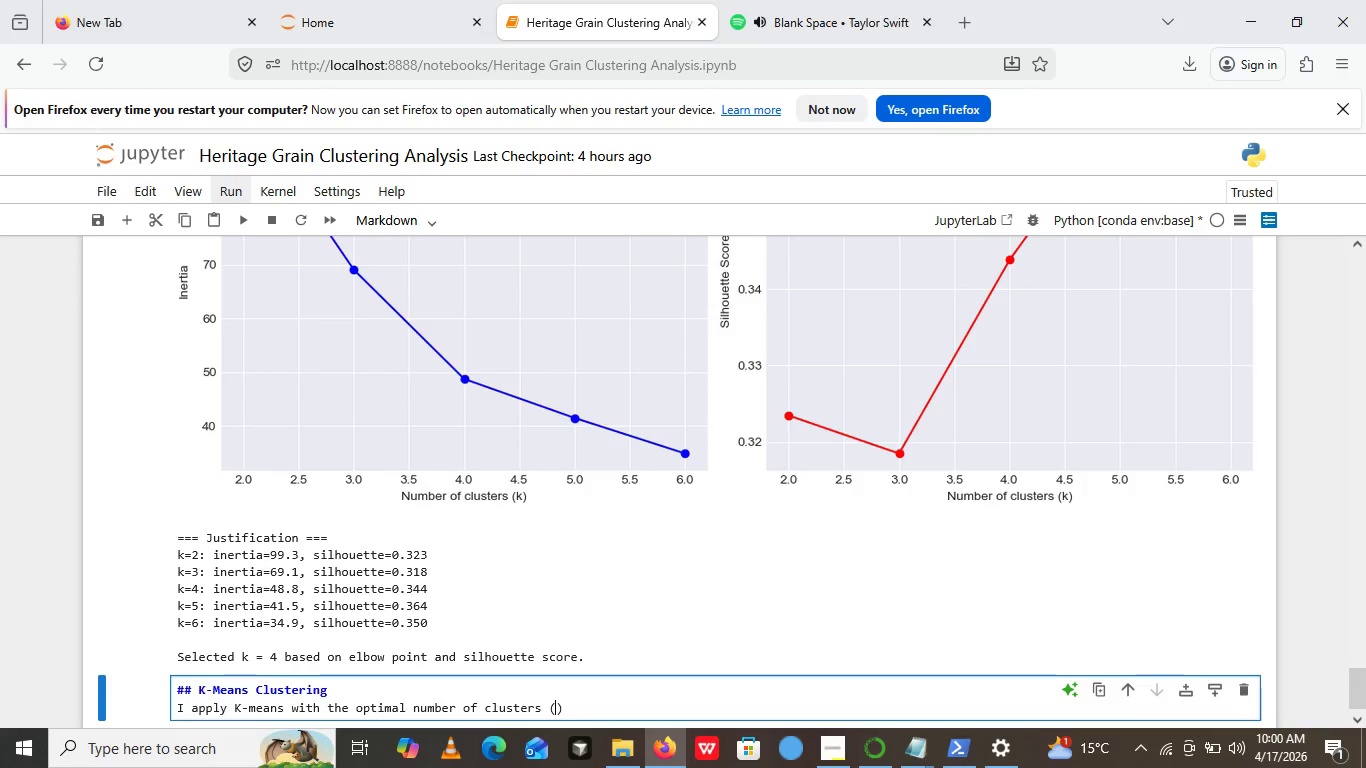 
key(ArrowLeft)
 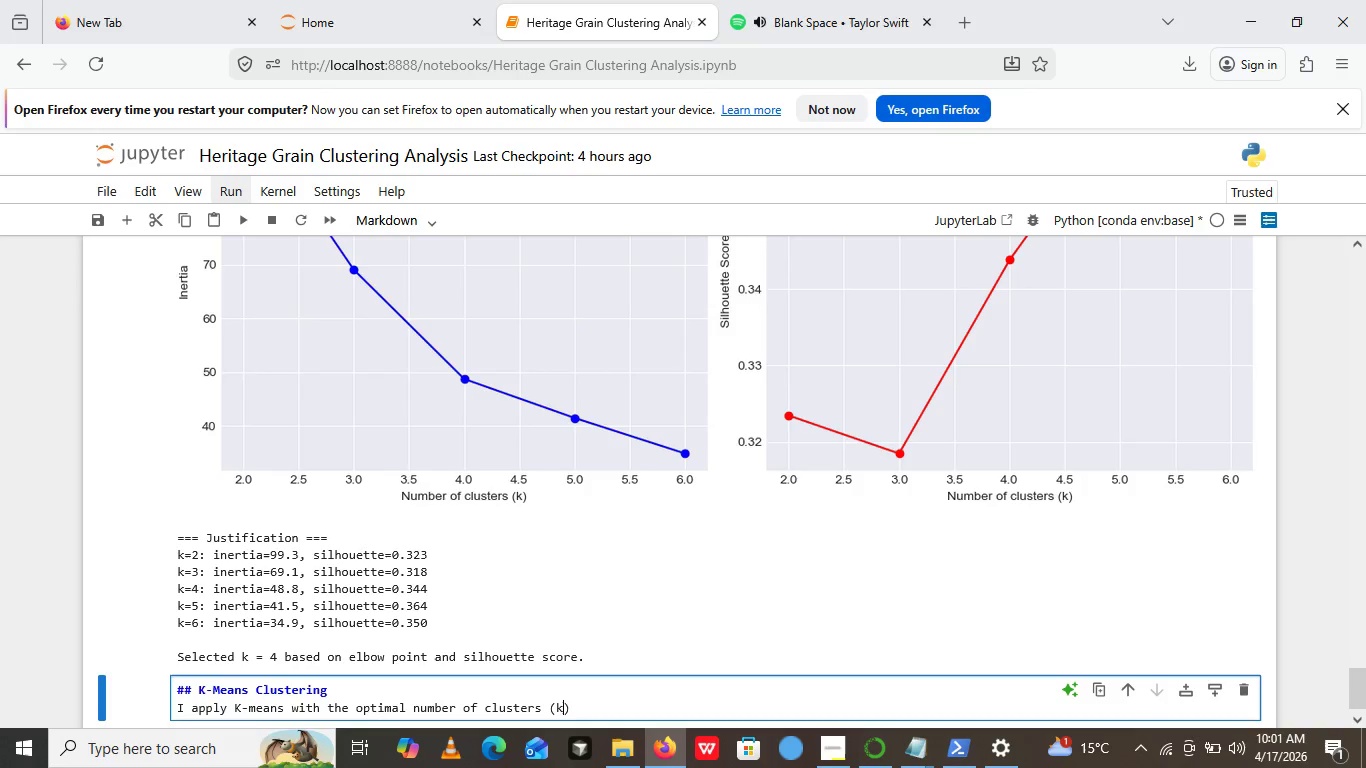 
key(K)
 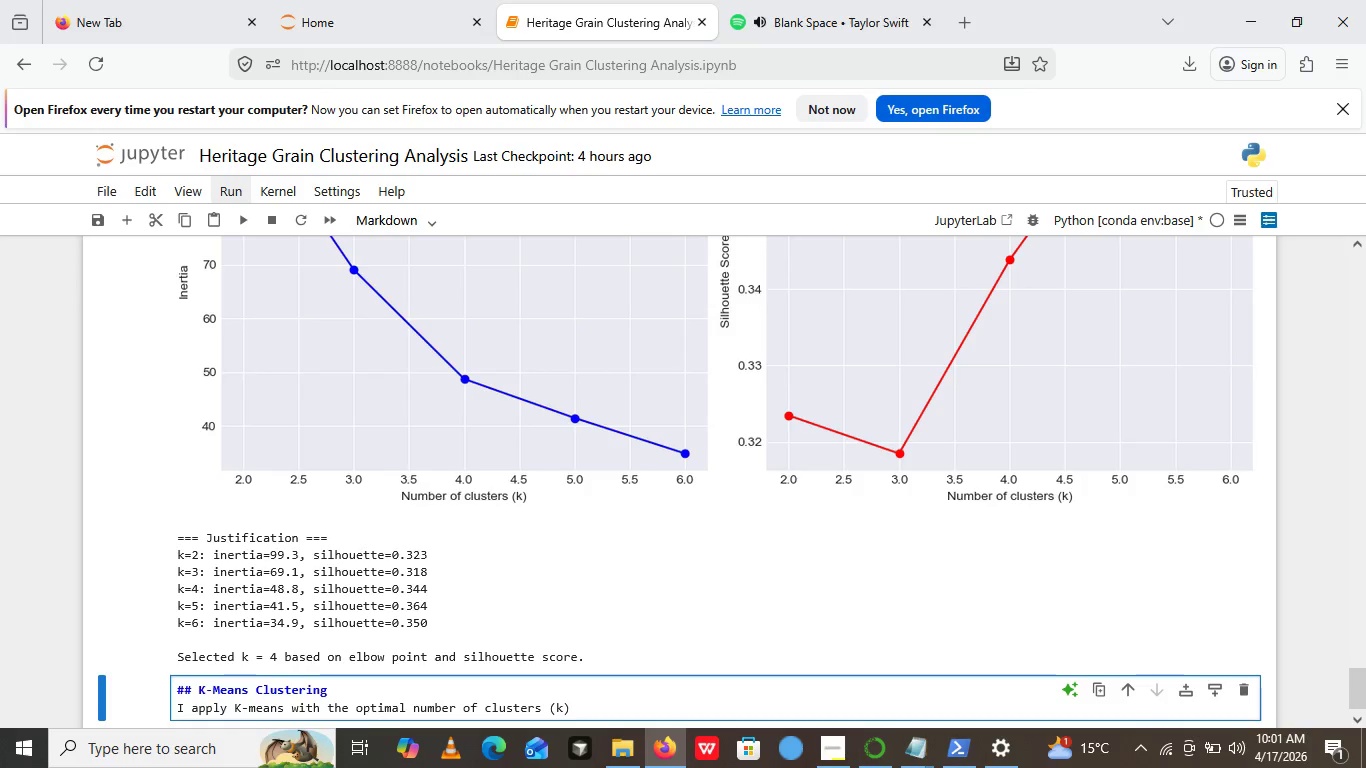 
hold_key(key=ShiftRight, duration=0.34)
 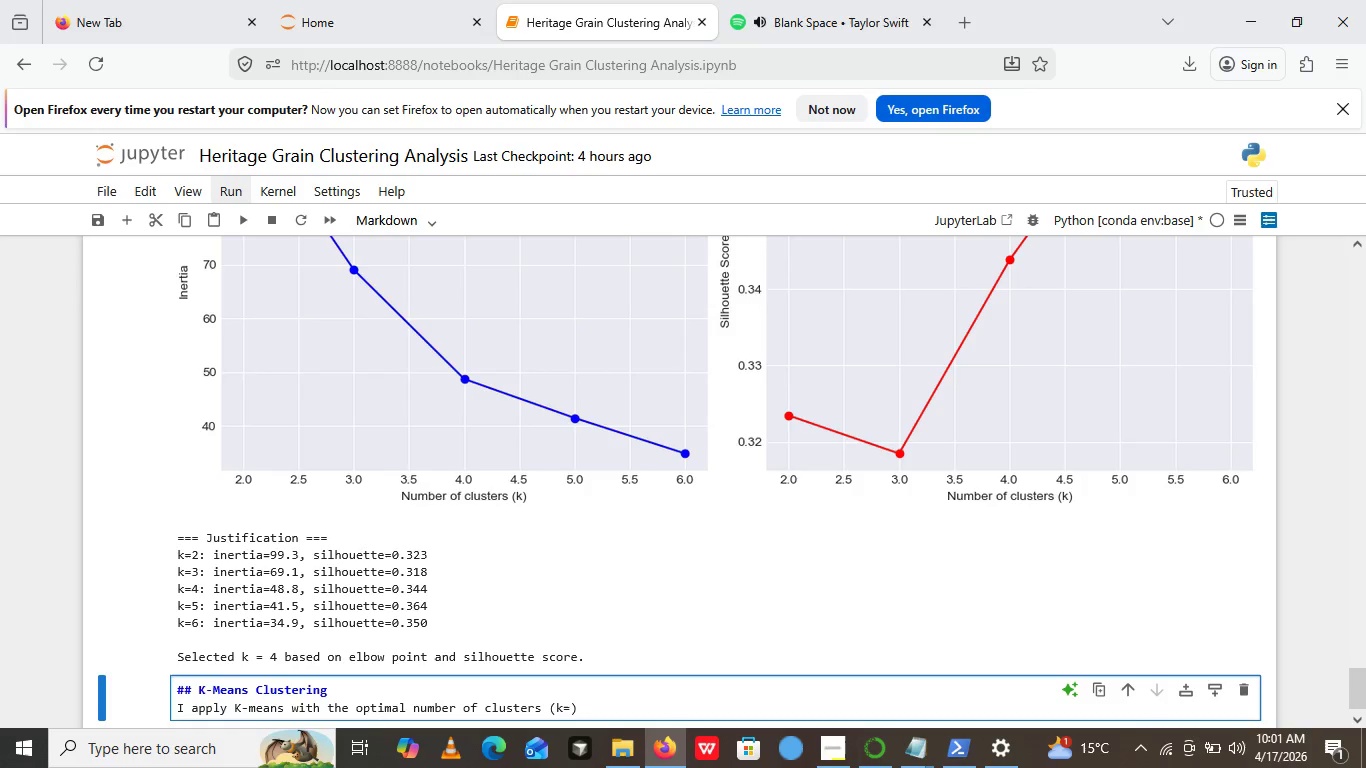 
key(Equal)
 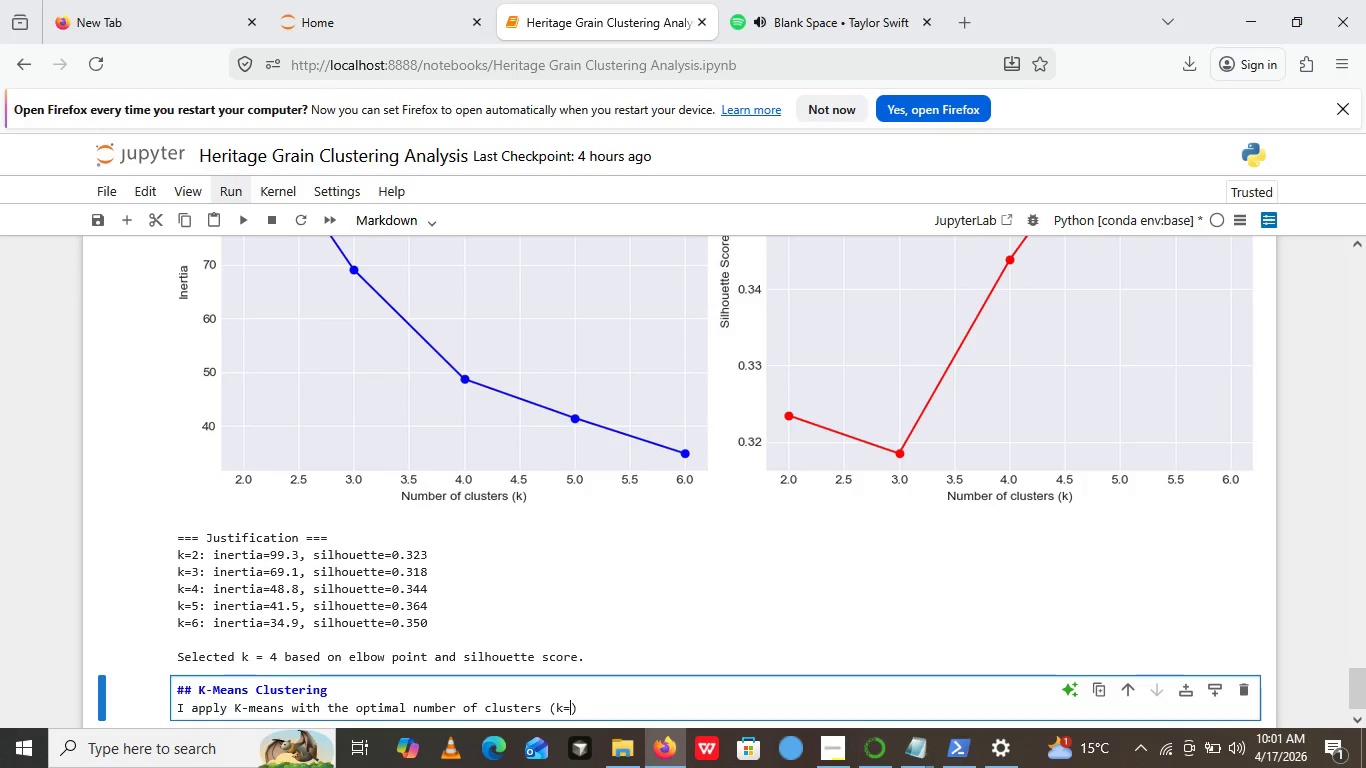 
key(4)
 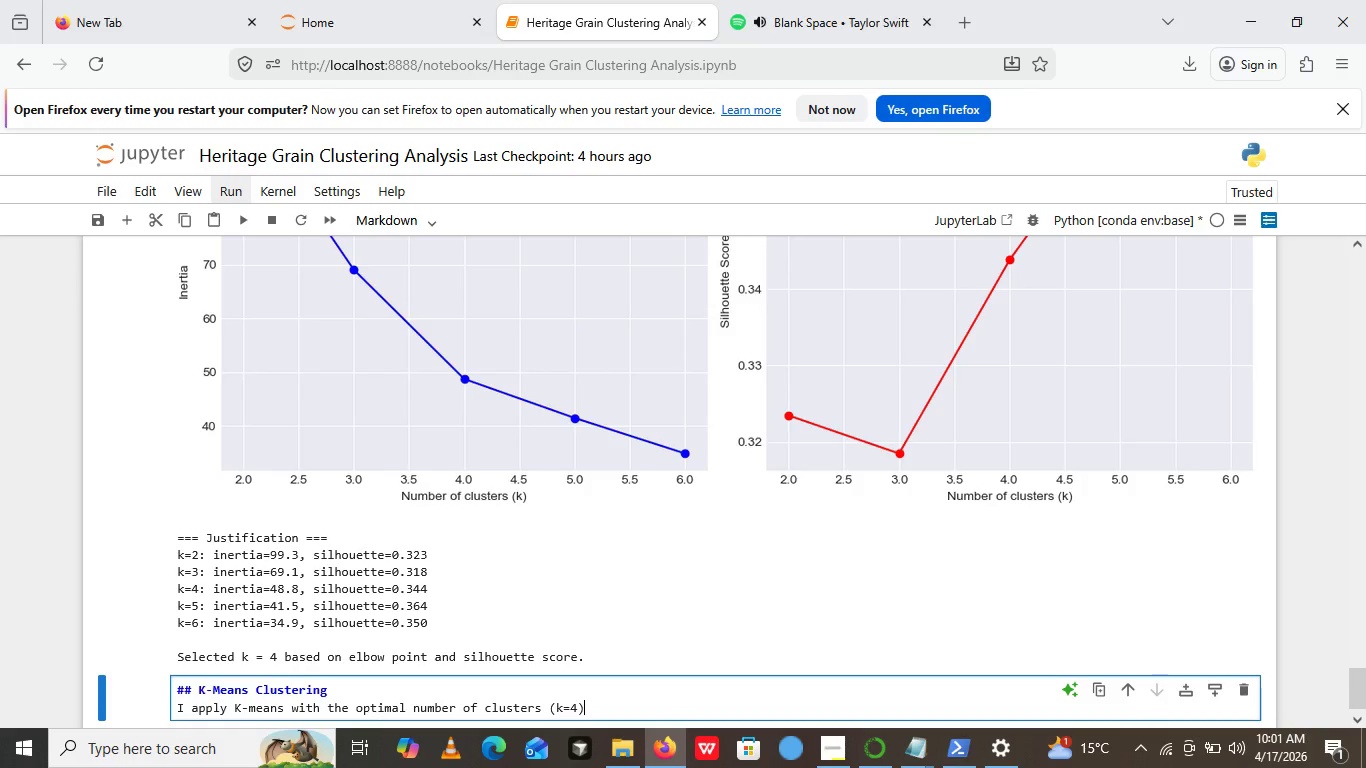 
key(ArrowRight)
 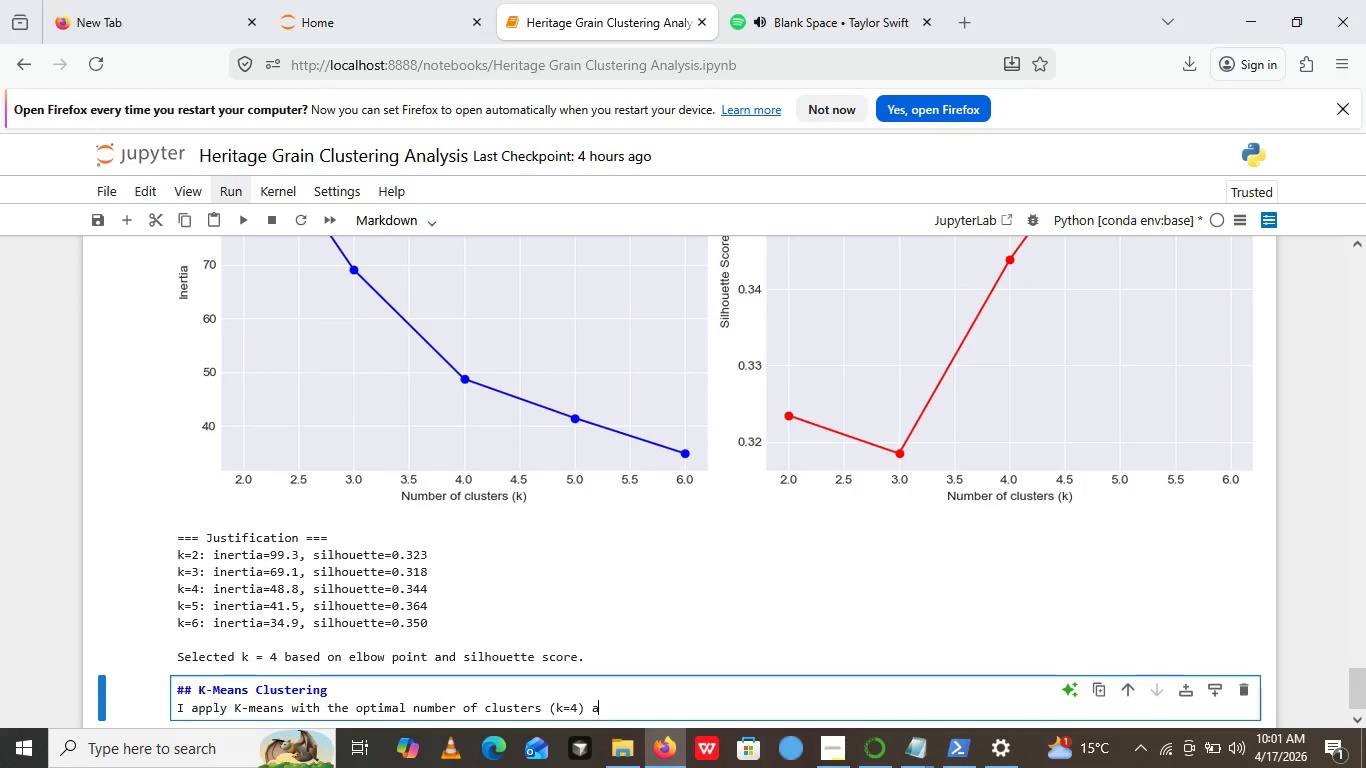 
type( an )
key(Backspace)
type(d assign each grain a cluster label.)
 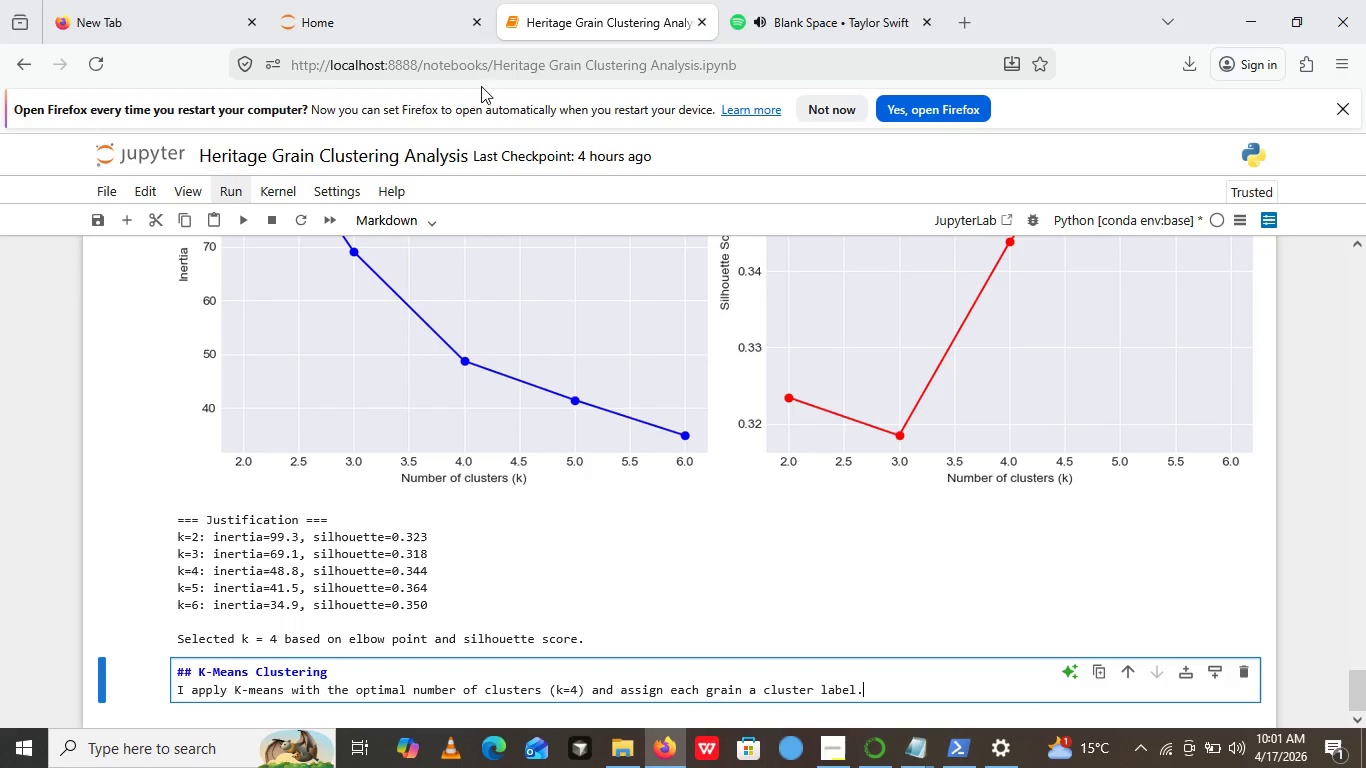 
scroll: coordinate [578, 584], scroll_direction: down, amount: 3.0
 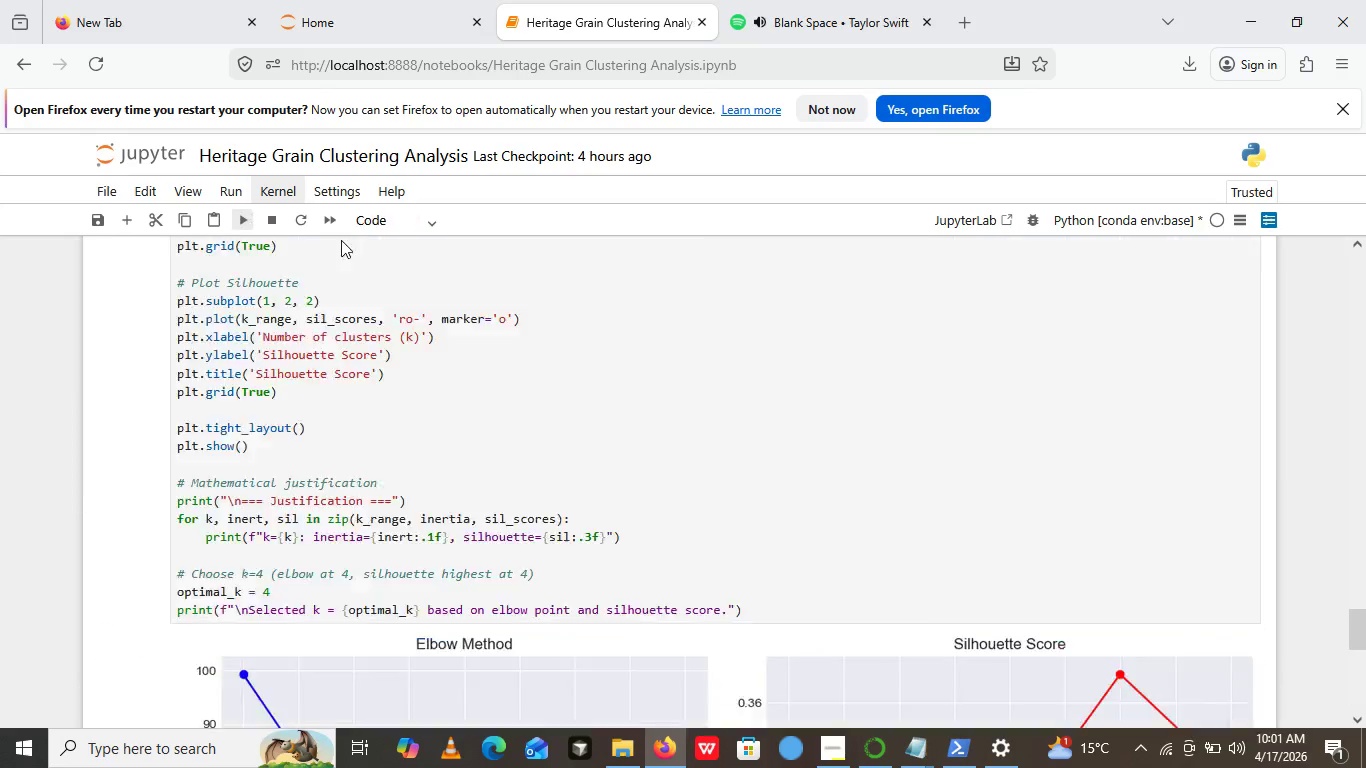 
left_click([250, 214])
 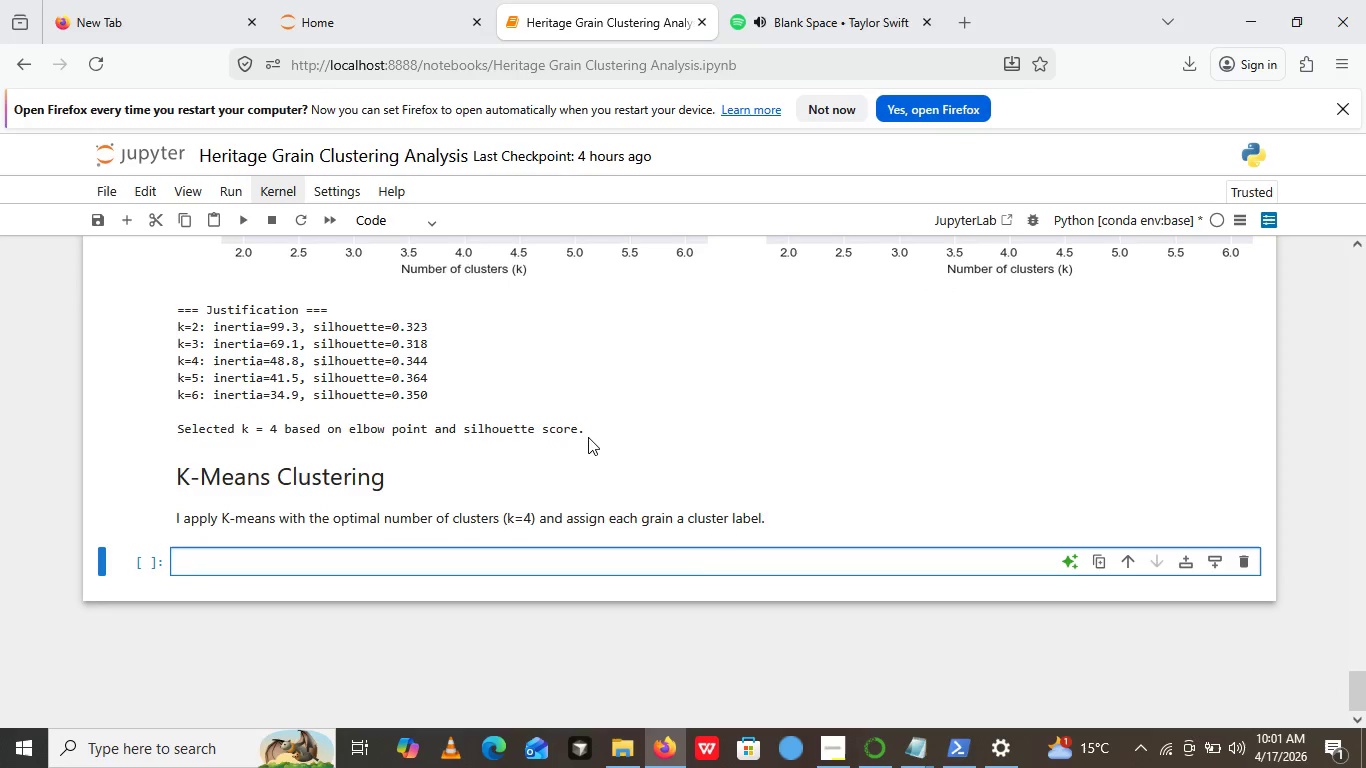 
scroll: coordinate [574, 377], scroll_direction: down, amount: 5.0
 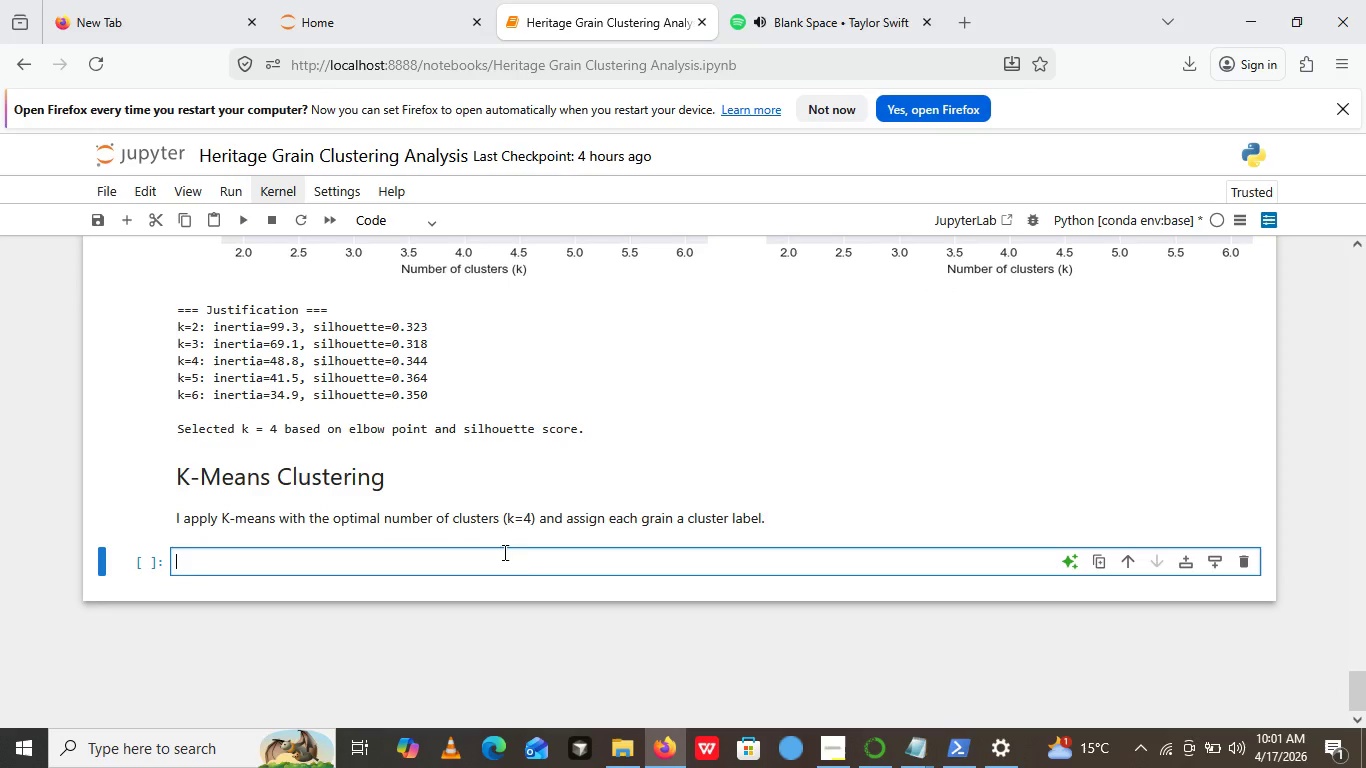 
left_click([501, 552])
 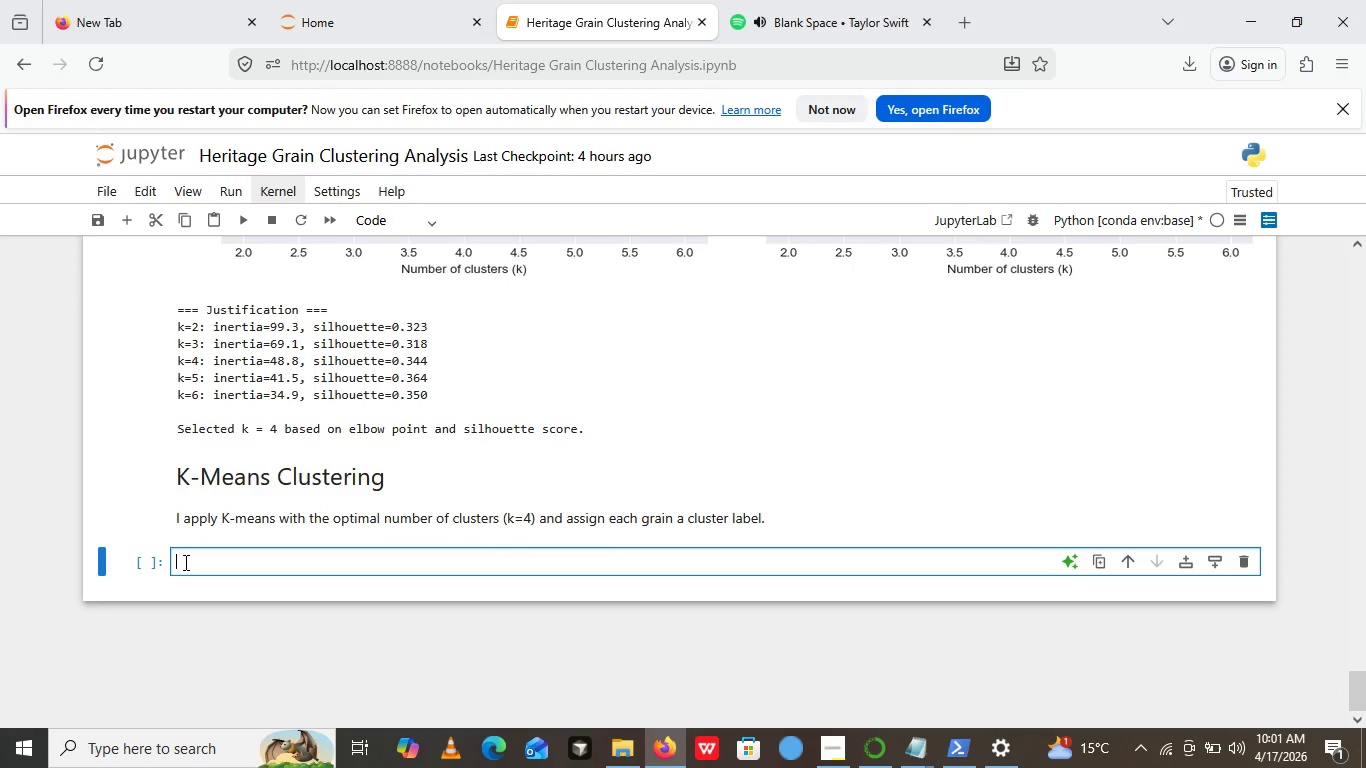 
wait(8.23)
 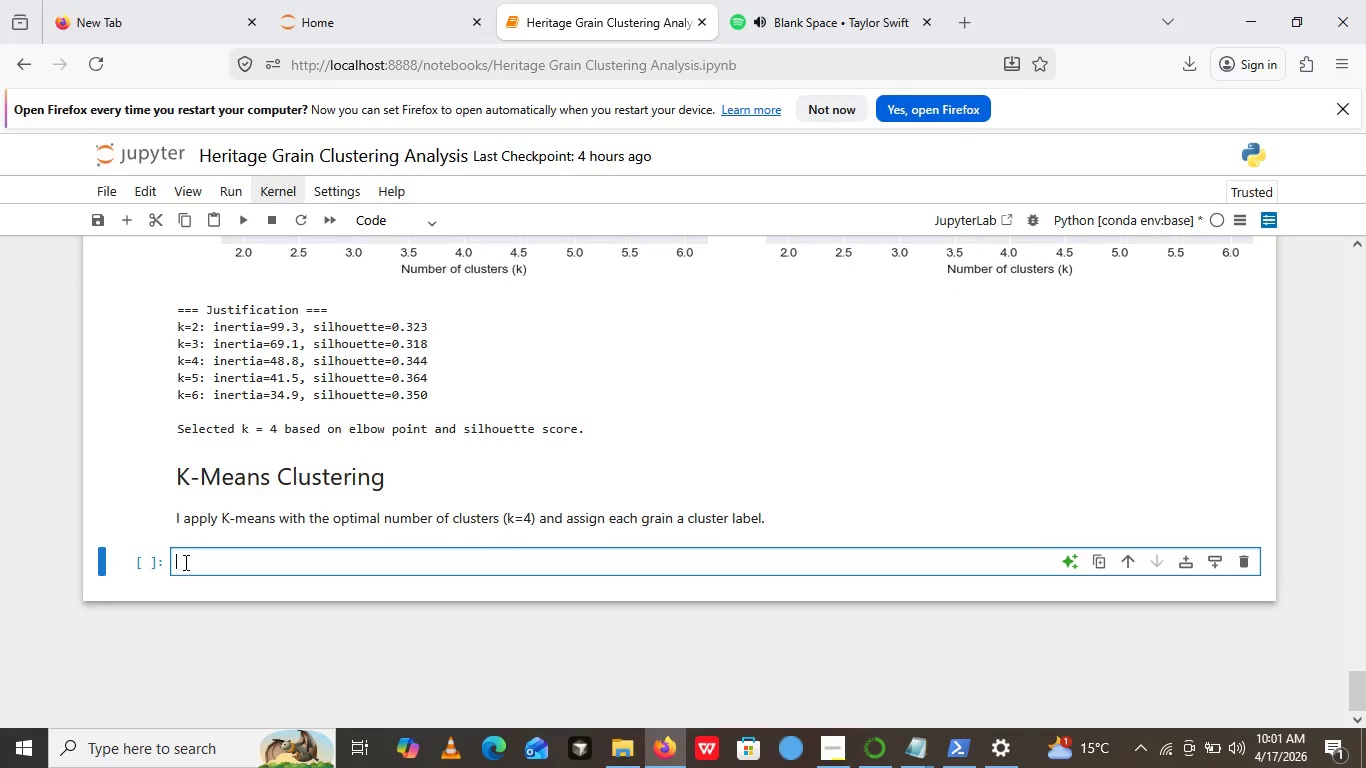 
type(kmeans=)
key(Backspace)
type( -)
key(Backspace)
type(=kmeans())
 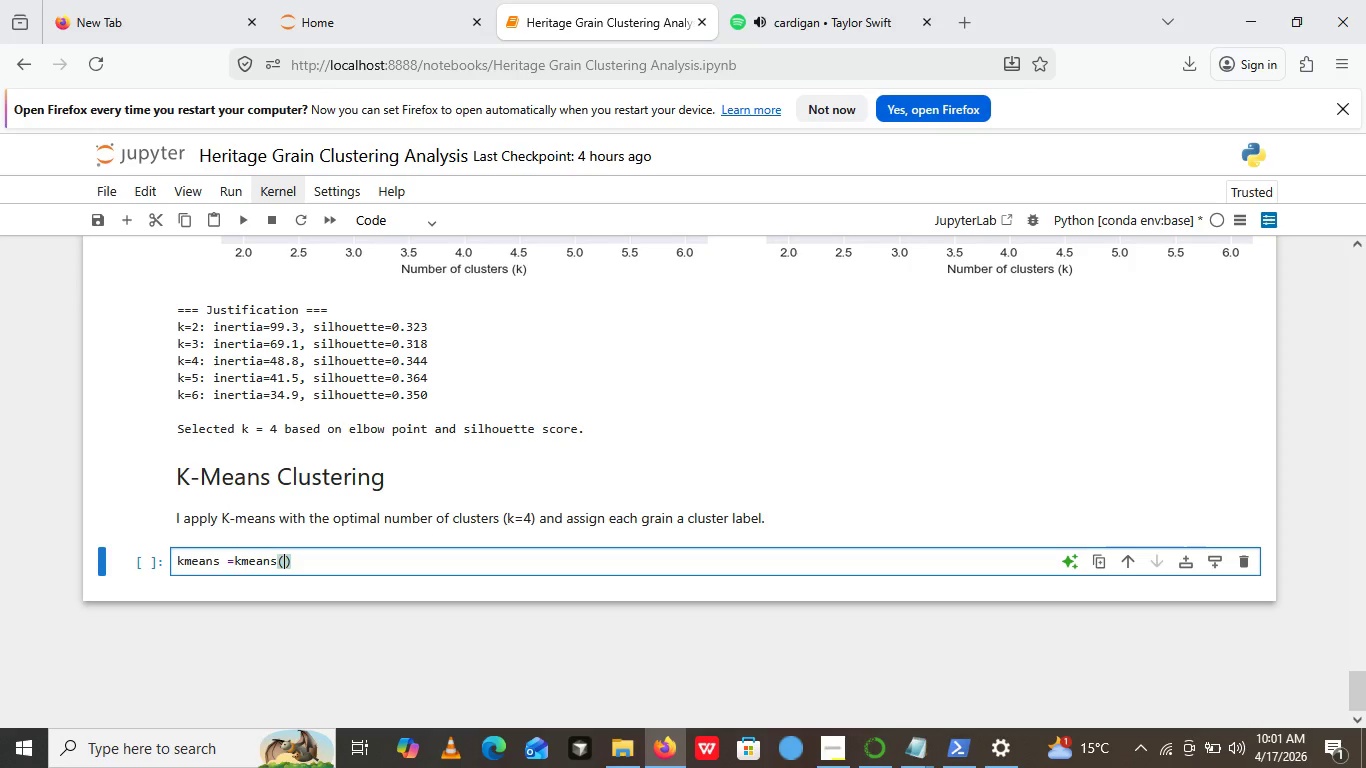 
key(ArrowLeft)
 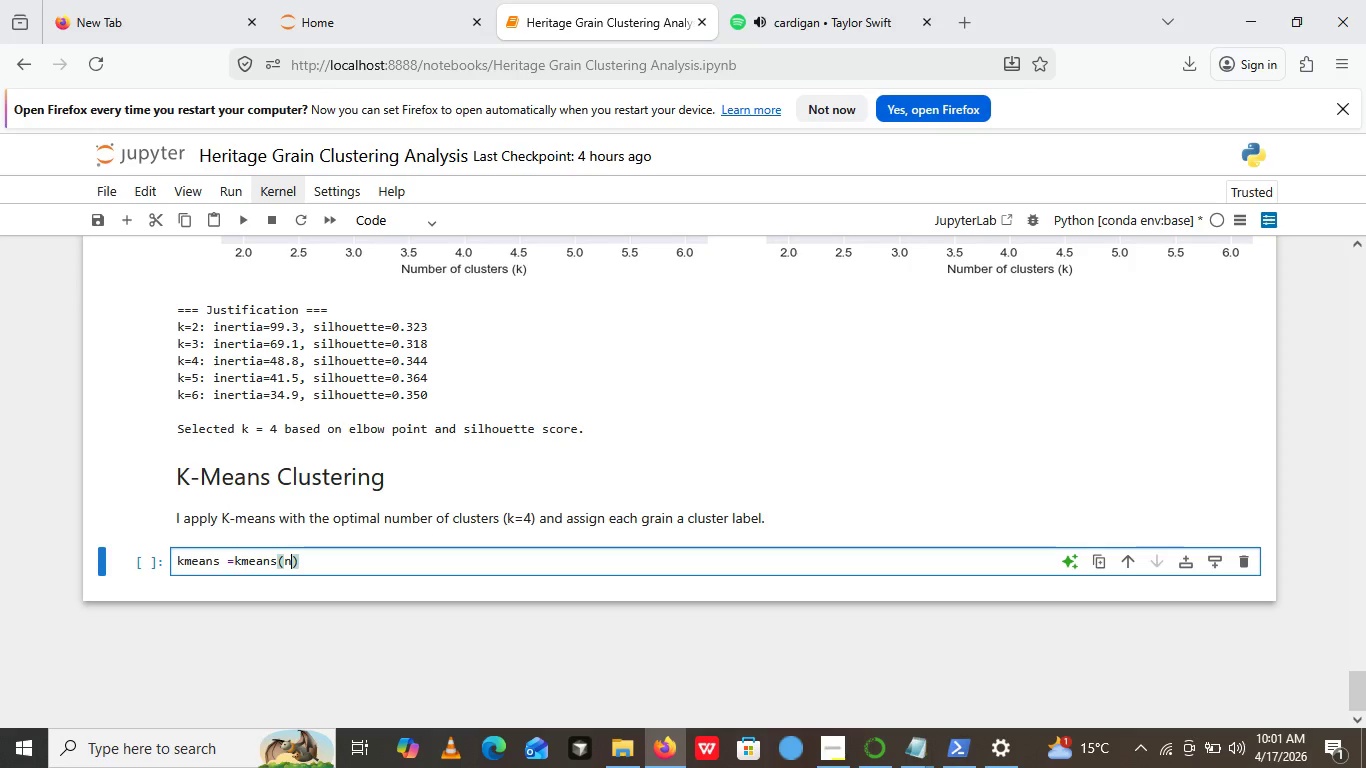 
type(n_clusters=optimal_k,random_star)
key(Backspace)
key(Backspace)
key(Backspace)
type(atee)
key(Backspace)
key(Backspace)
key(Backspace)
type(tate=42, n_init=10)
 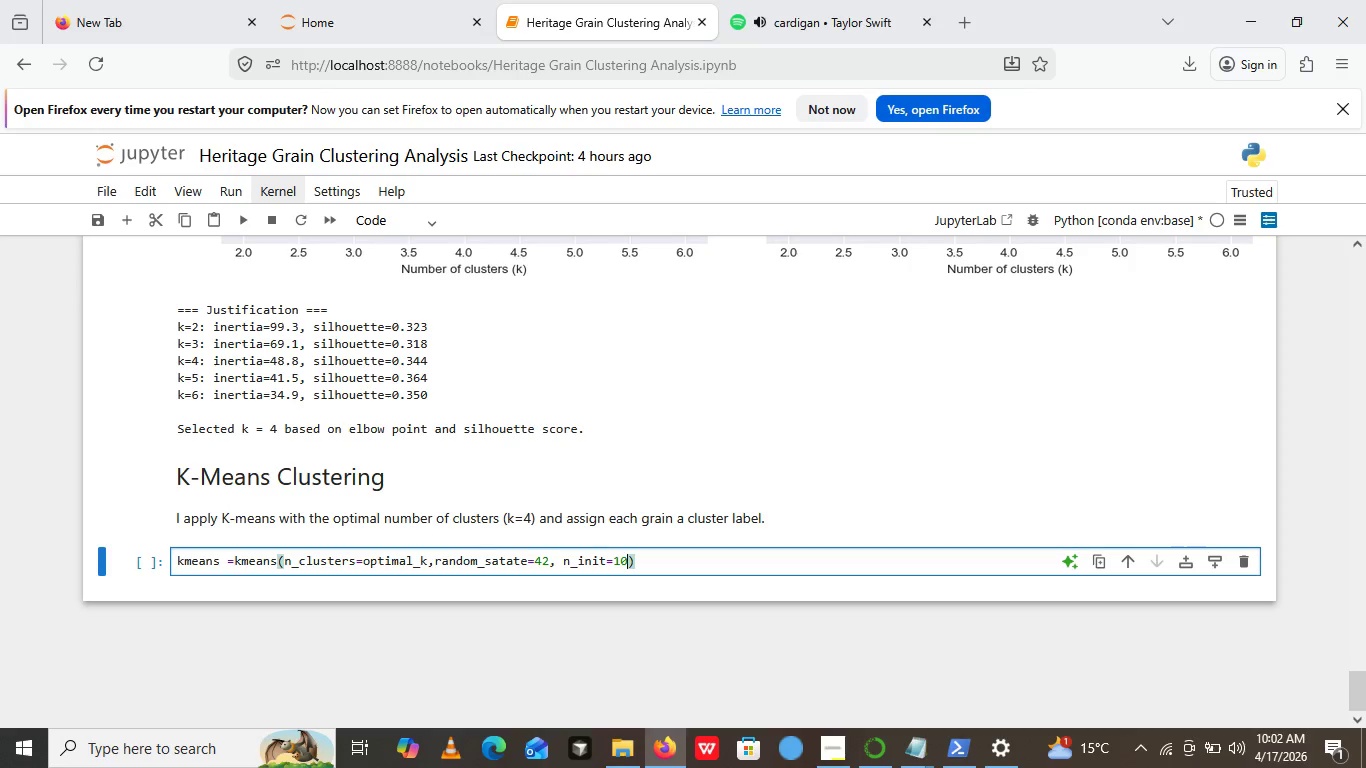 
key(ArrowRight)
 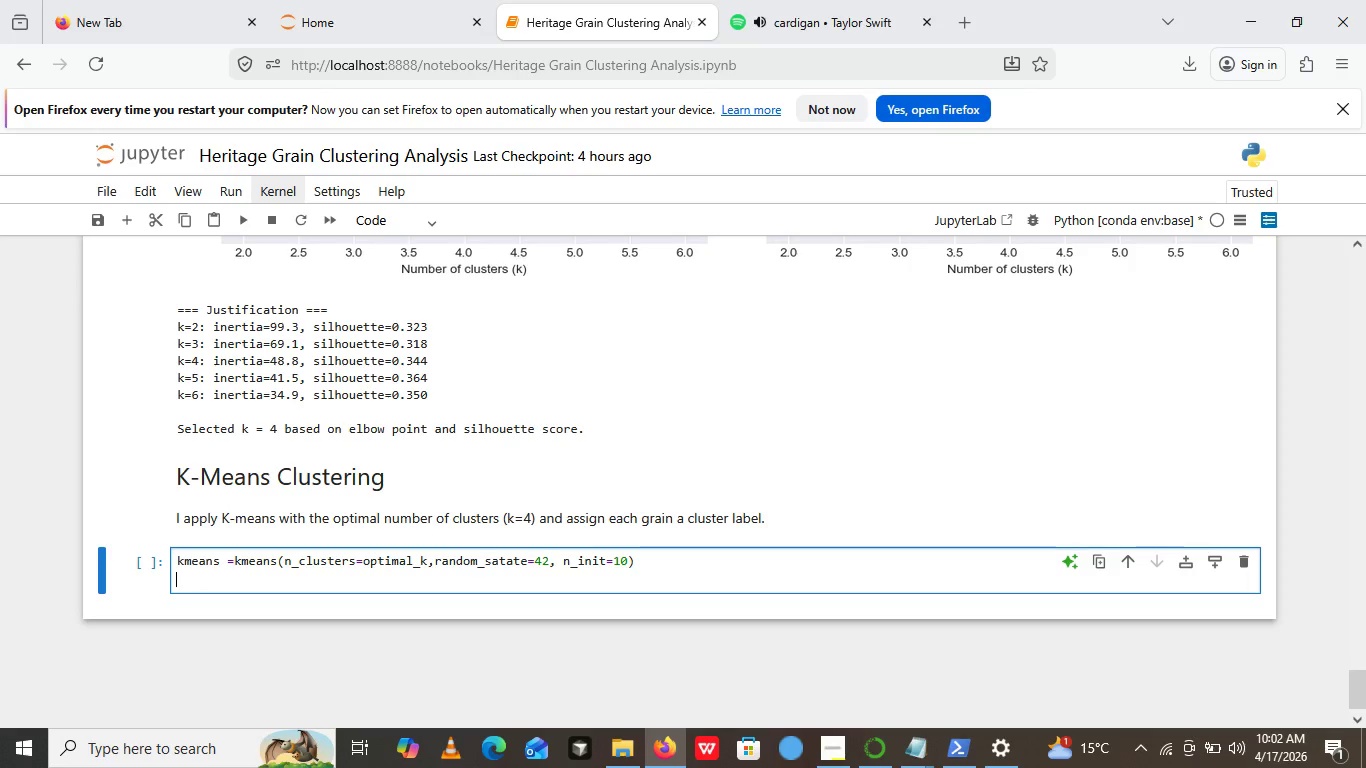 
key(Enter)
 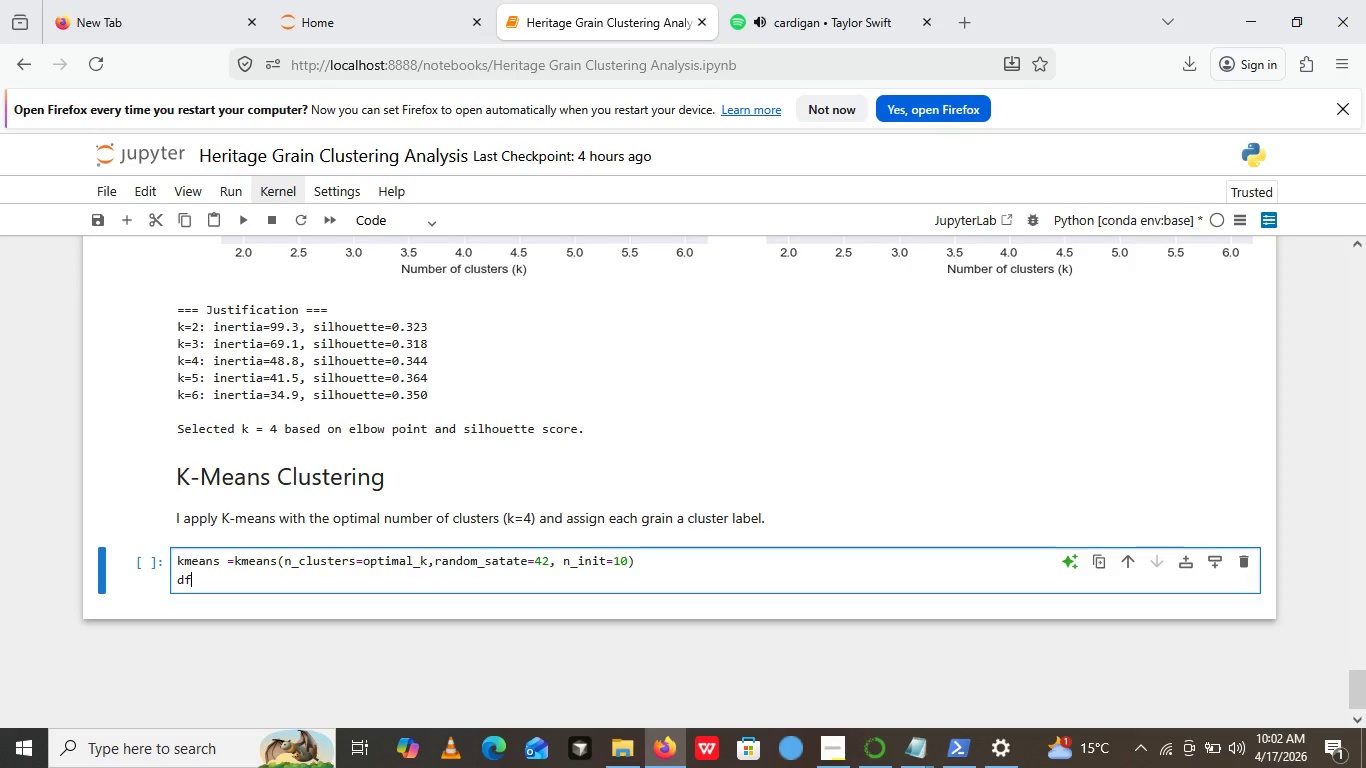 
type(df[])
 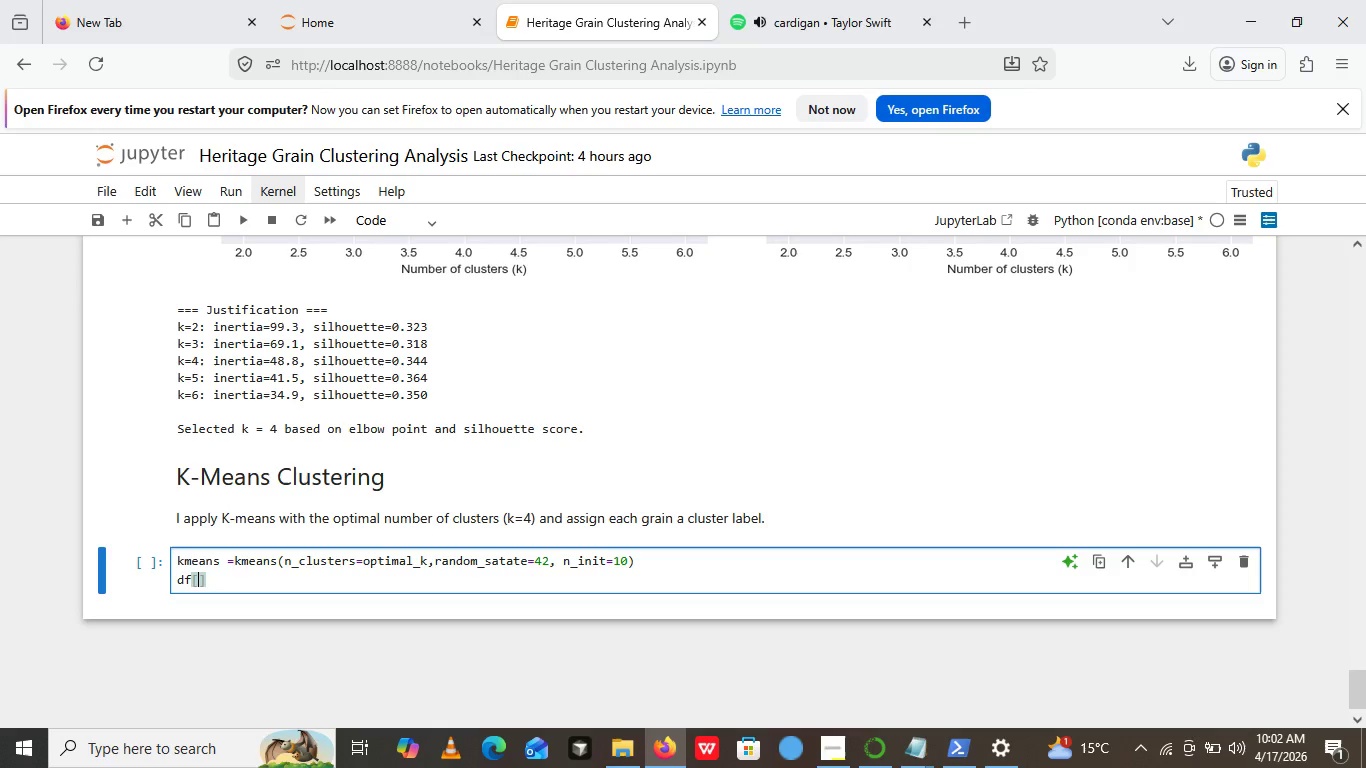 
key(ArrowLeft)
 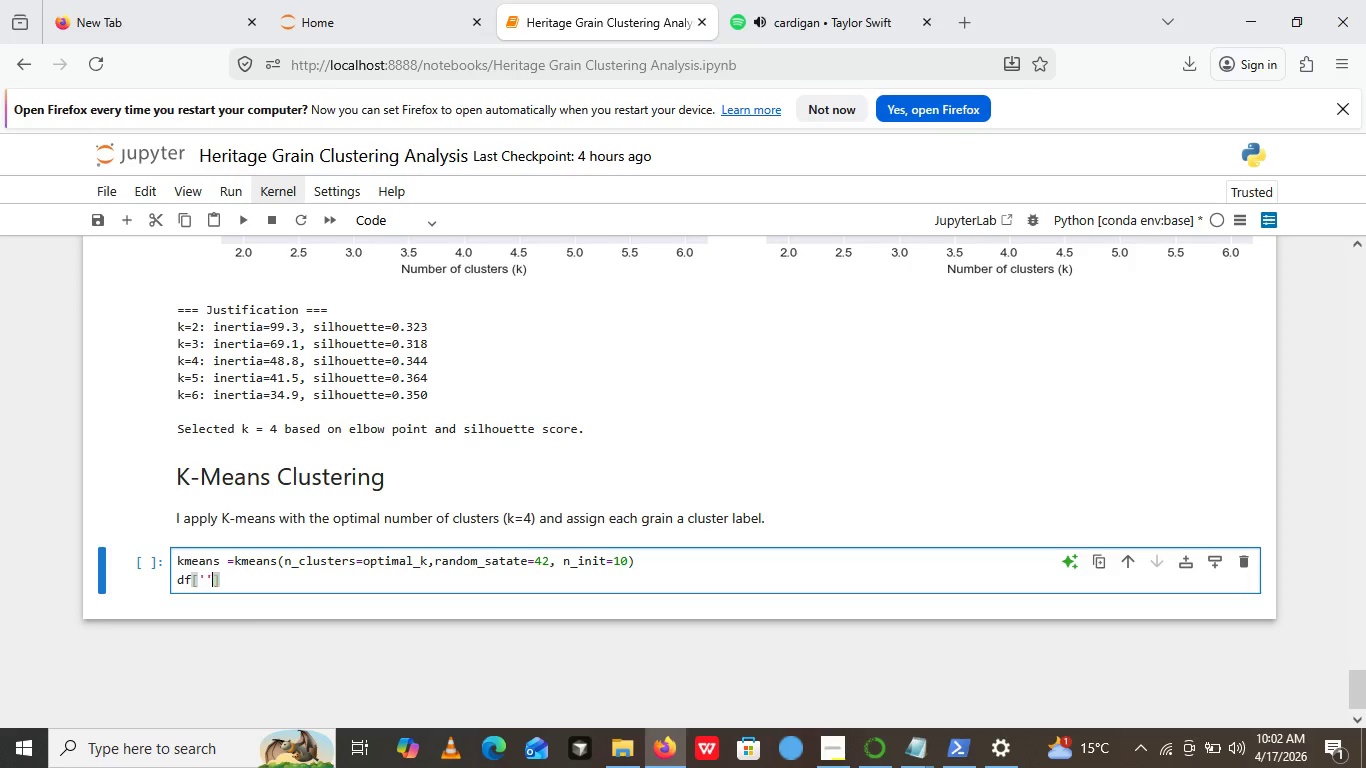 
key(Quote)
 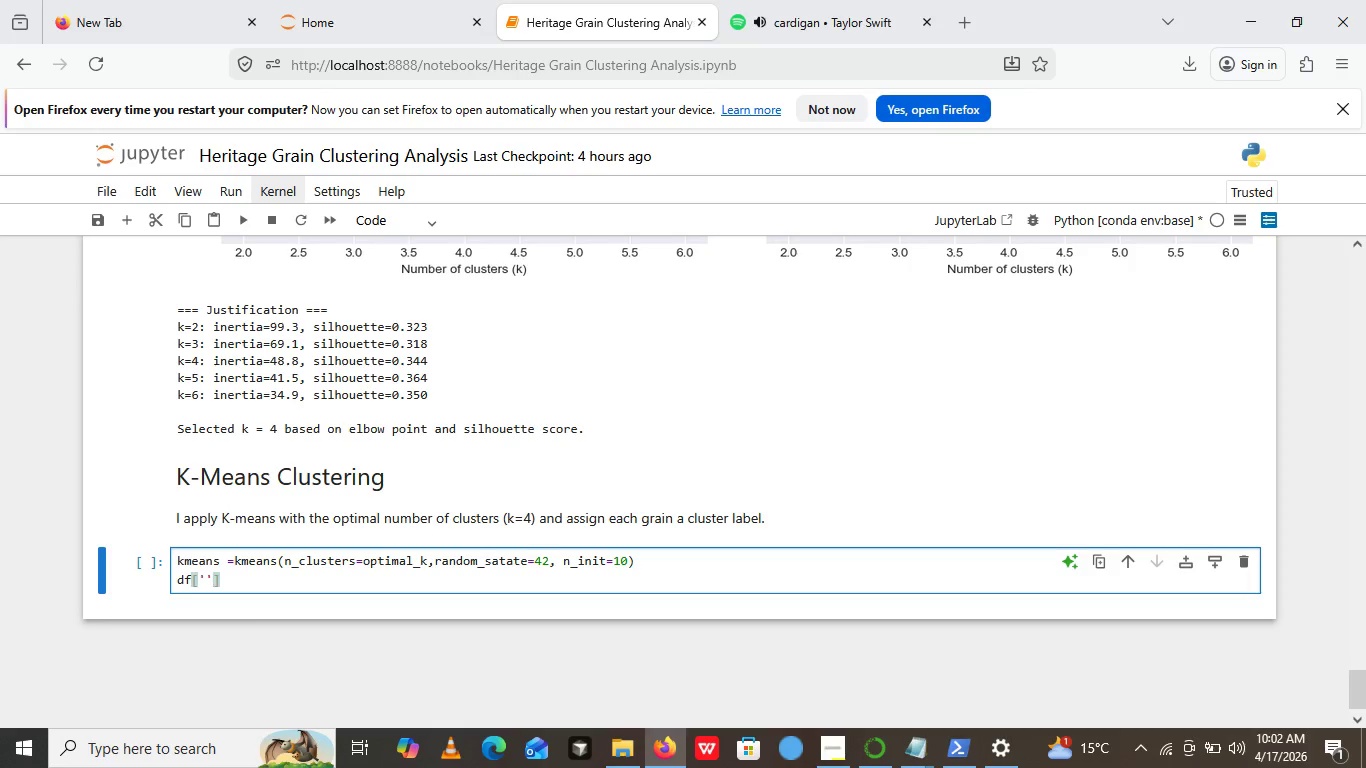 
key(Quote)
 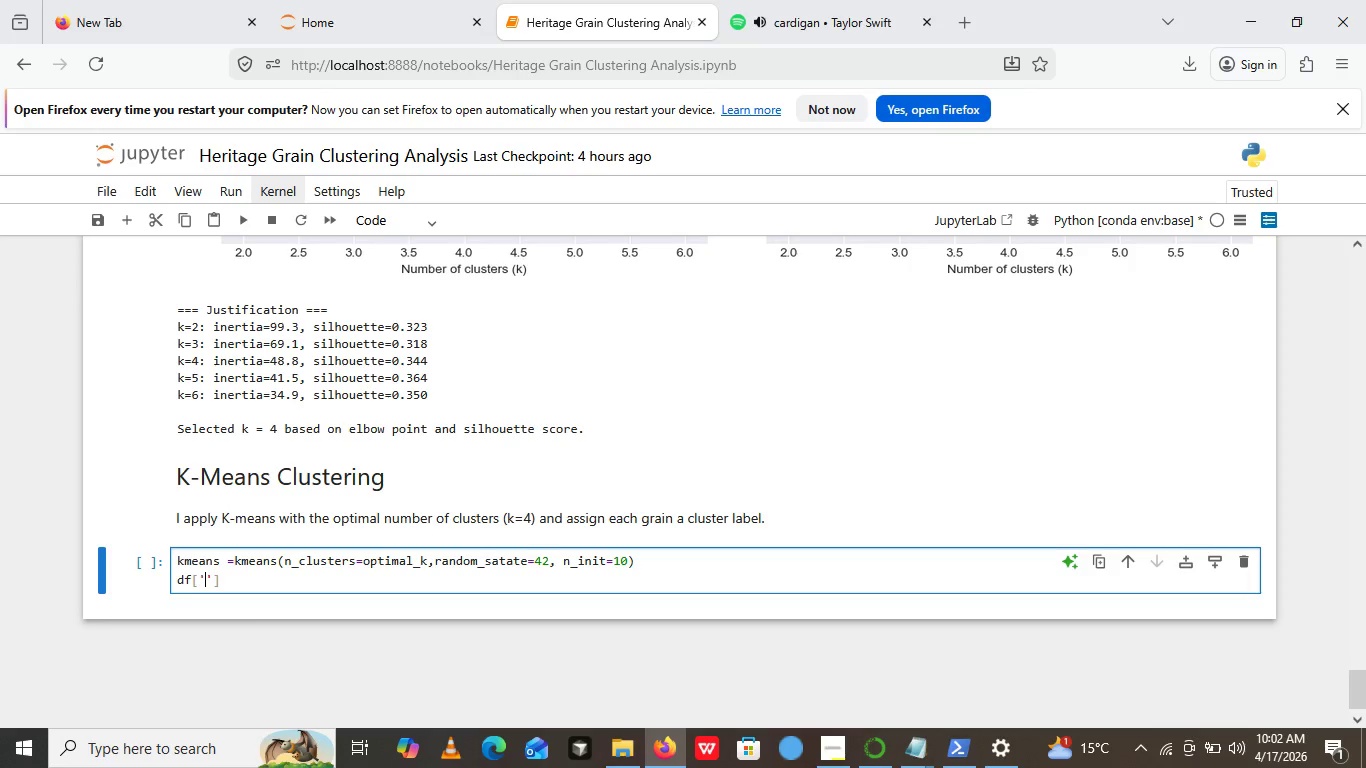 
key(ArrowLeft)
 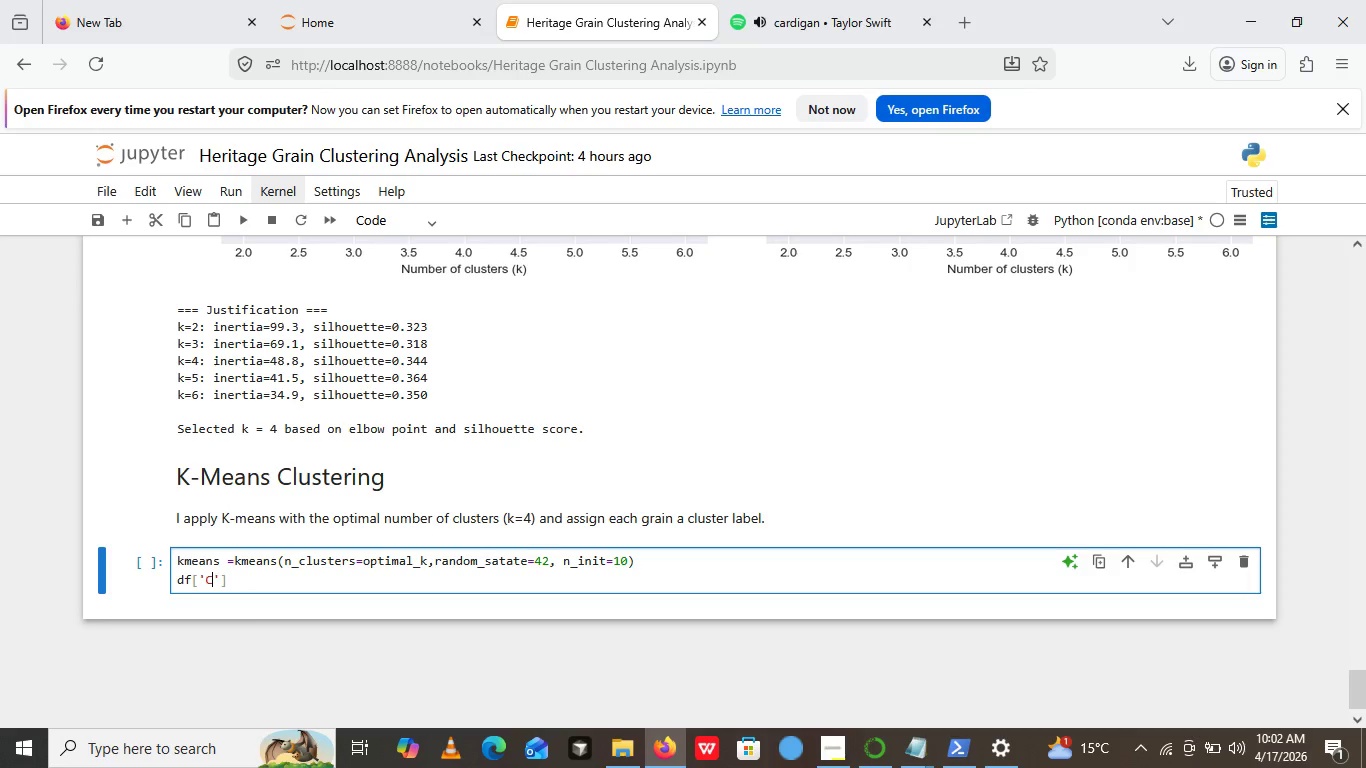 
type(Cluster)
 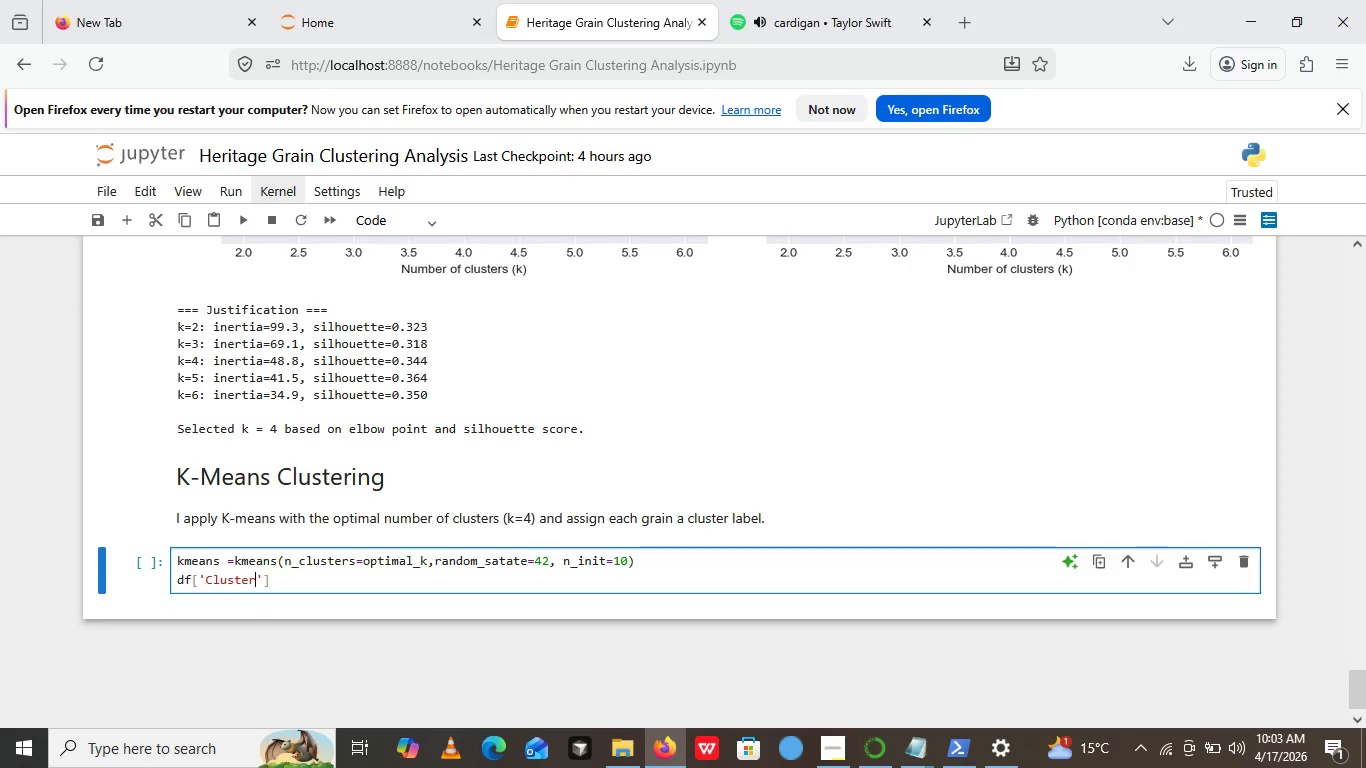 
key(ArrowRight)
 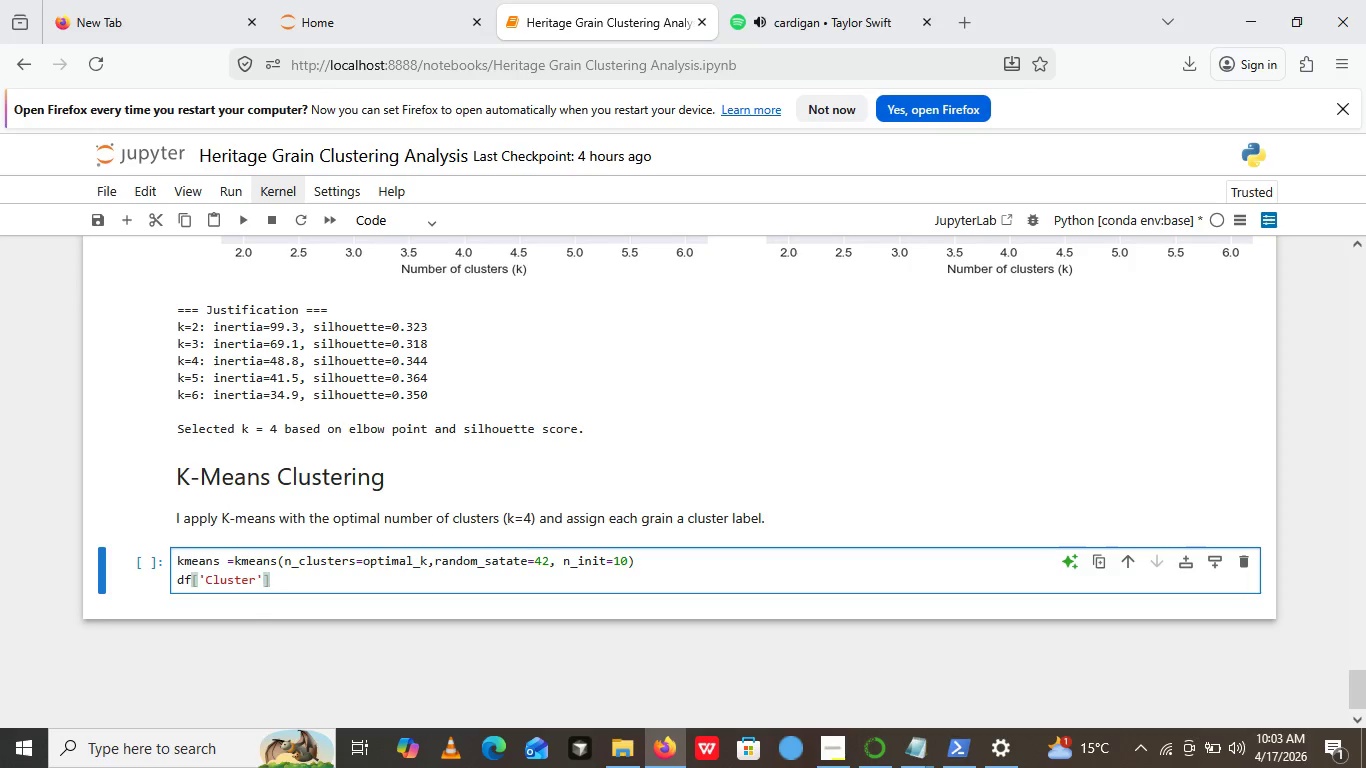 
key(ArrowRight)
 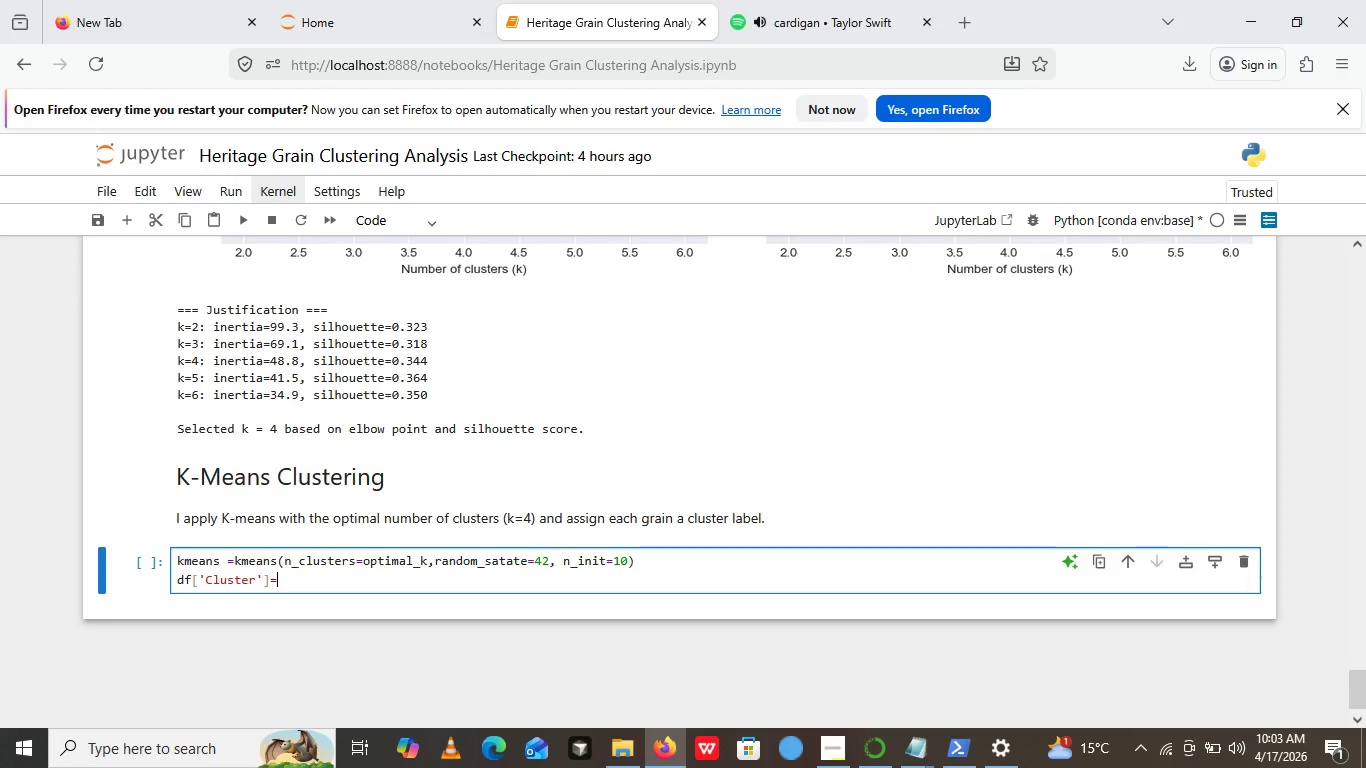 
key(Equal)
 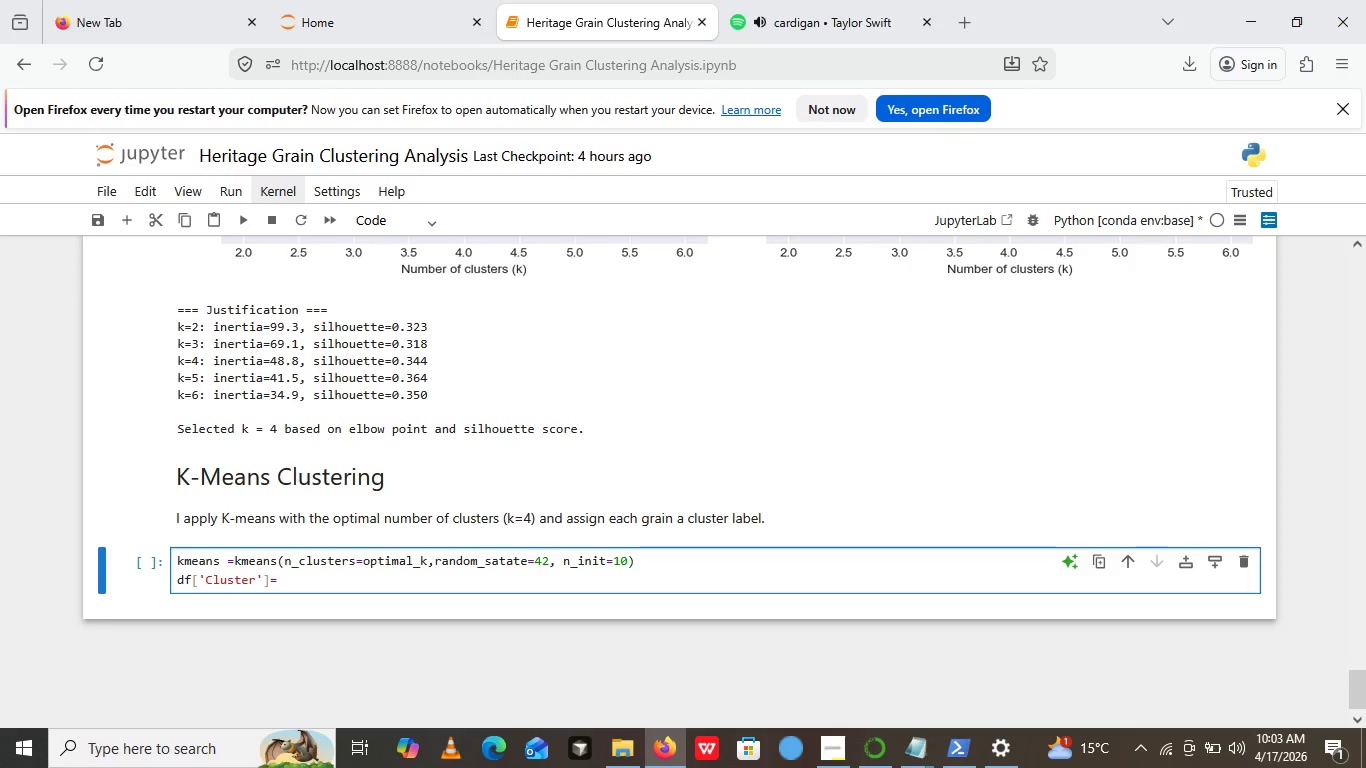 
key(Enter)
 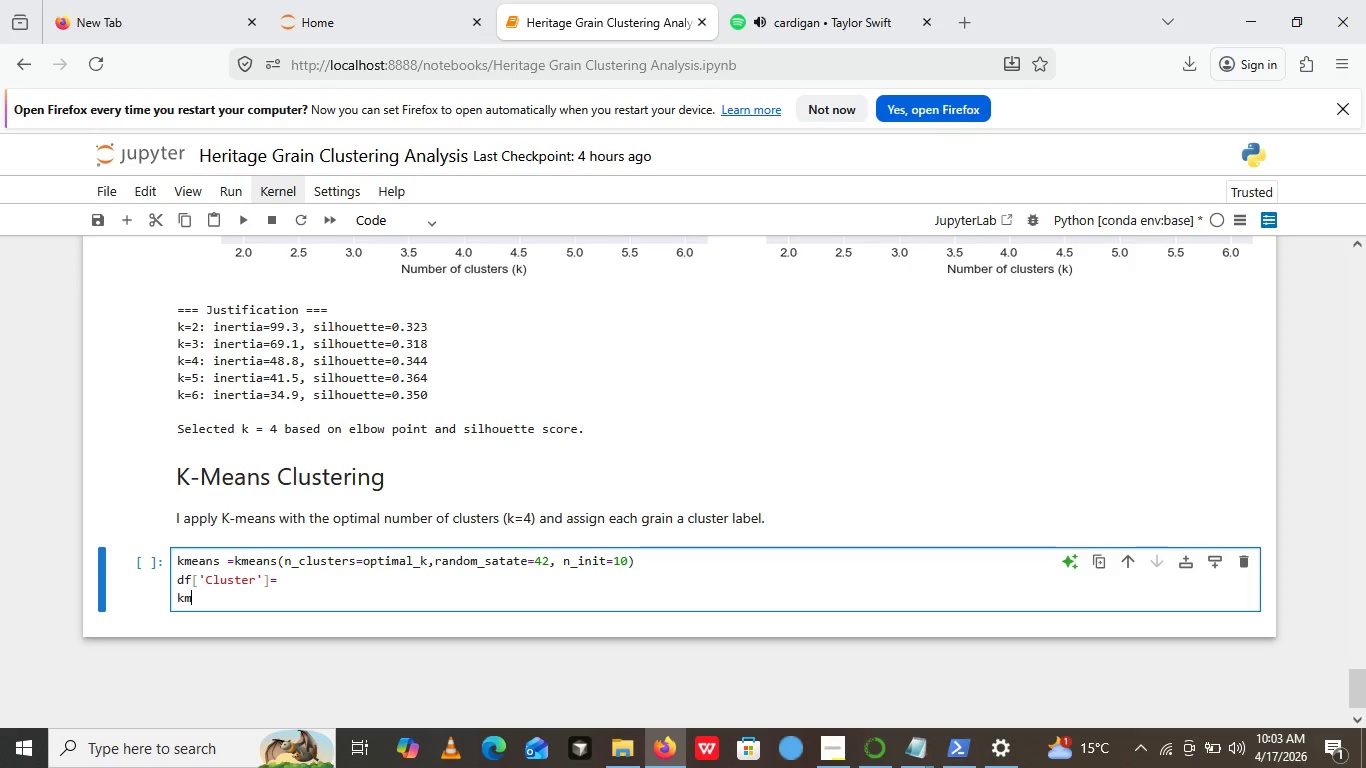 
type(kmeans.fit )
key(Backspace)
type(_predicate)
 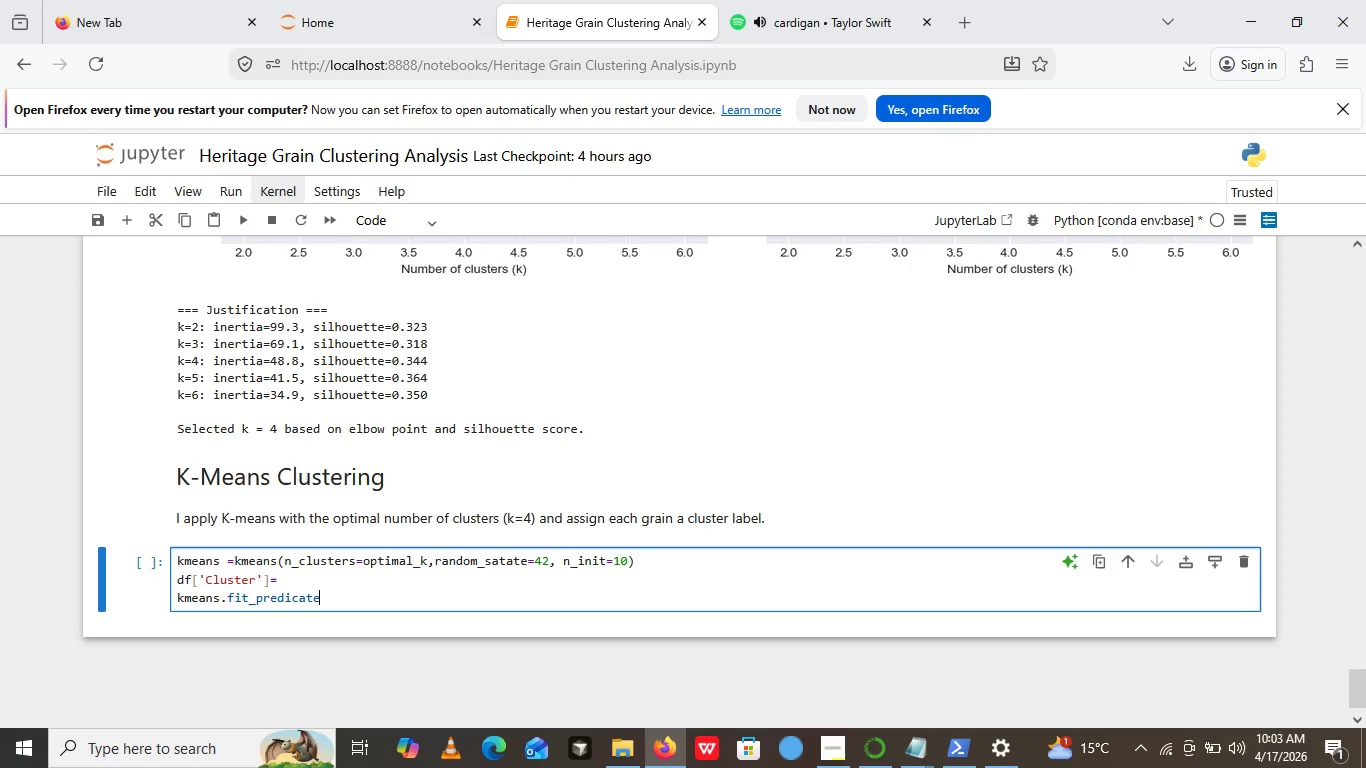 
key(Backspace)
 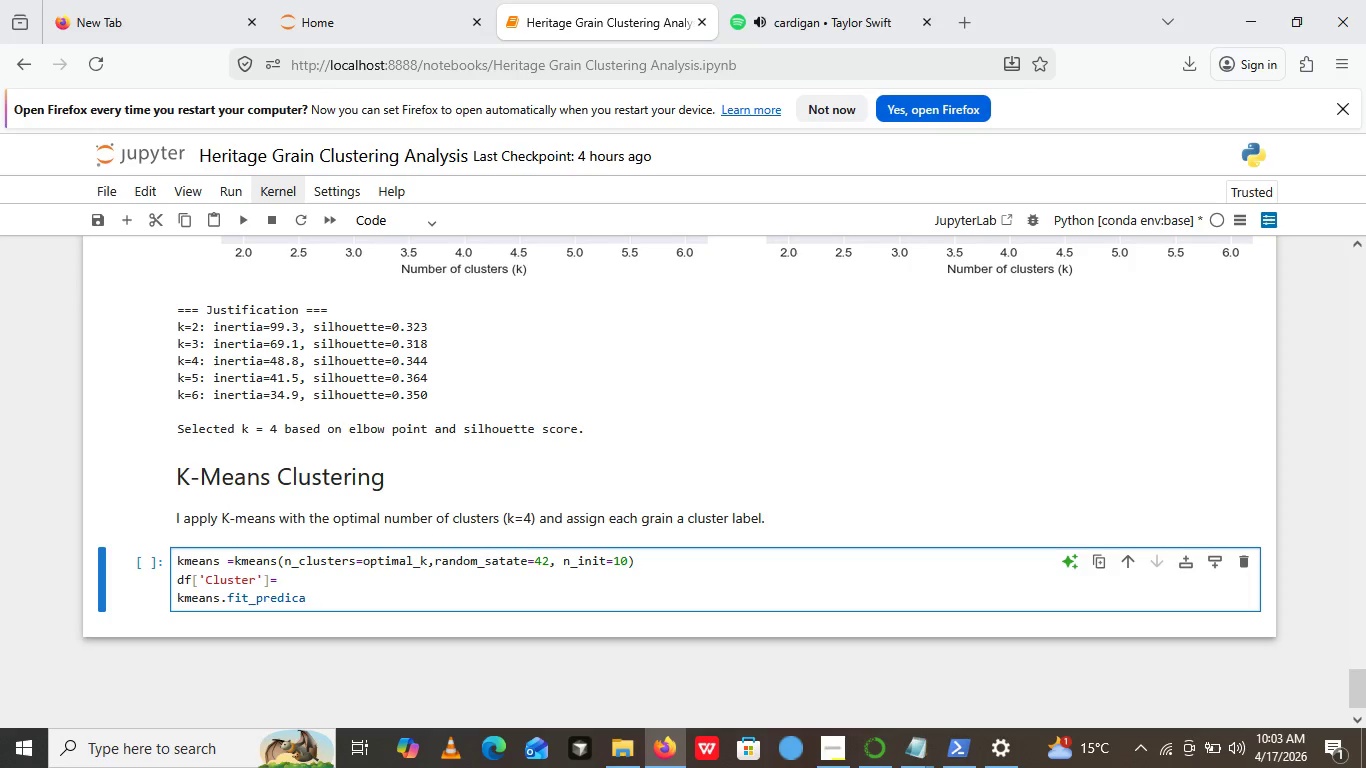 
key(Backspace)
 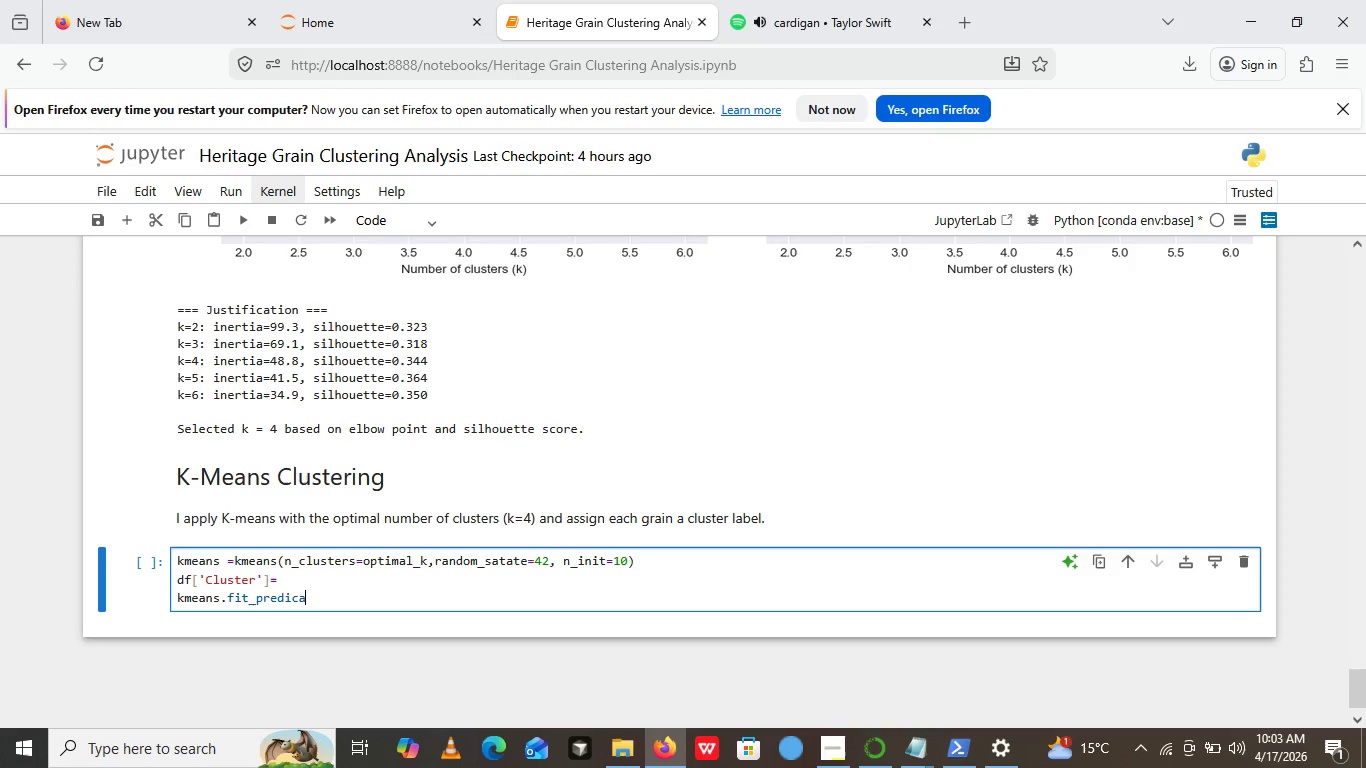 
key(T)
 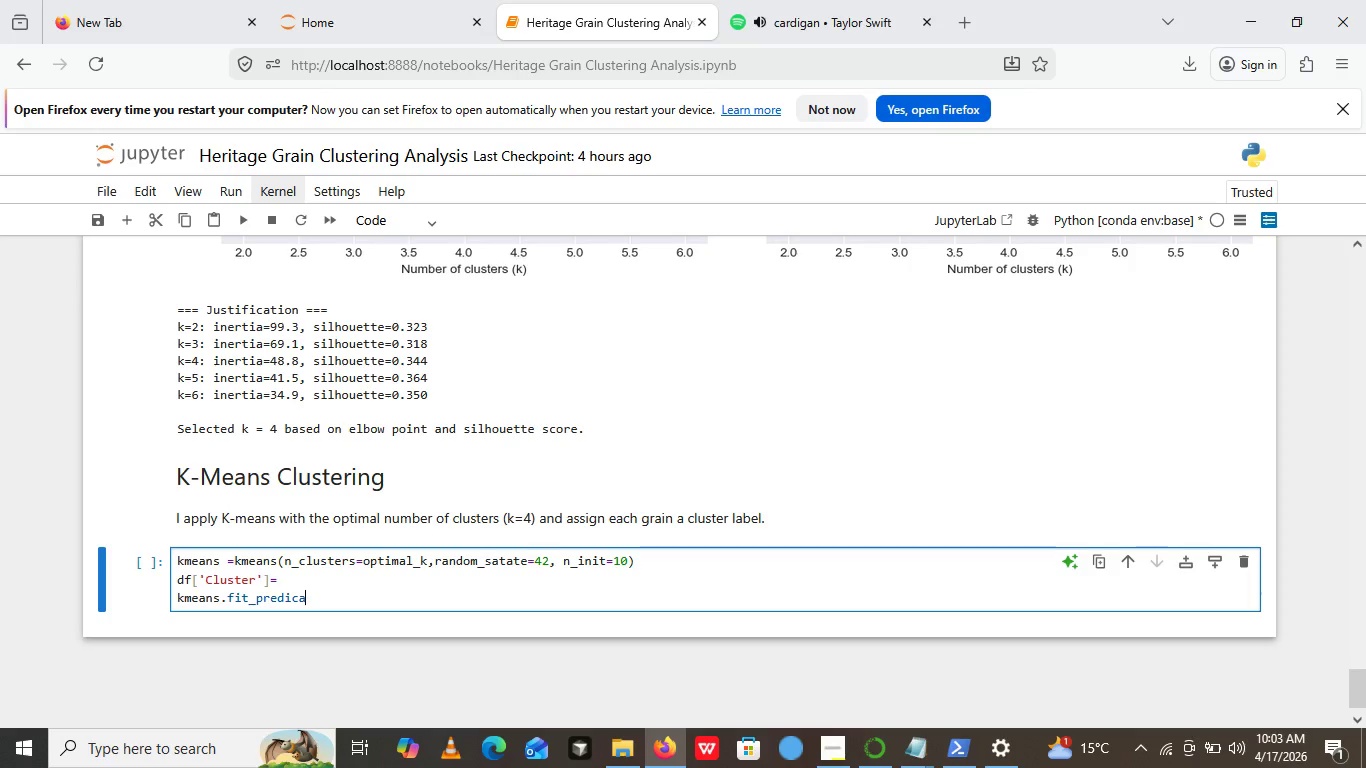 
key(Backspace)
 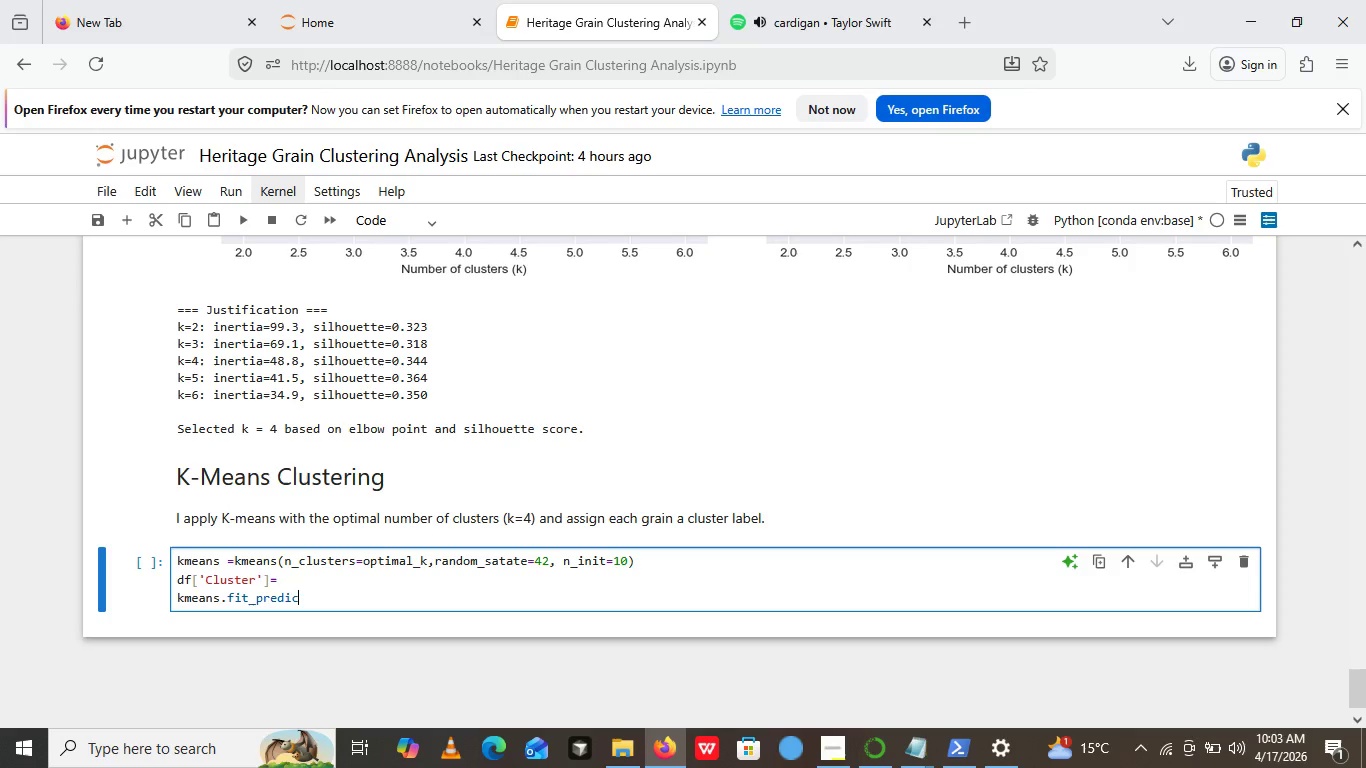 
key(Backspace)
 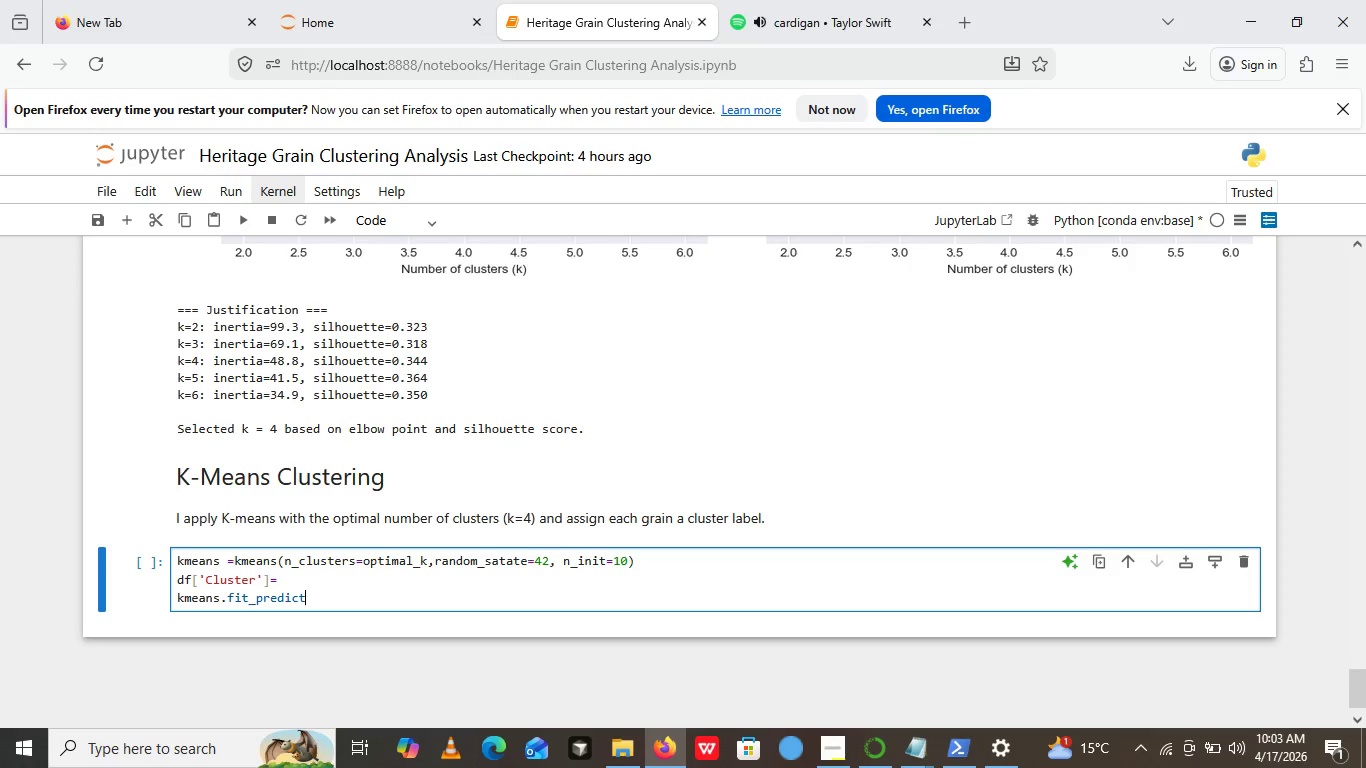 
key(T)
 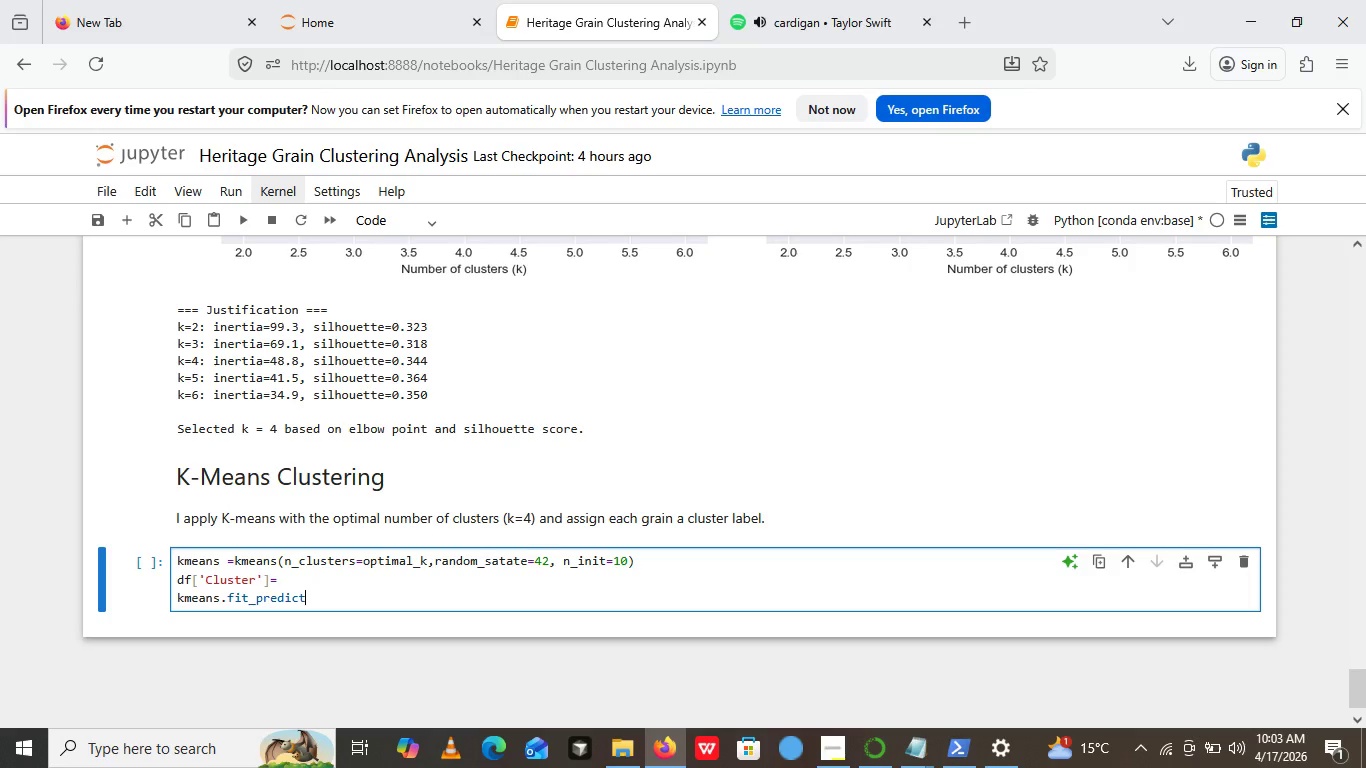 
wait(7.41)
 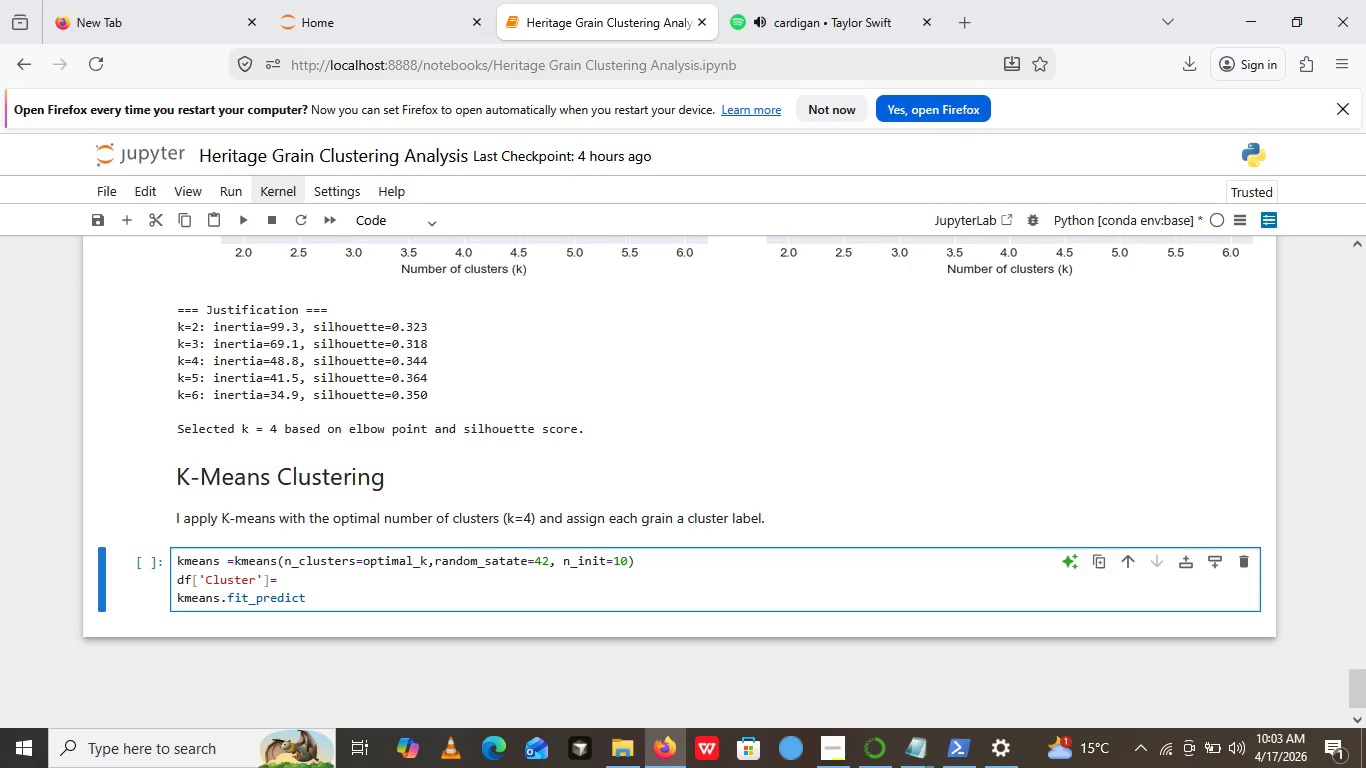 
type(()X_scaled)
key(Backspace)
key(Backspace)
key(Backspace)
key(Backspace)
key(Backspace)
key(Backspace)
key(Backspace)
key(Backspace)
key(Backspace)
type(X_scaled))
 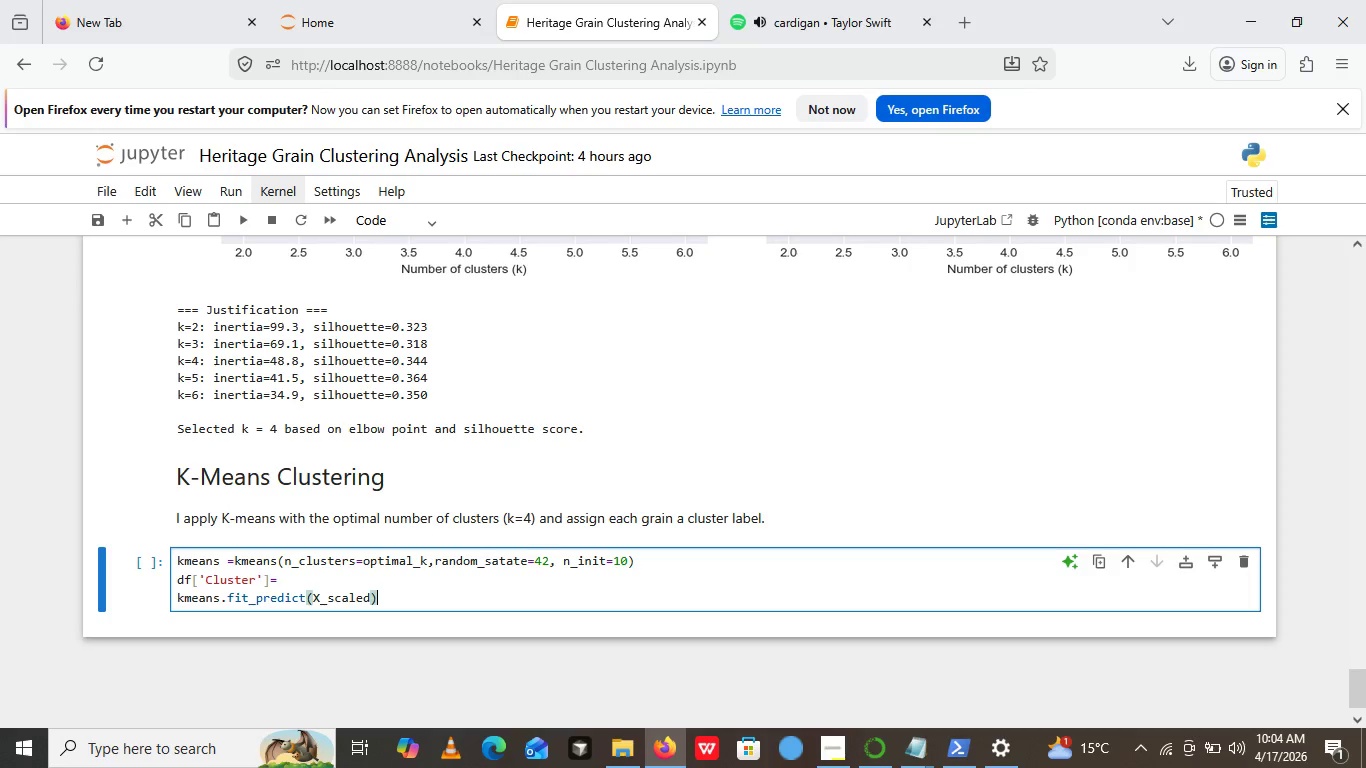 
key(Enter)
 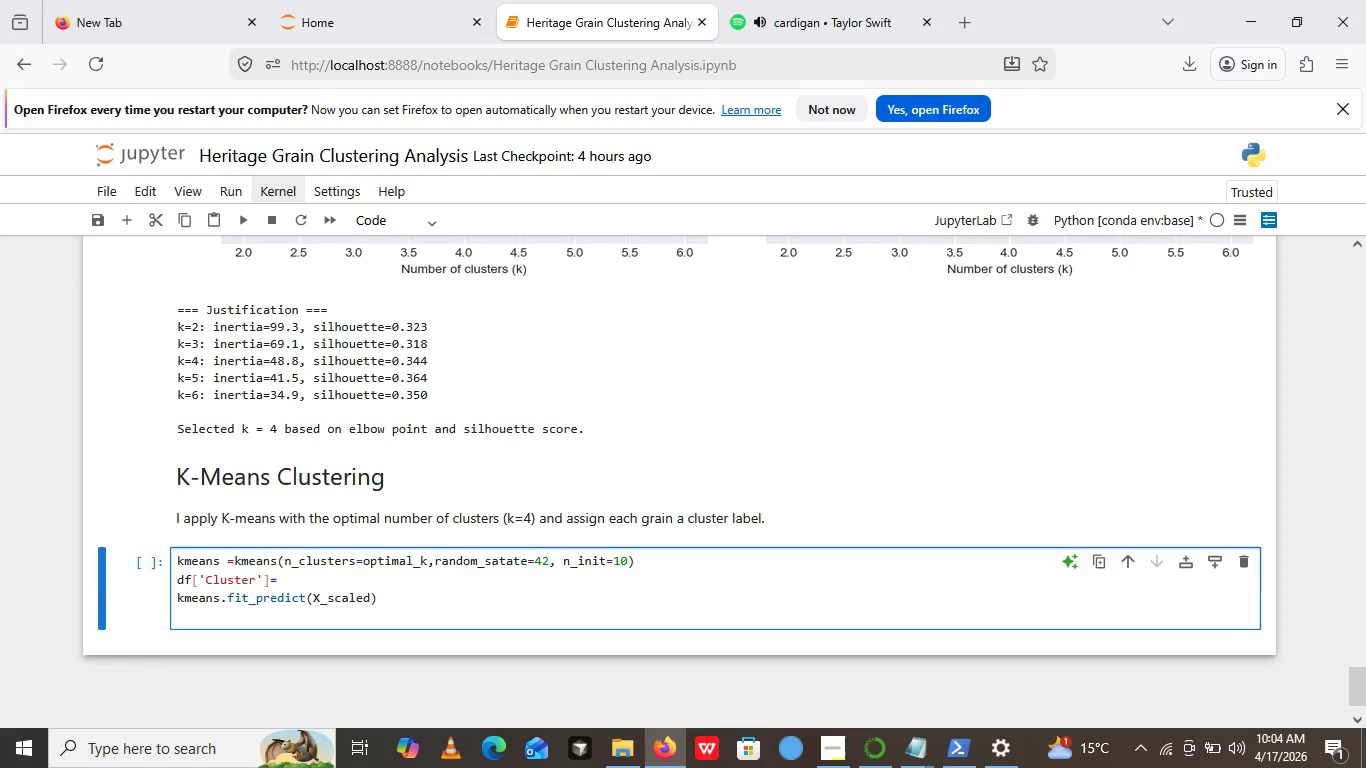 
type(# Displaying grains with thier )
key(Backspace)
key(Backspace)
key(Backspace)
key(Backspace)
type(eir custer)
key(Backspace)
key(Backspace)
key(Backspace)
key(Backspace)
key(Backspace)
type(luster)
 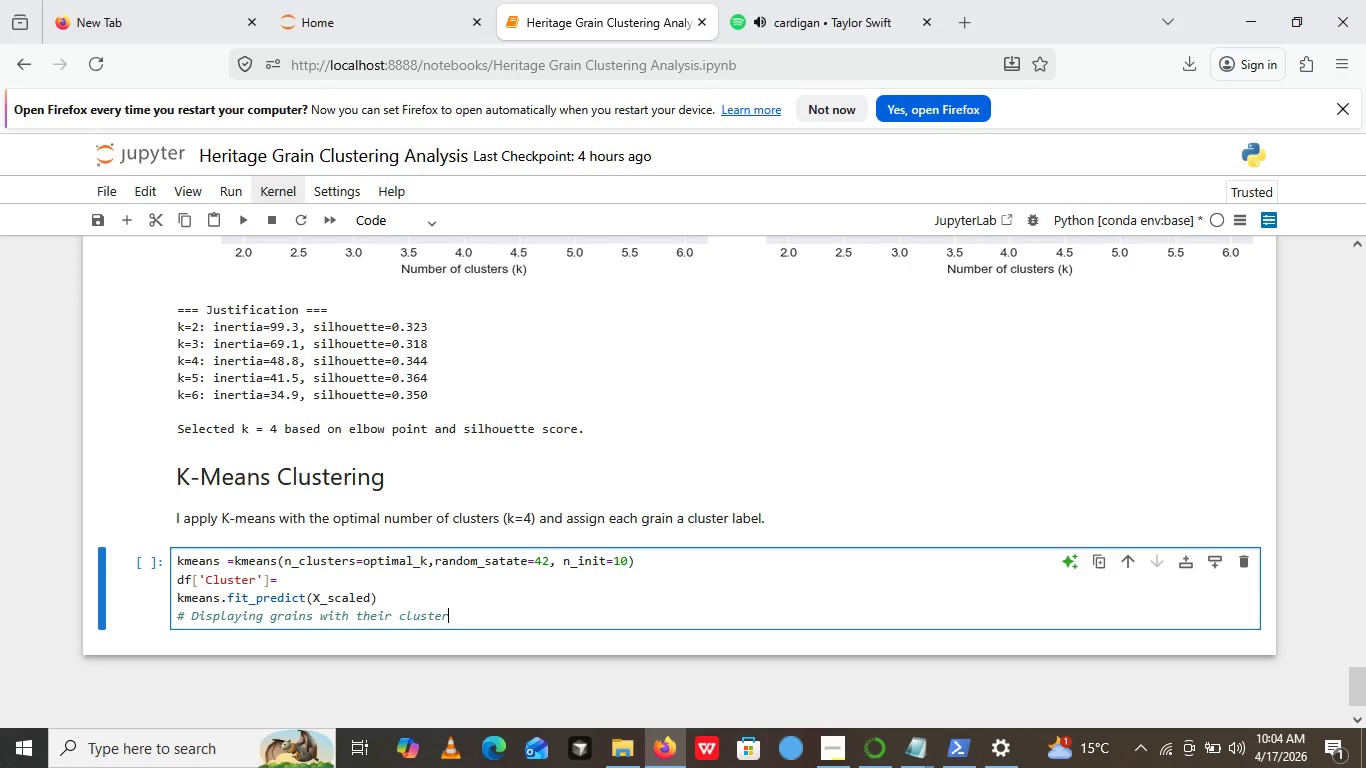 
key(Enter)
 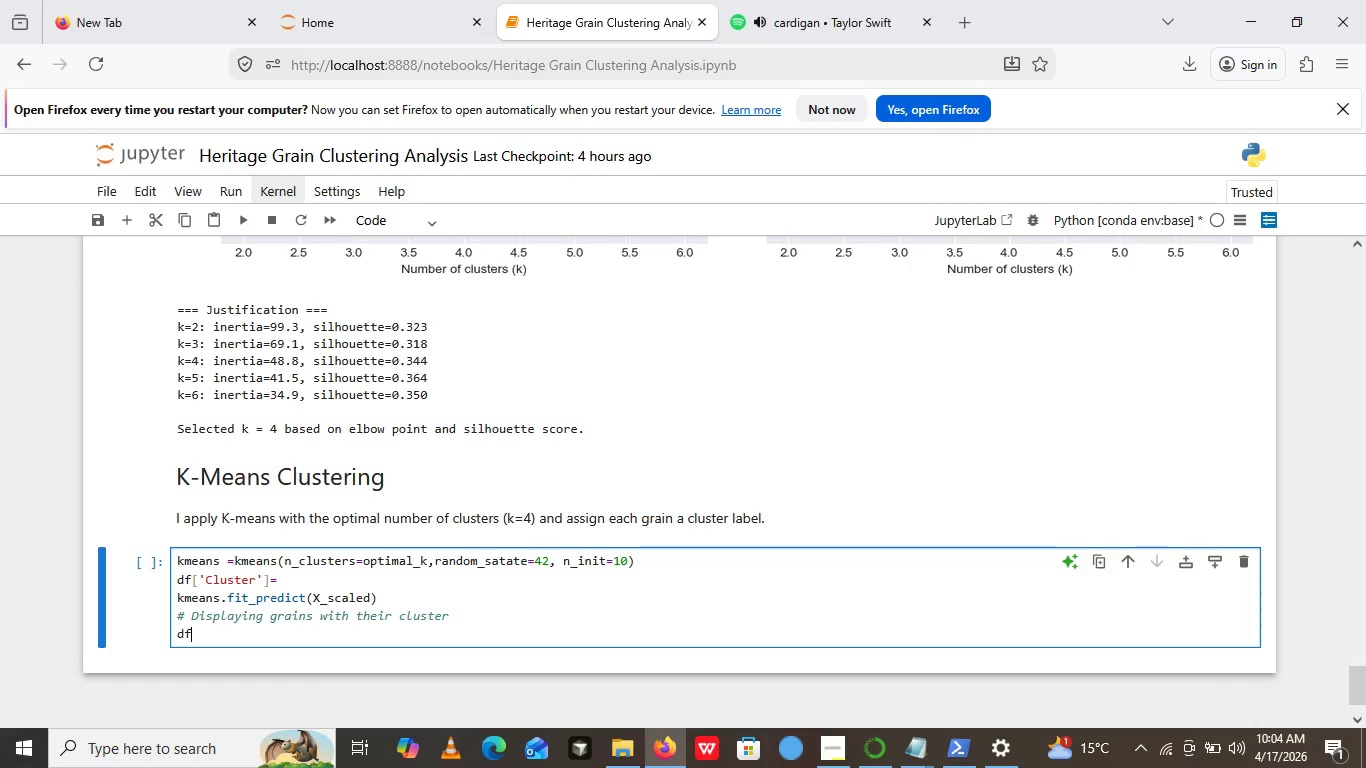 
type(df[['grain_name)
 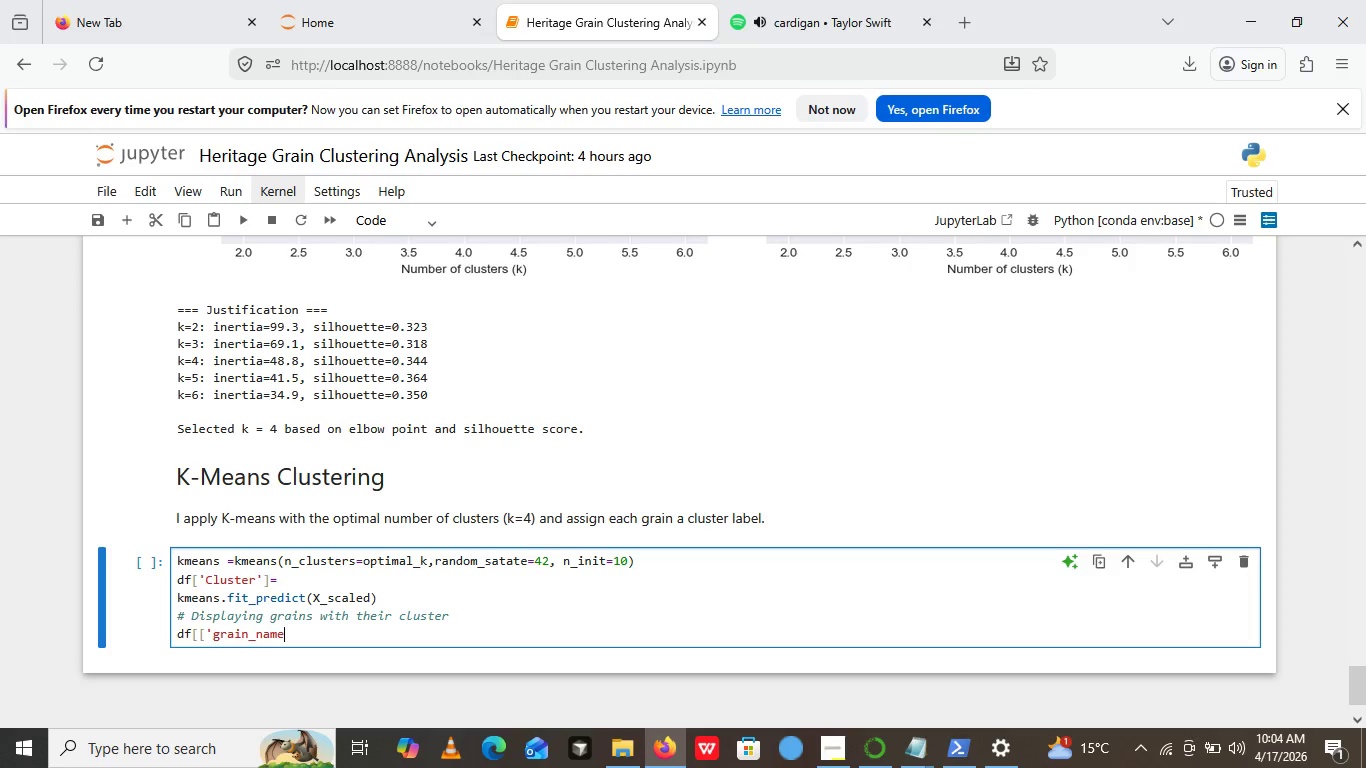 
key(Quote)
 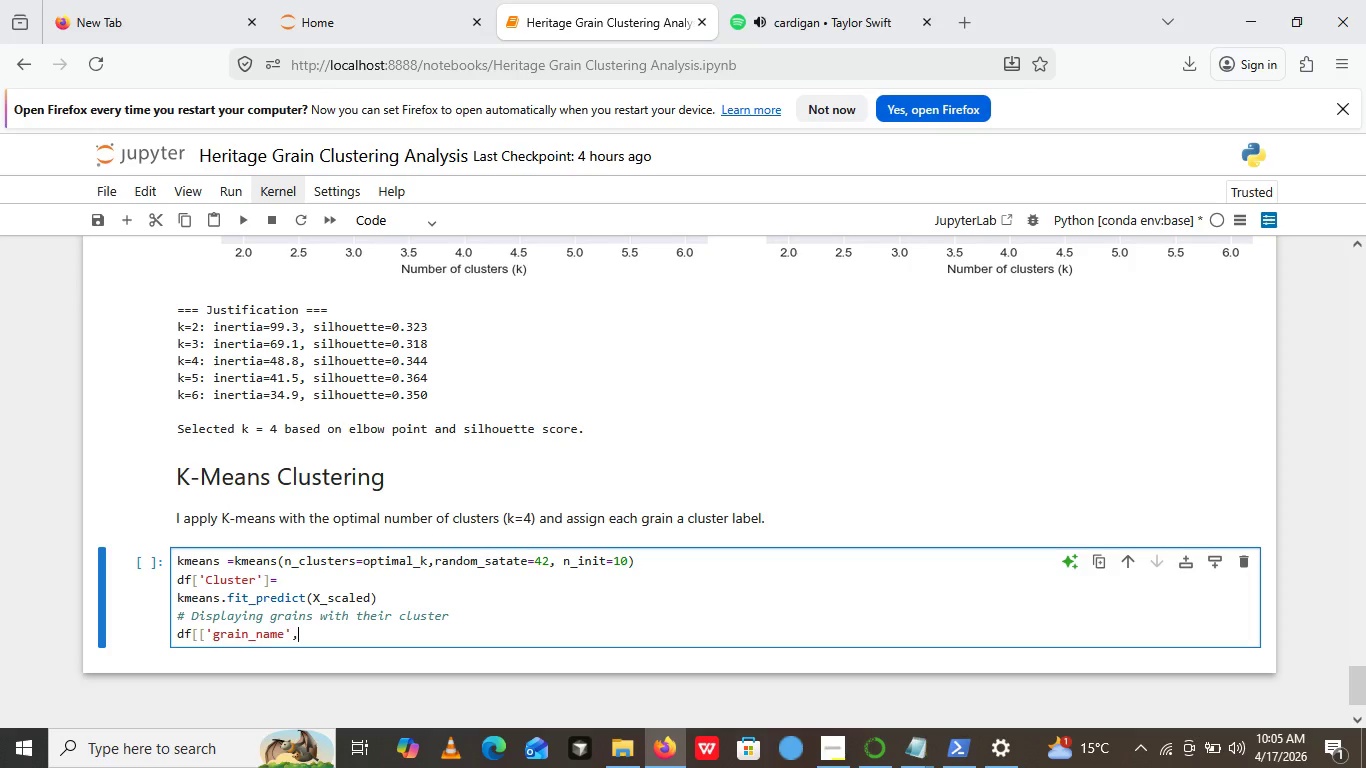 
key(Comma)
 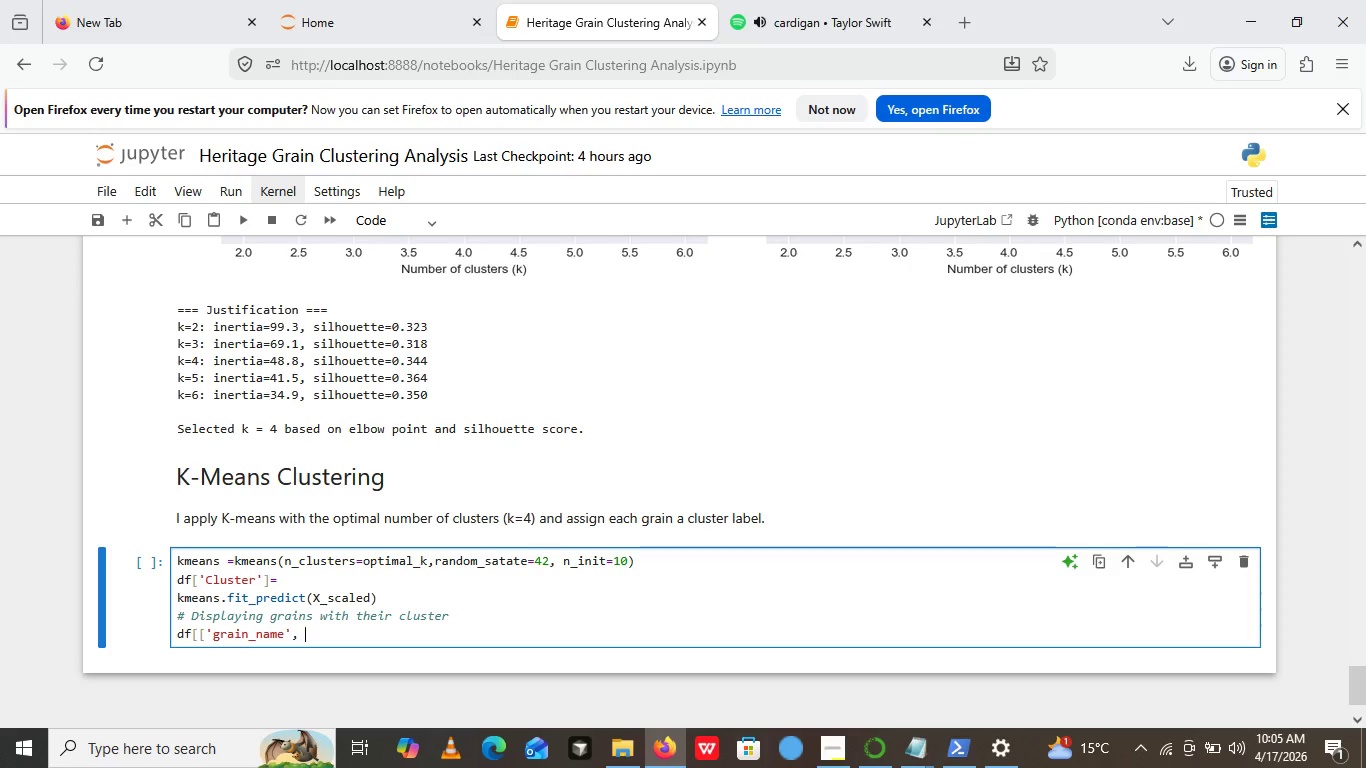 
key(Space)
 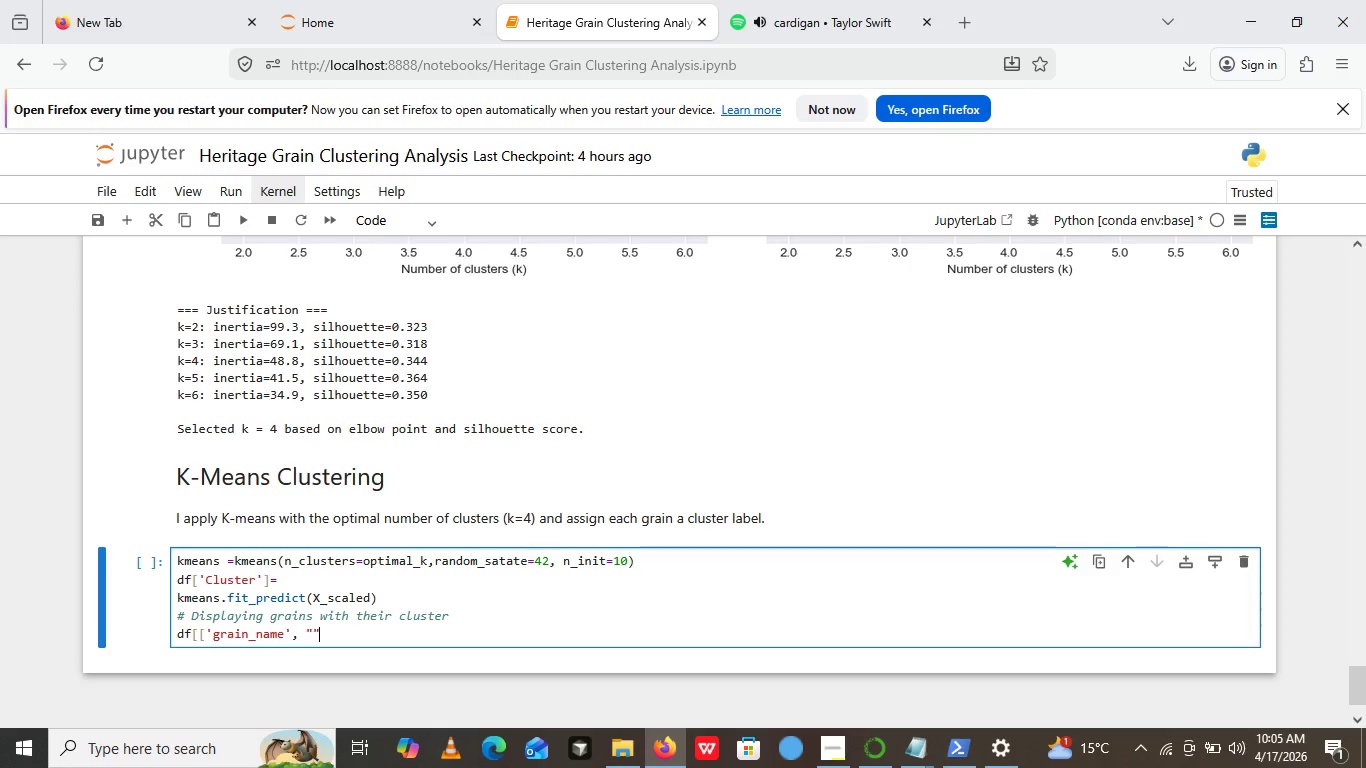 
key(Shift+Quote)
 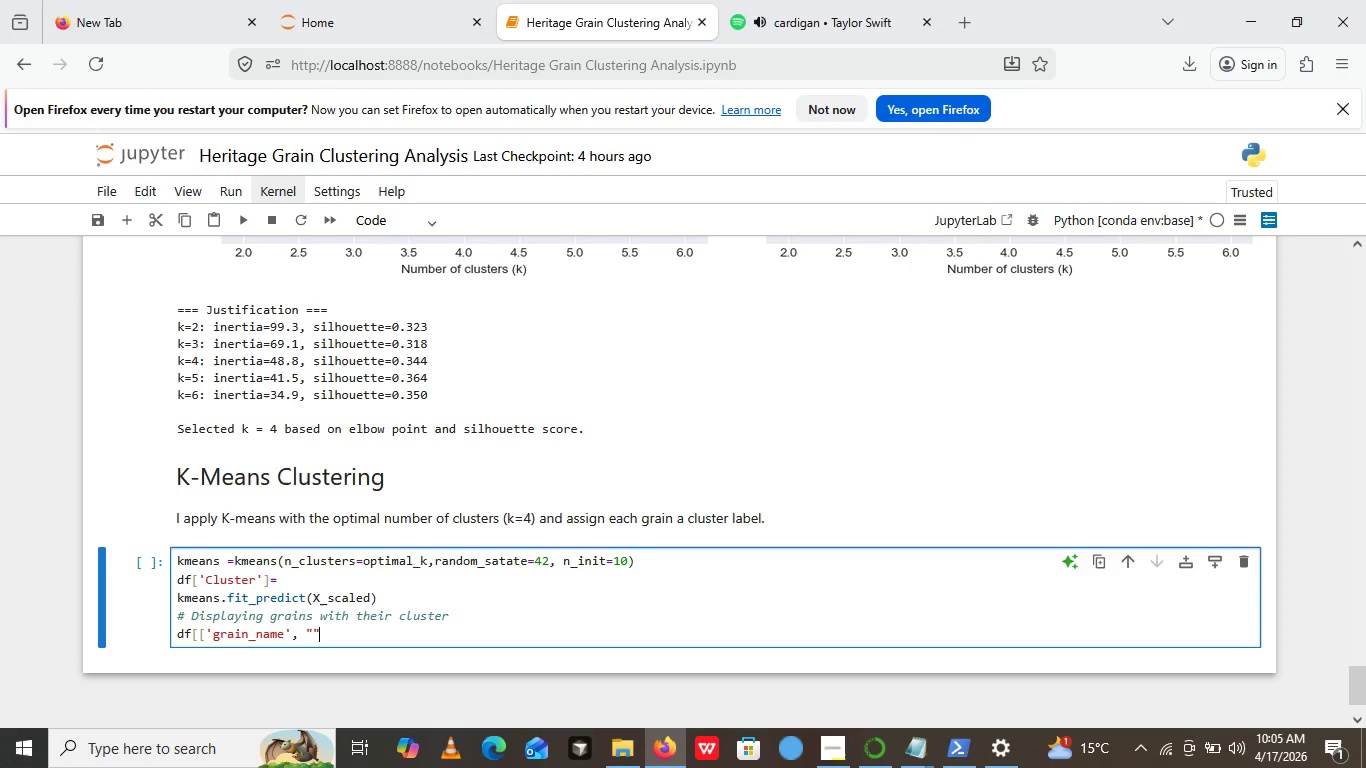 
key(Shift+Quote)
 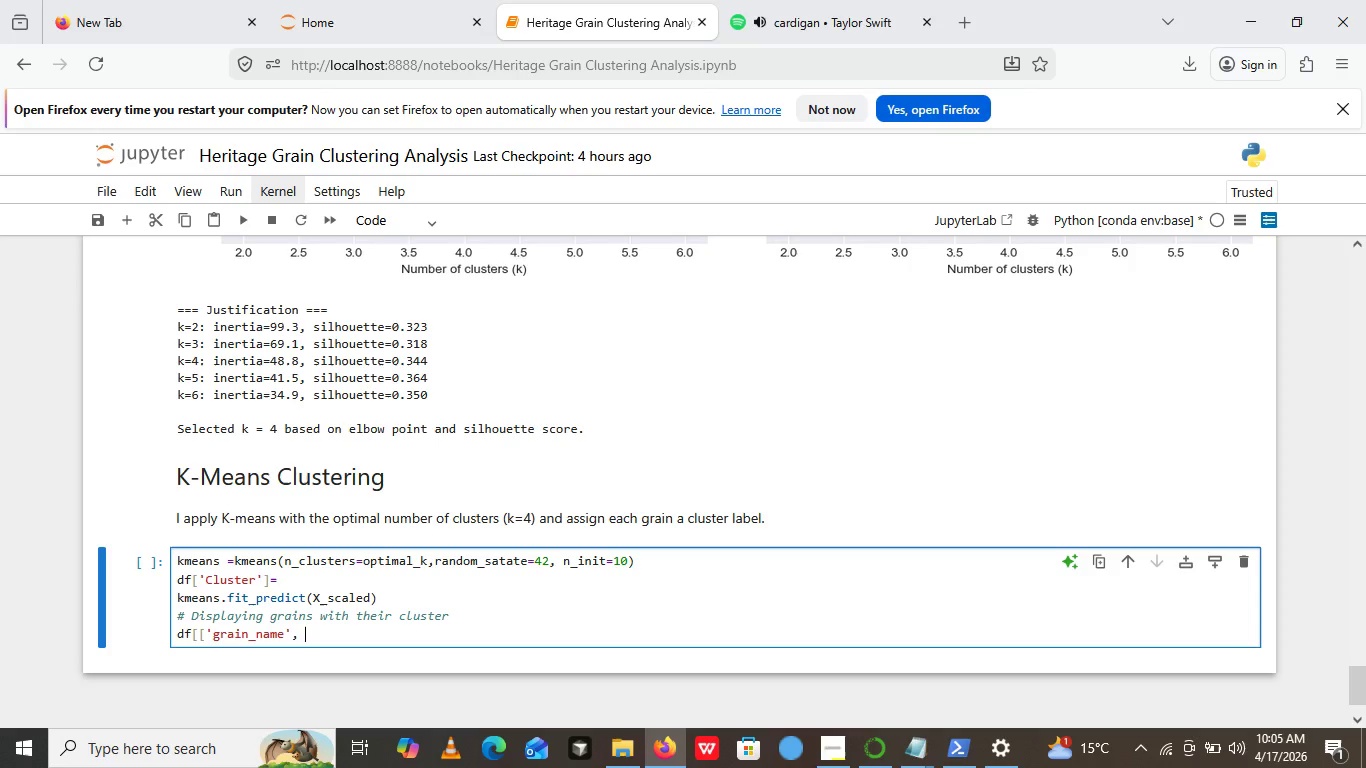 
key(Backspace)
 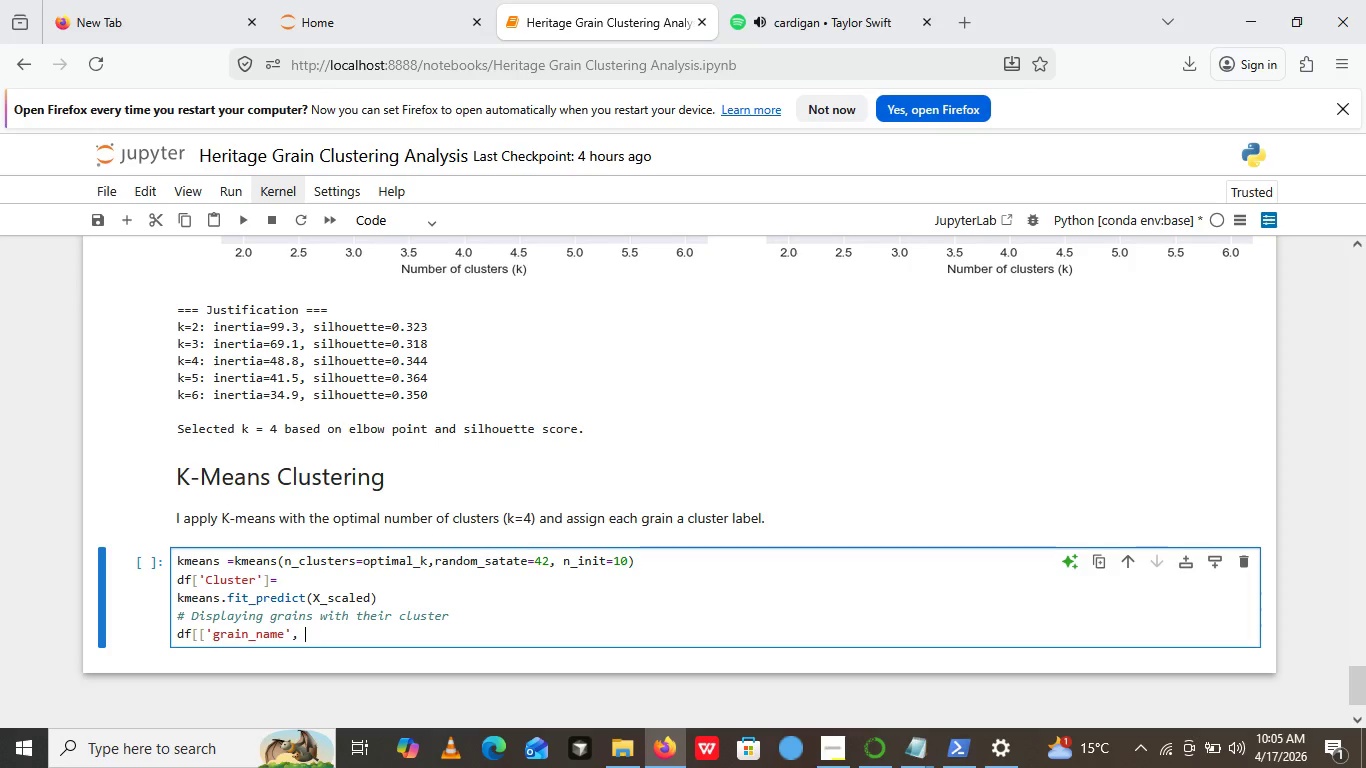 
key(Backspace)
 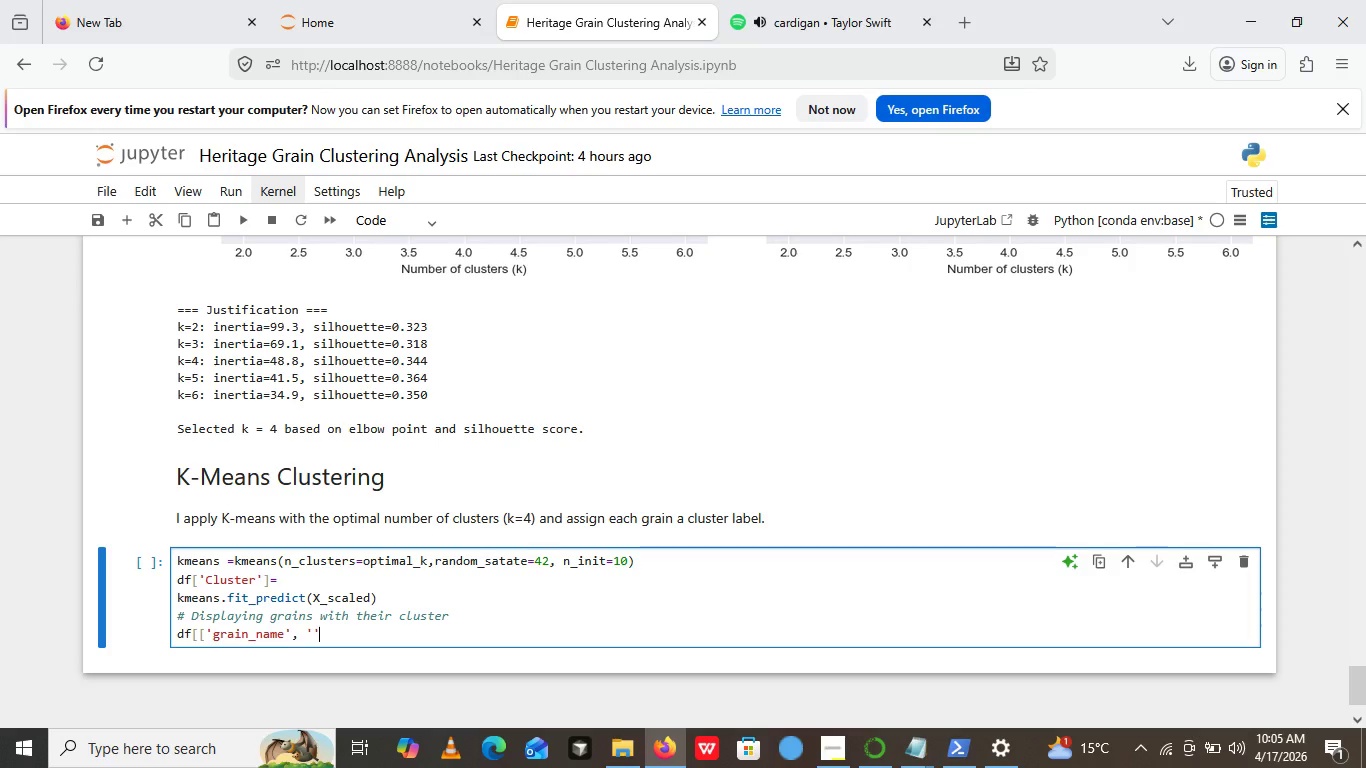 
key(Quote)
 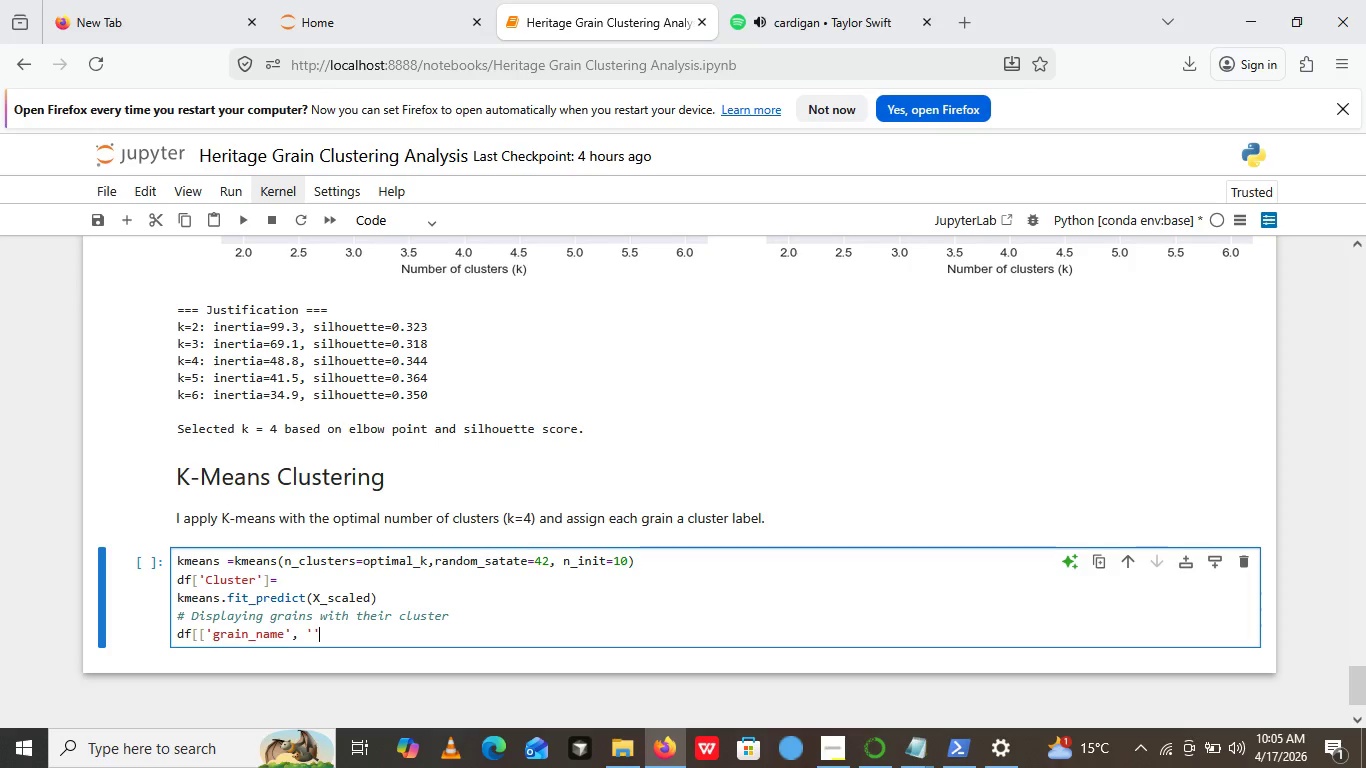 
key(Quote)
 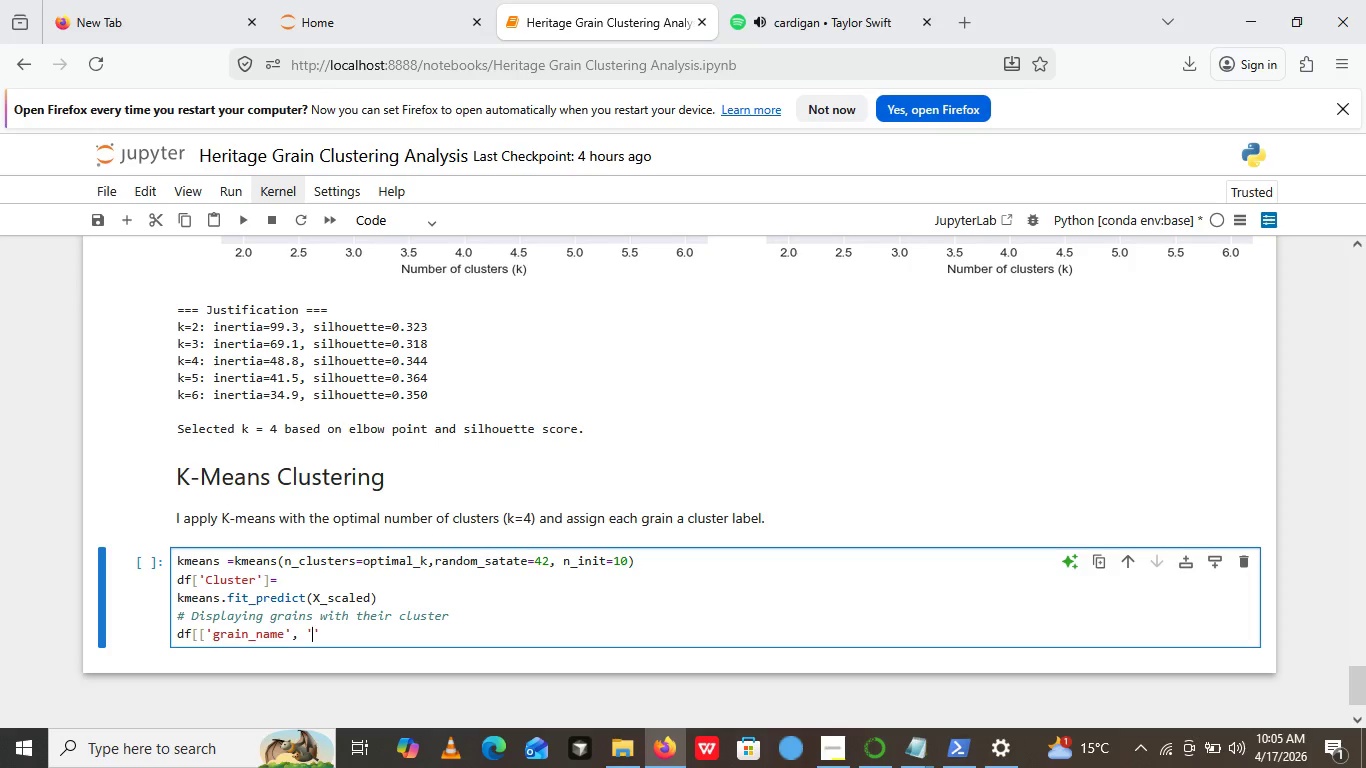 
key(ArrowLeft)
 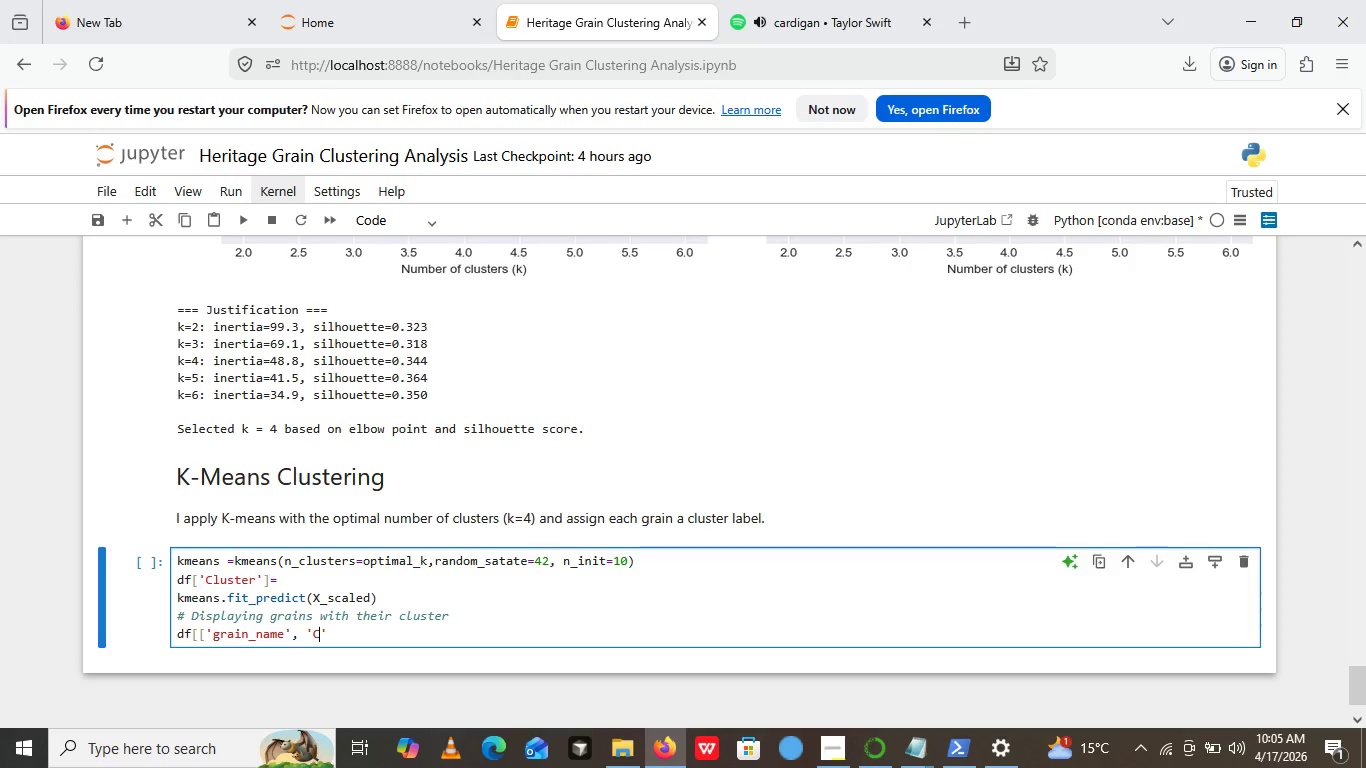 
type(Cluster')
key(Backspace)
 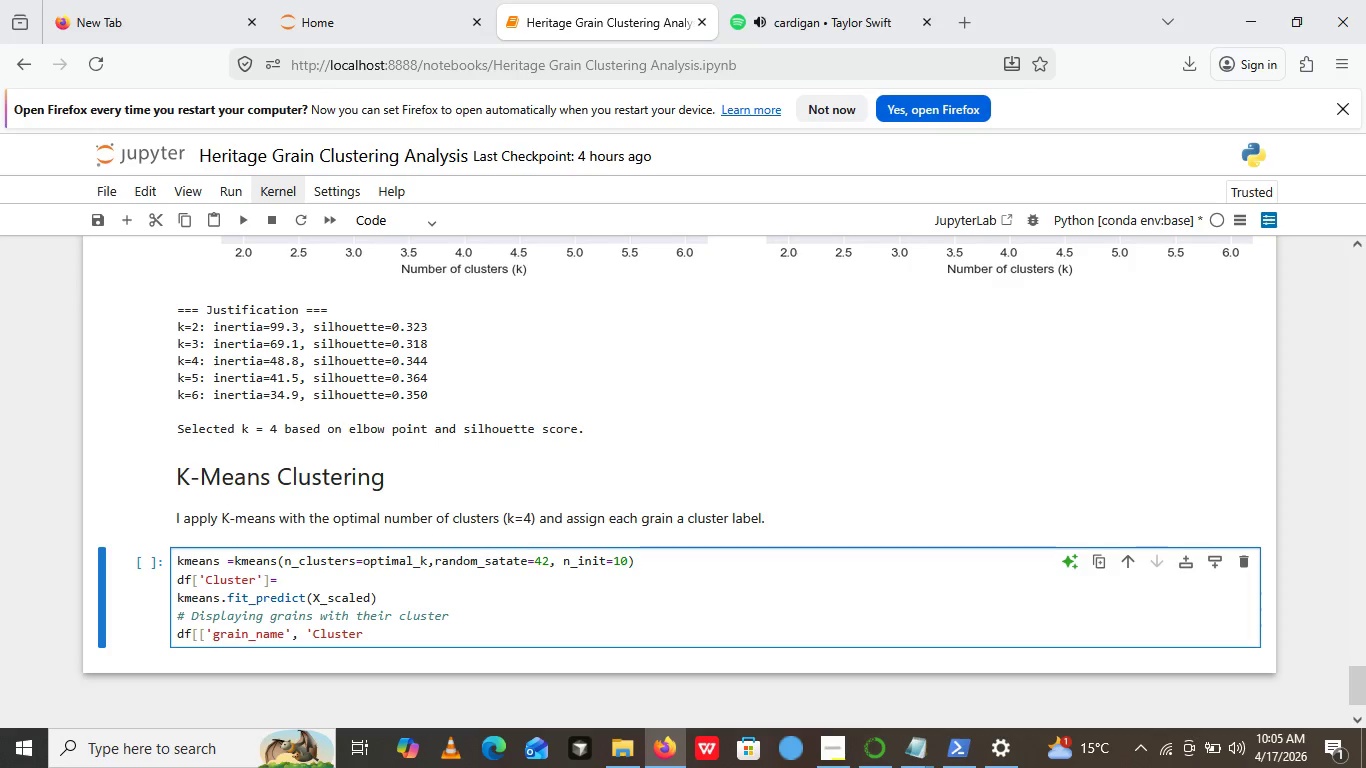 
key(ArrowRight)
 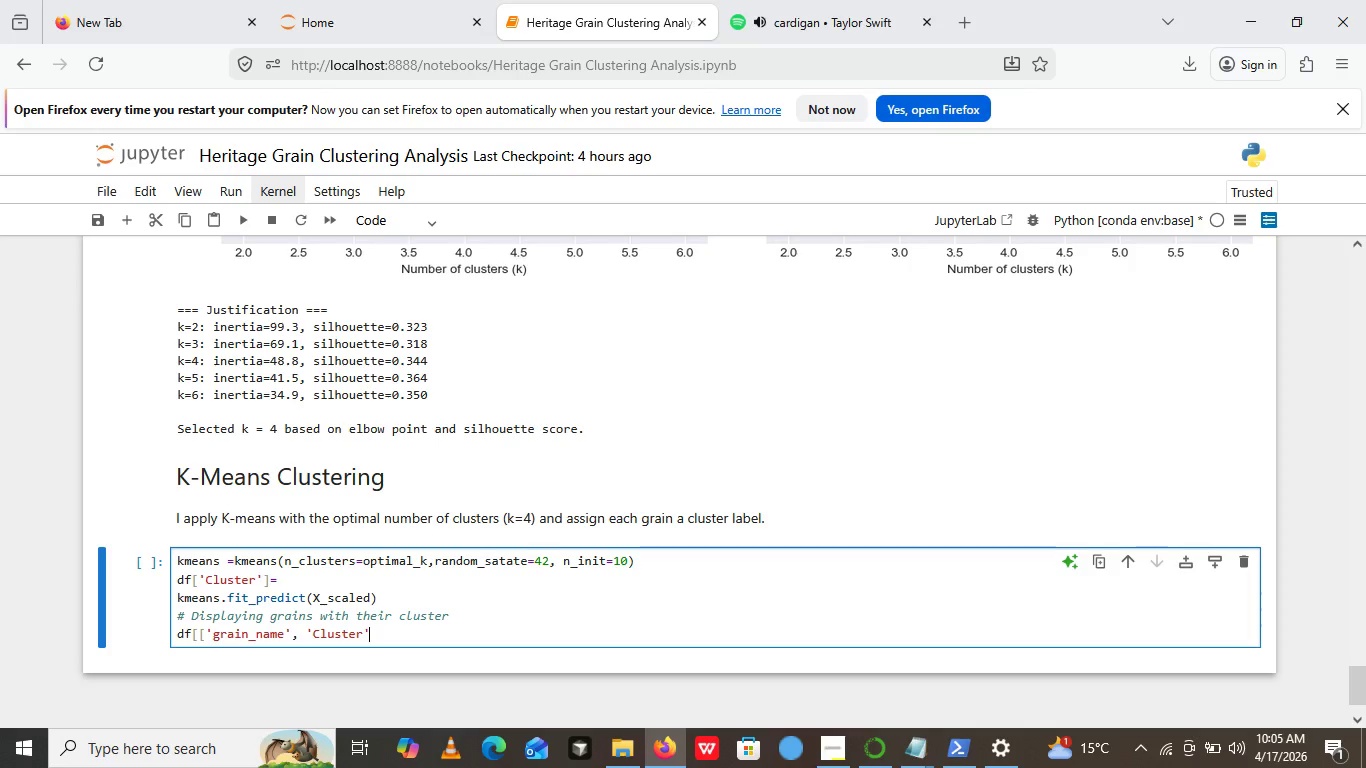 
key(Quote)
 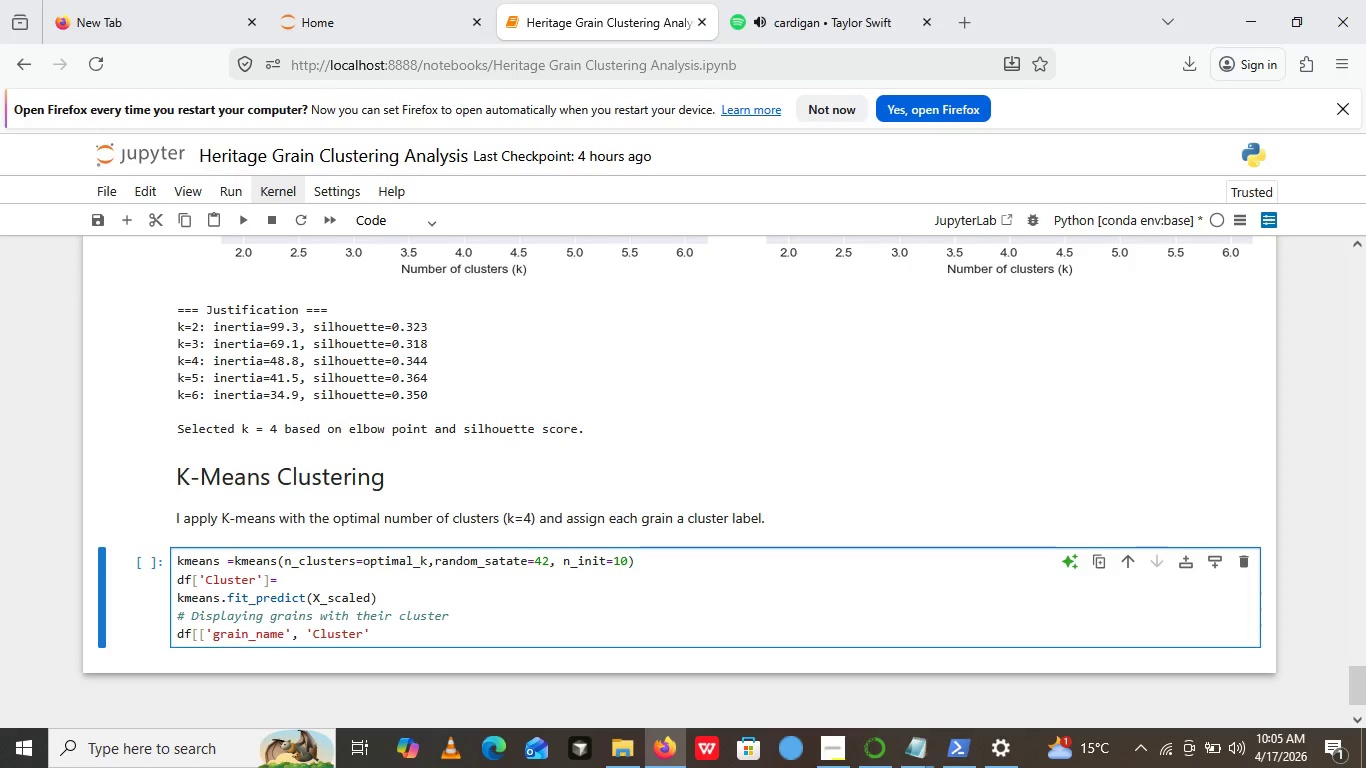 
key(ArrowRight)
 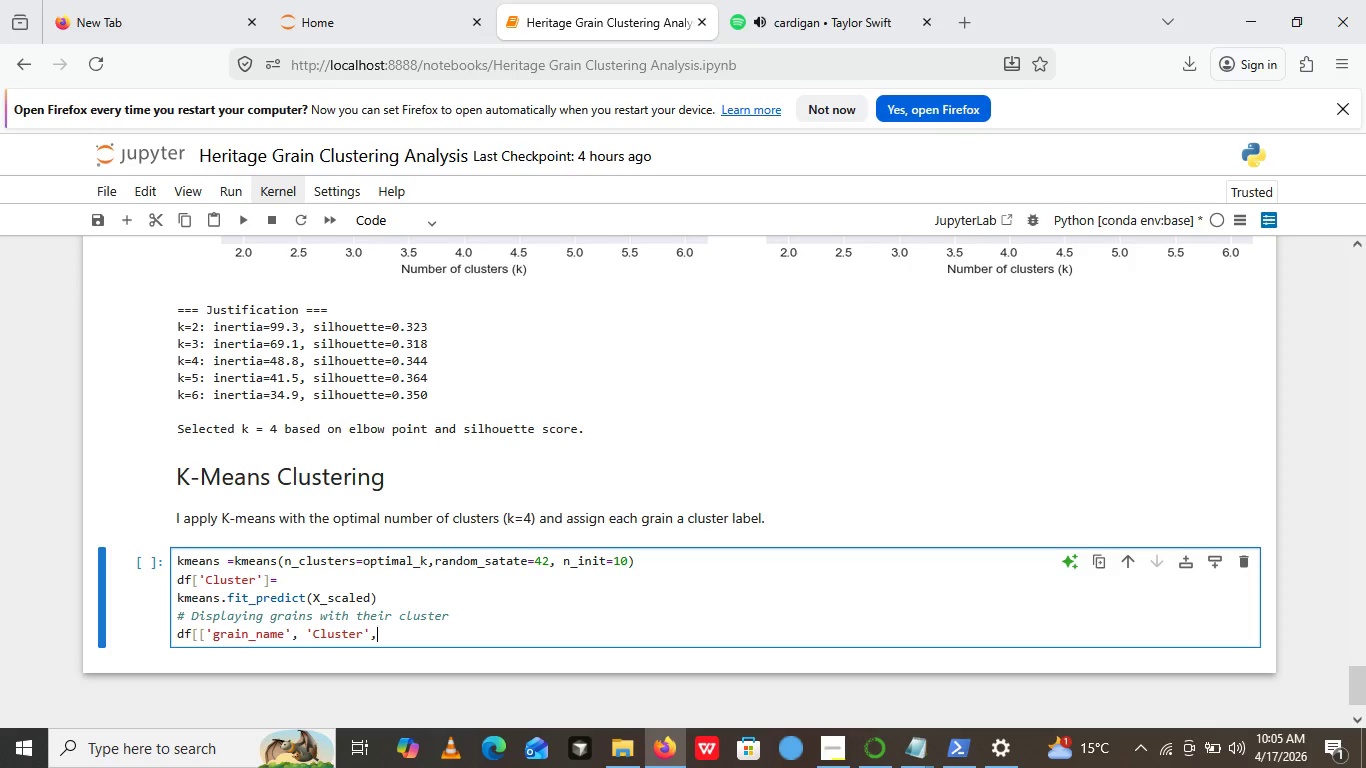 
key(Comma)
 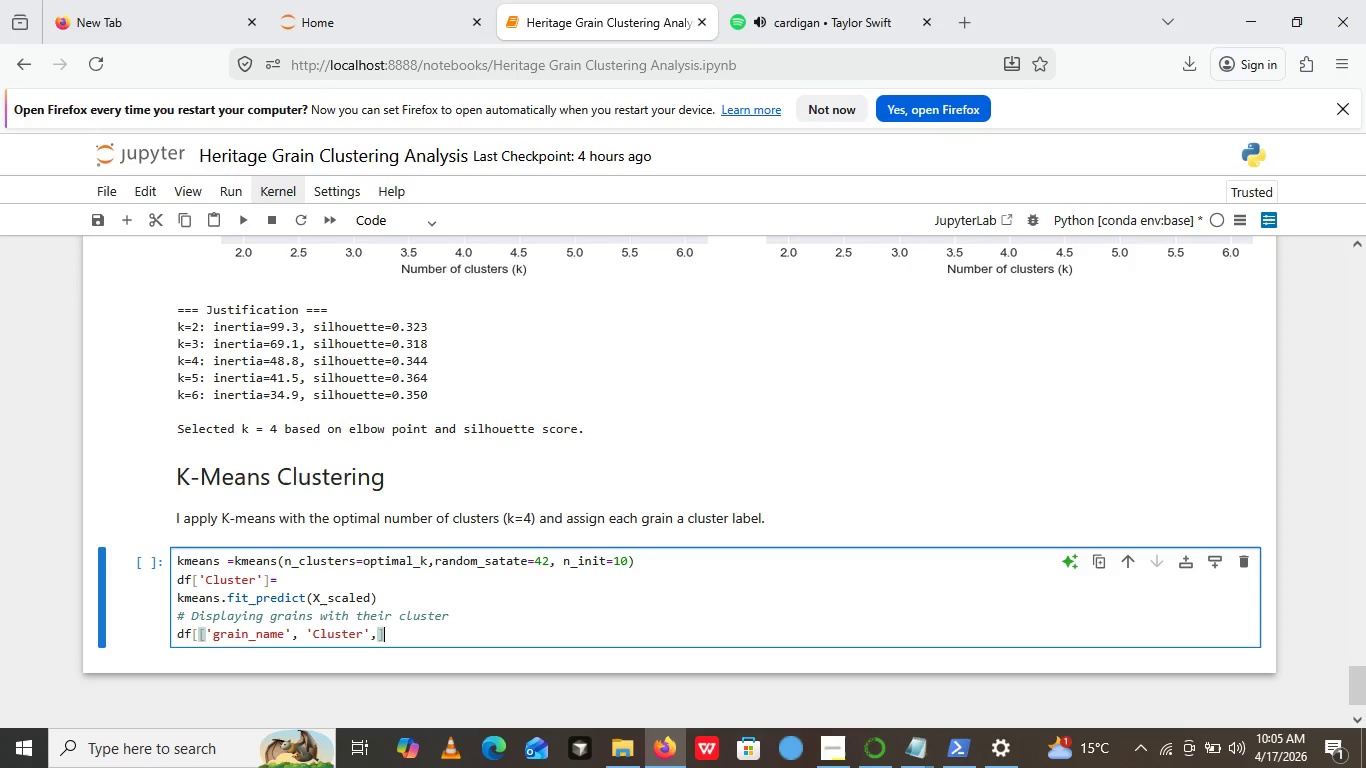 
key(BracketRight)
 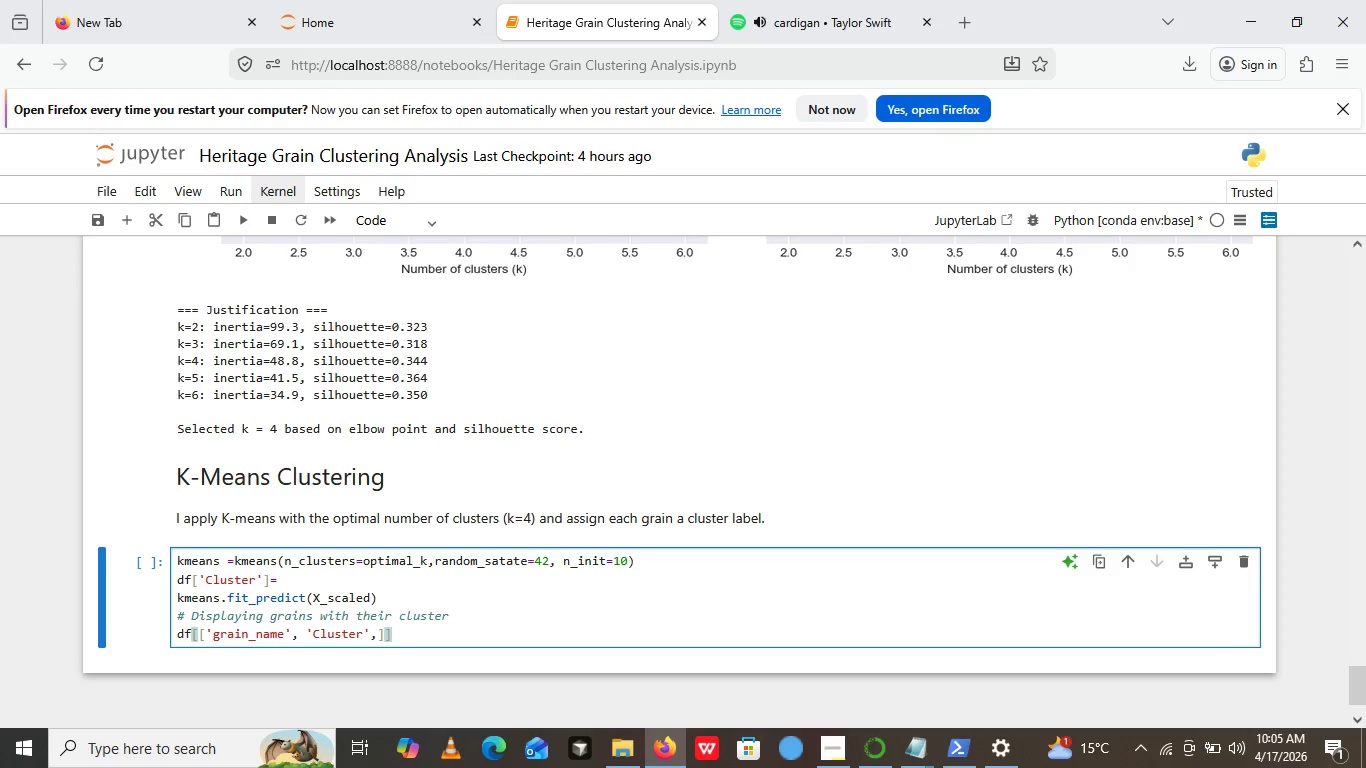 
key(BracketRight)
 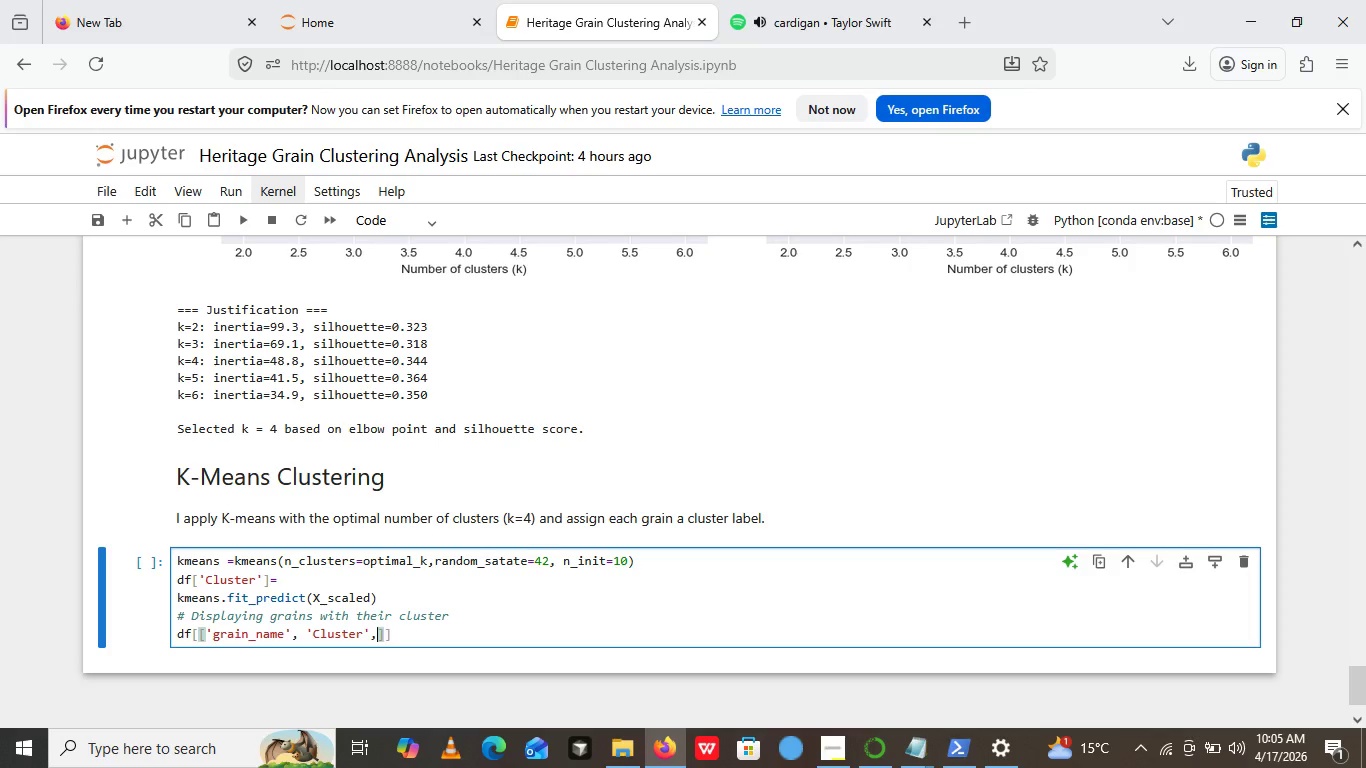 
key(ArrowLeft)
 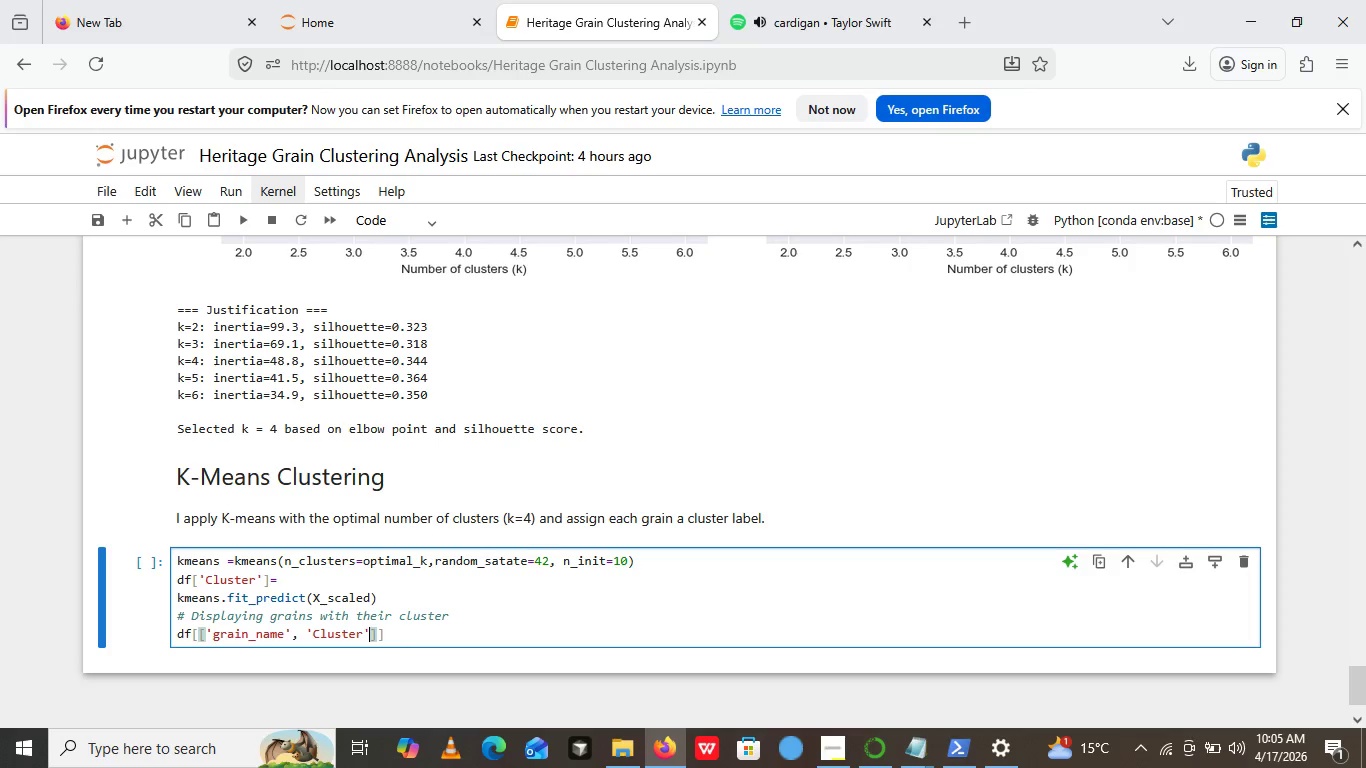 
key(ArrowLeft)
 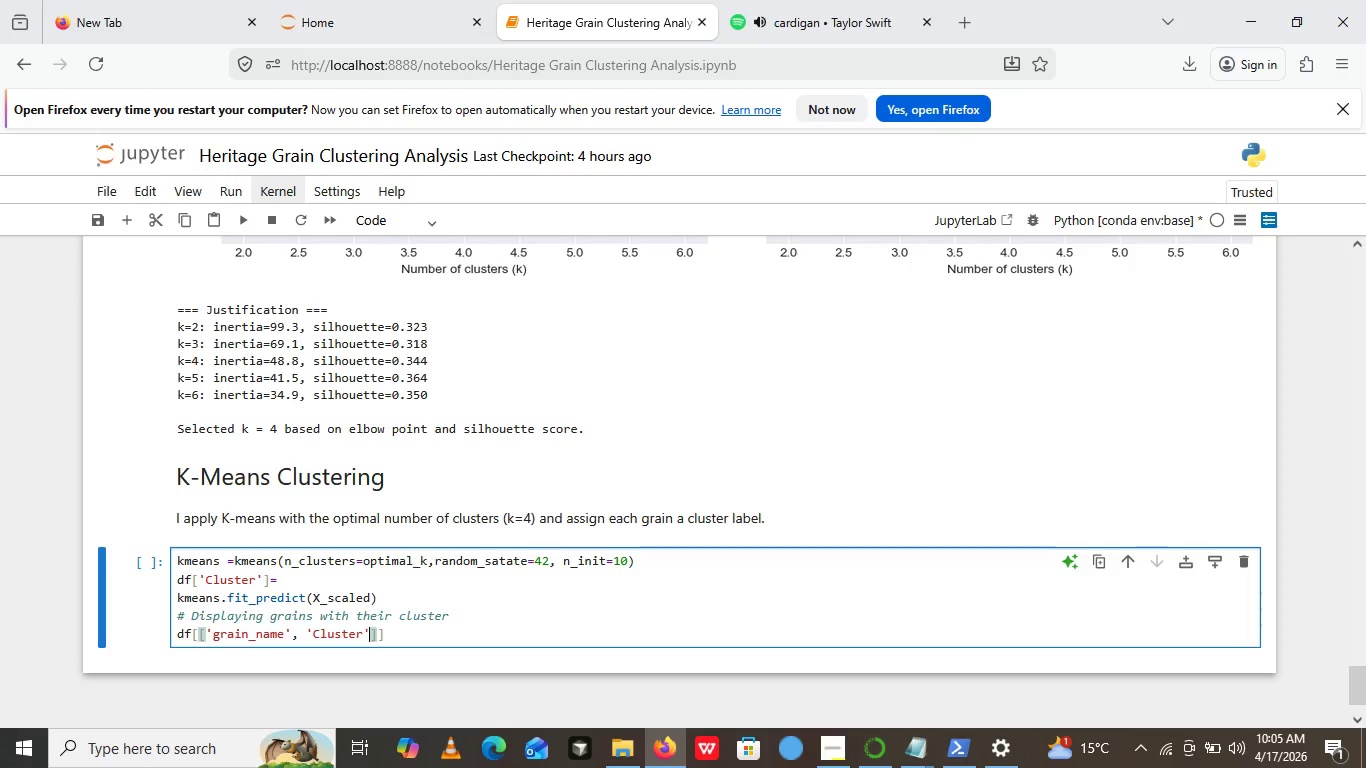 
key(Backspace)
 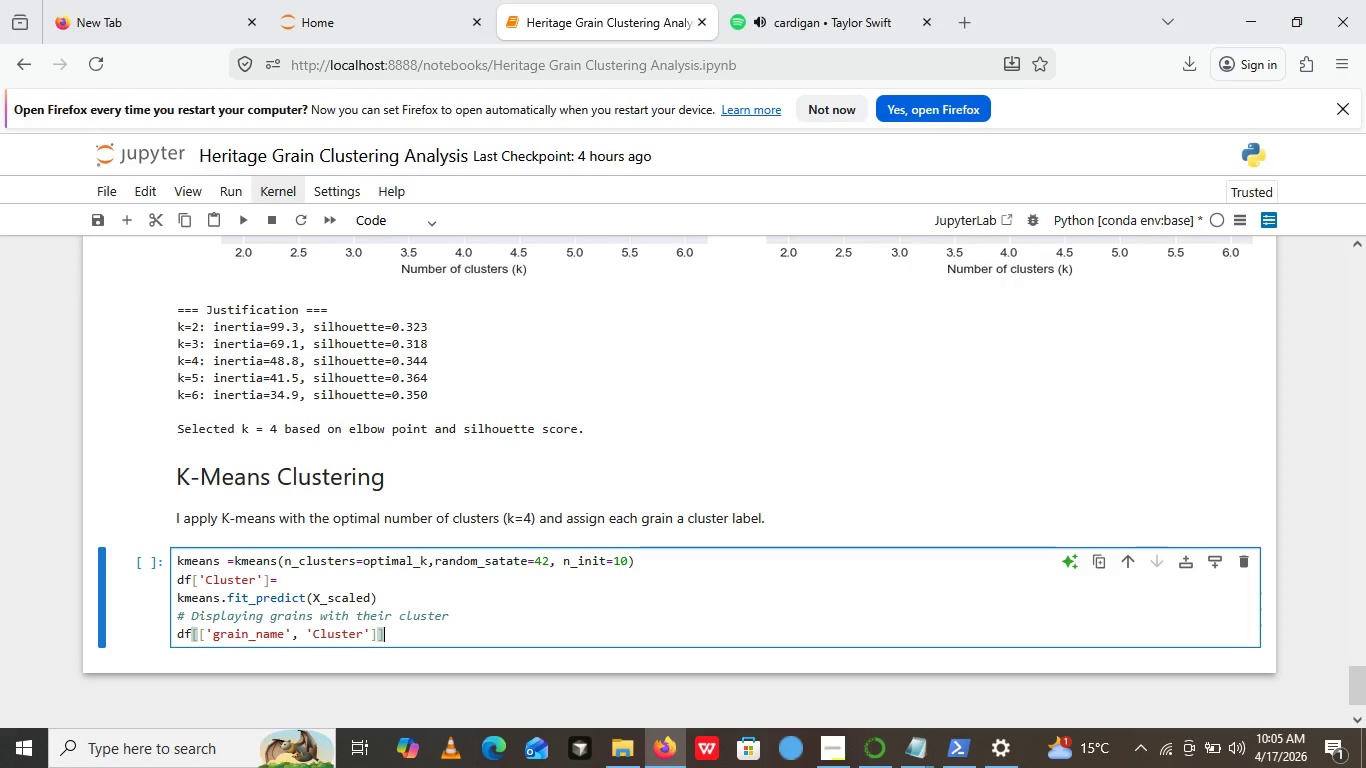 
key(ArrowRight)
 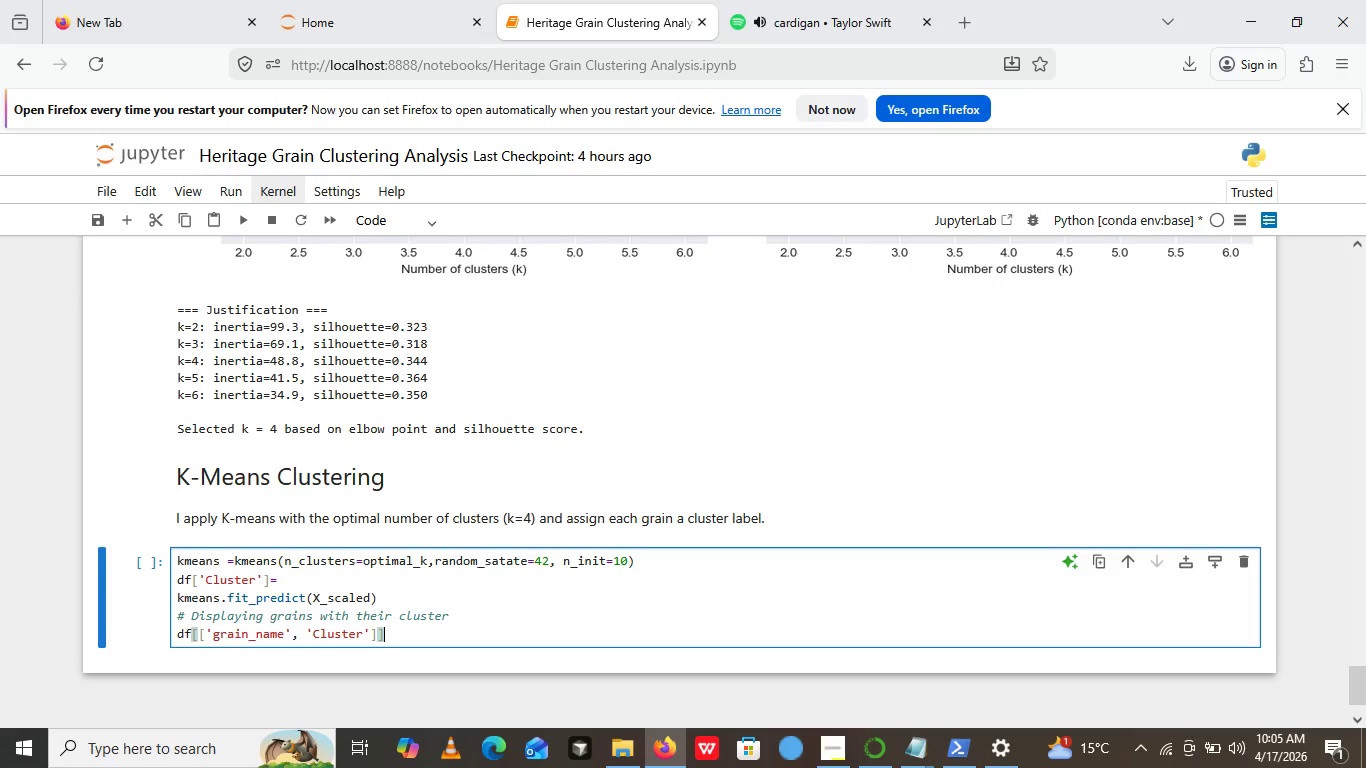 
key(ArrowRight)
 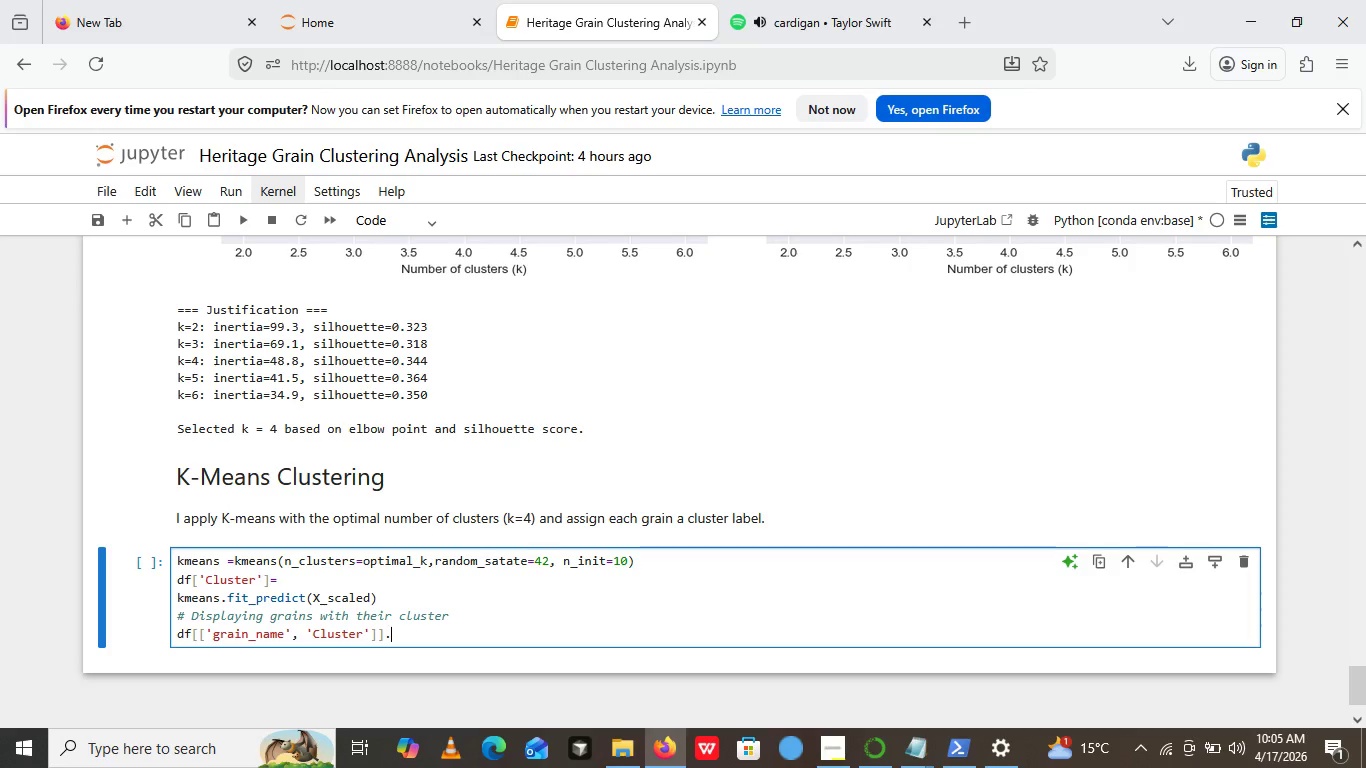 
type(.head())
 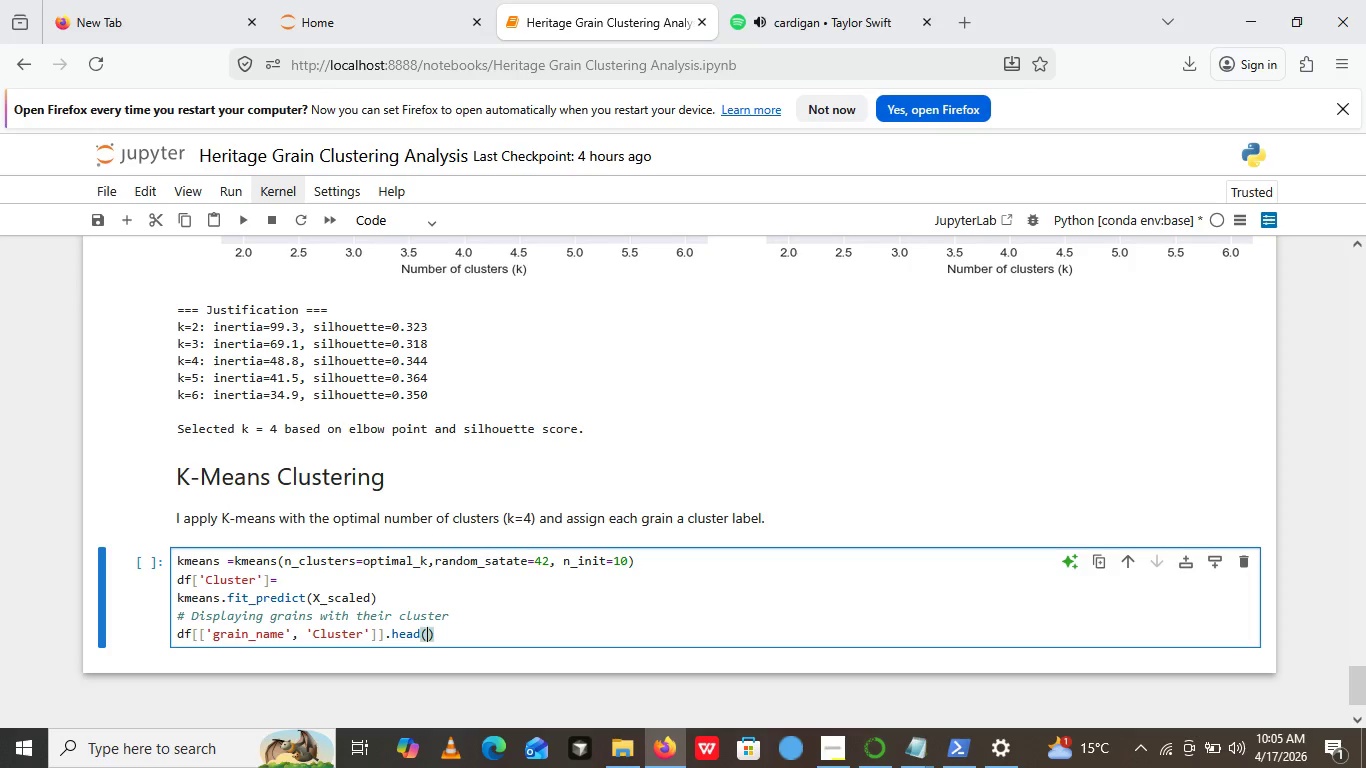 
key(ArrowLeft)
 